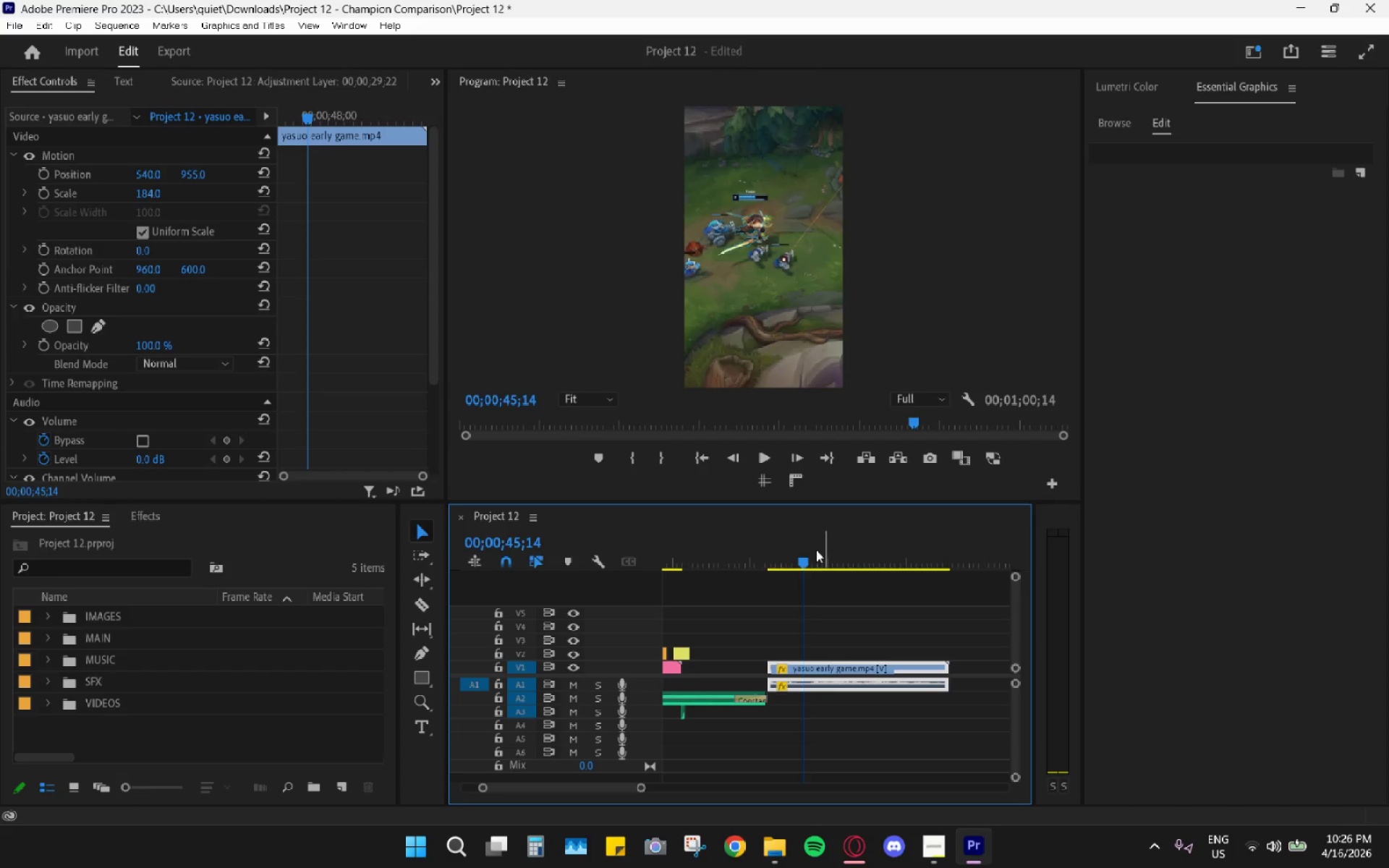 
left_click_drag(start_coordinate=[792, 545], to_coordinate=[802, 555])
 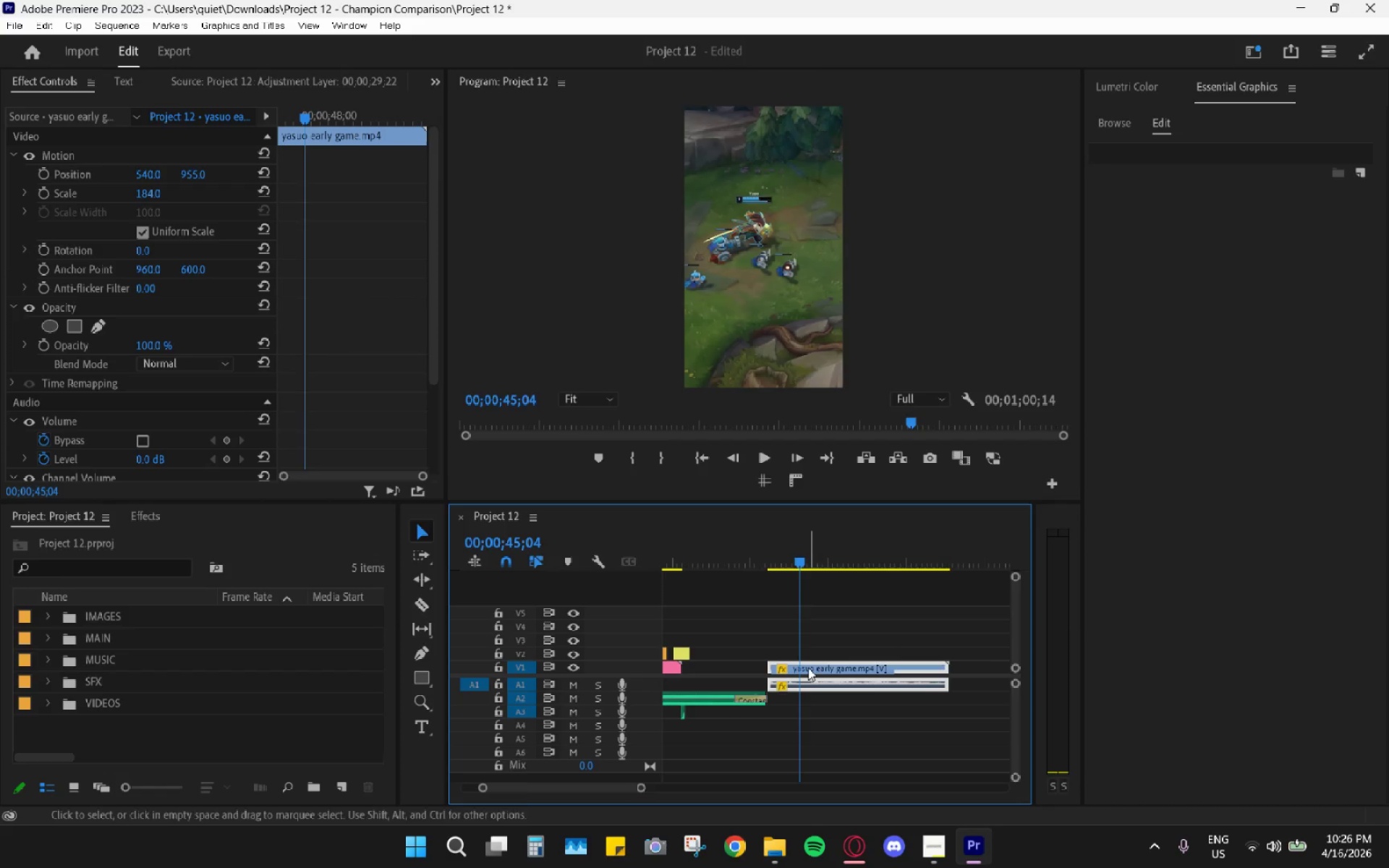 
type(ch )
 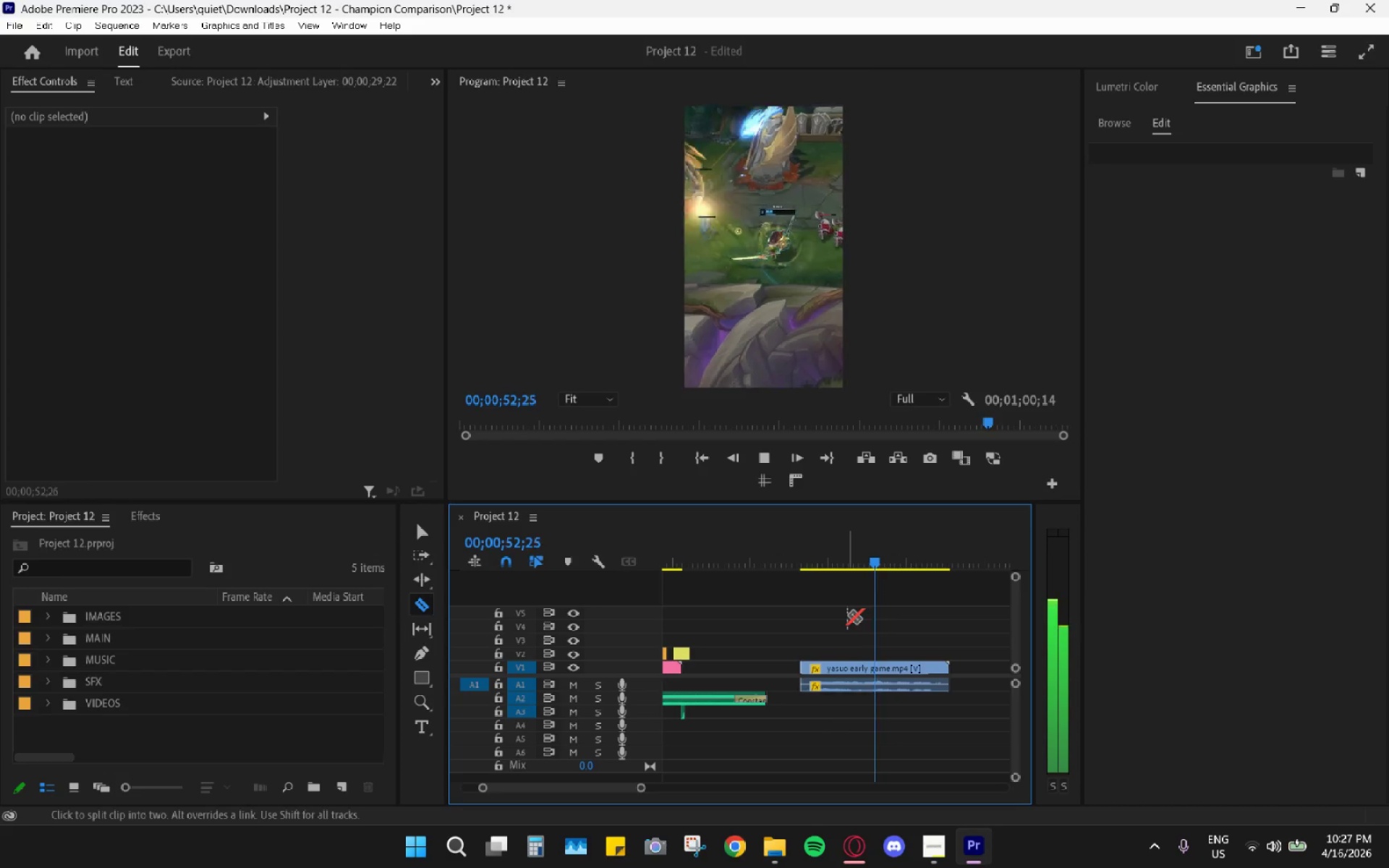 
wait(12.81)
 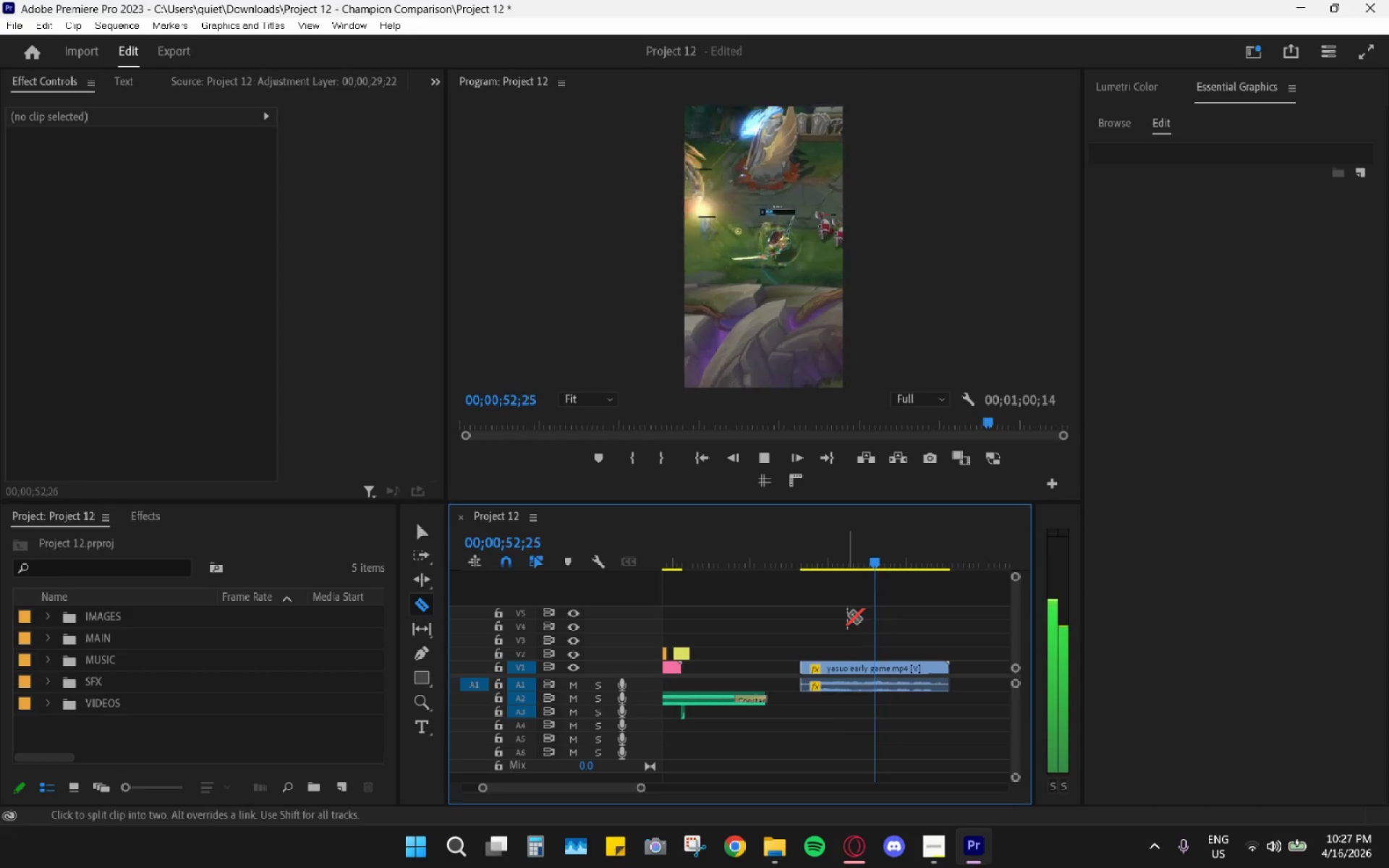 
key(V)
 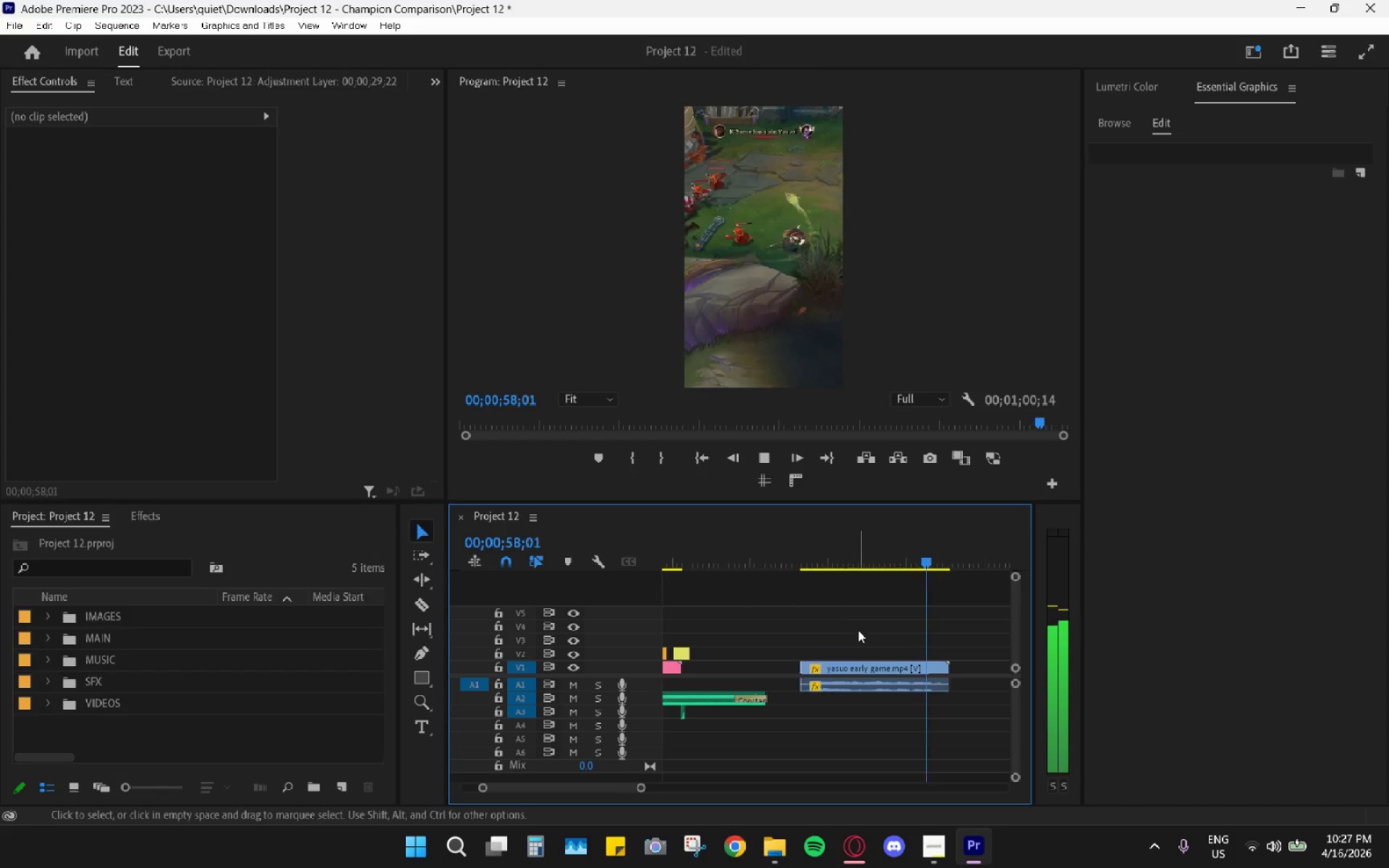 
scroll: coordinate [858, 630], scroll_direction: up, amount: 4.0
 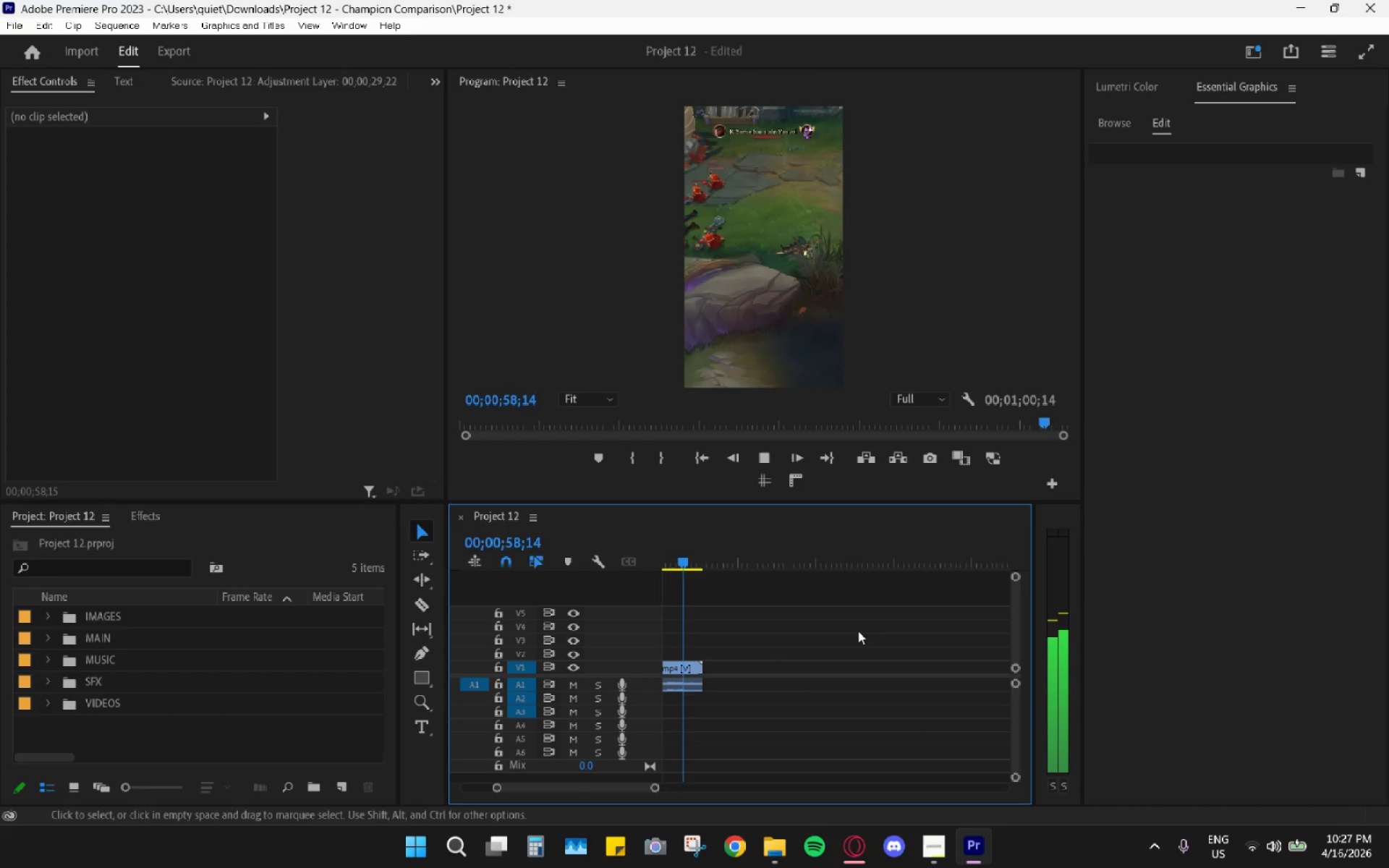 
hold_key(key=AltLeft, duration=1.34)
scroll: coordinate [845, 650], scroll_direction: down, amount: 10.0
 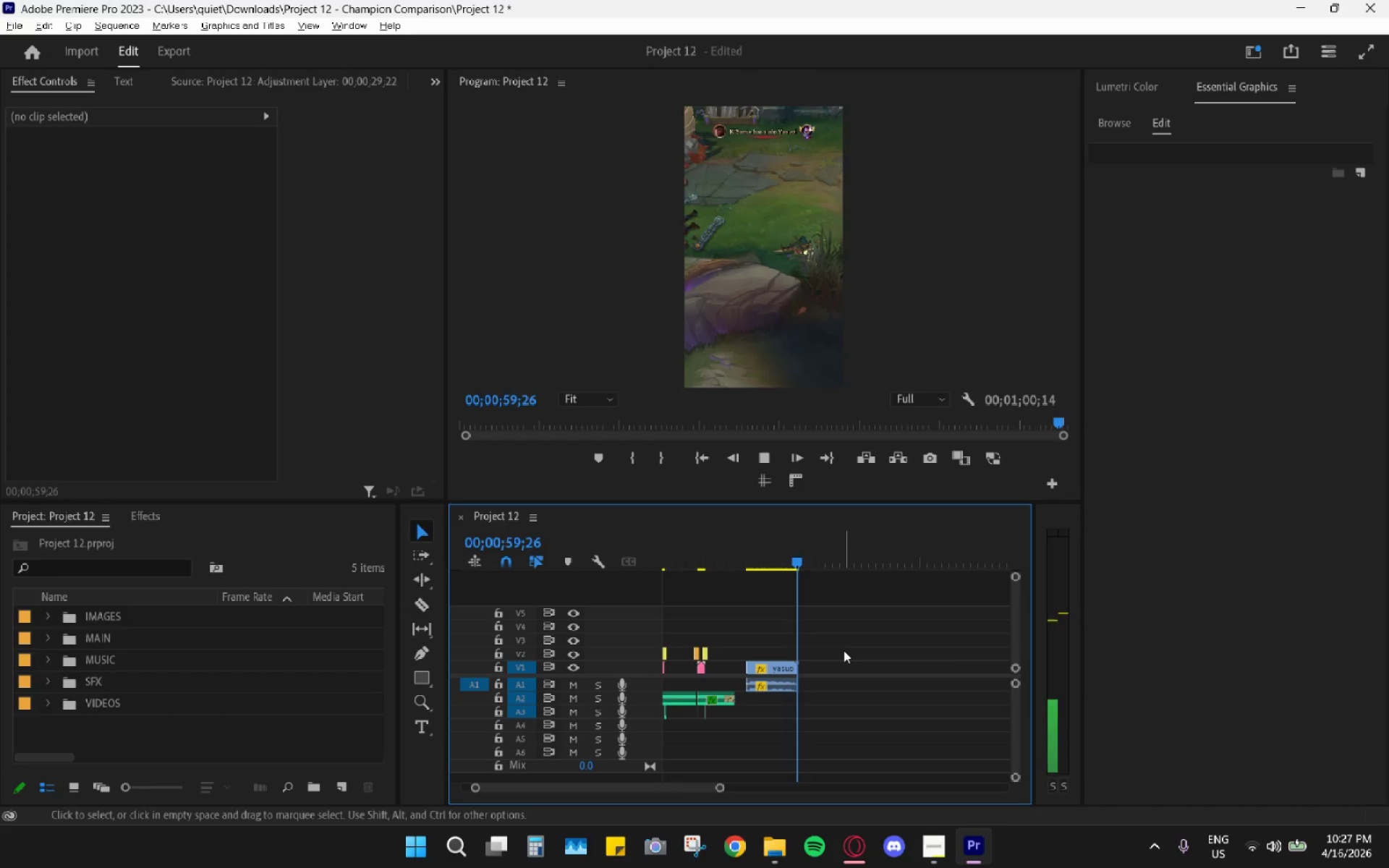 
hold_key(key=AltLeft, duration=0.36)
scroll: coordinate [844, 650], scroll_direction: up, amount: 19.0
 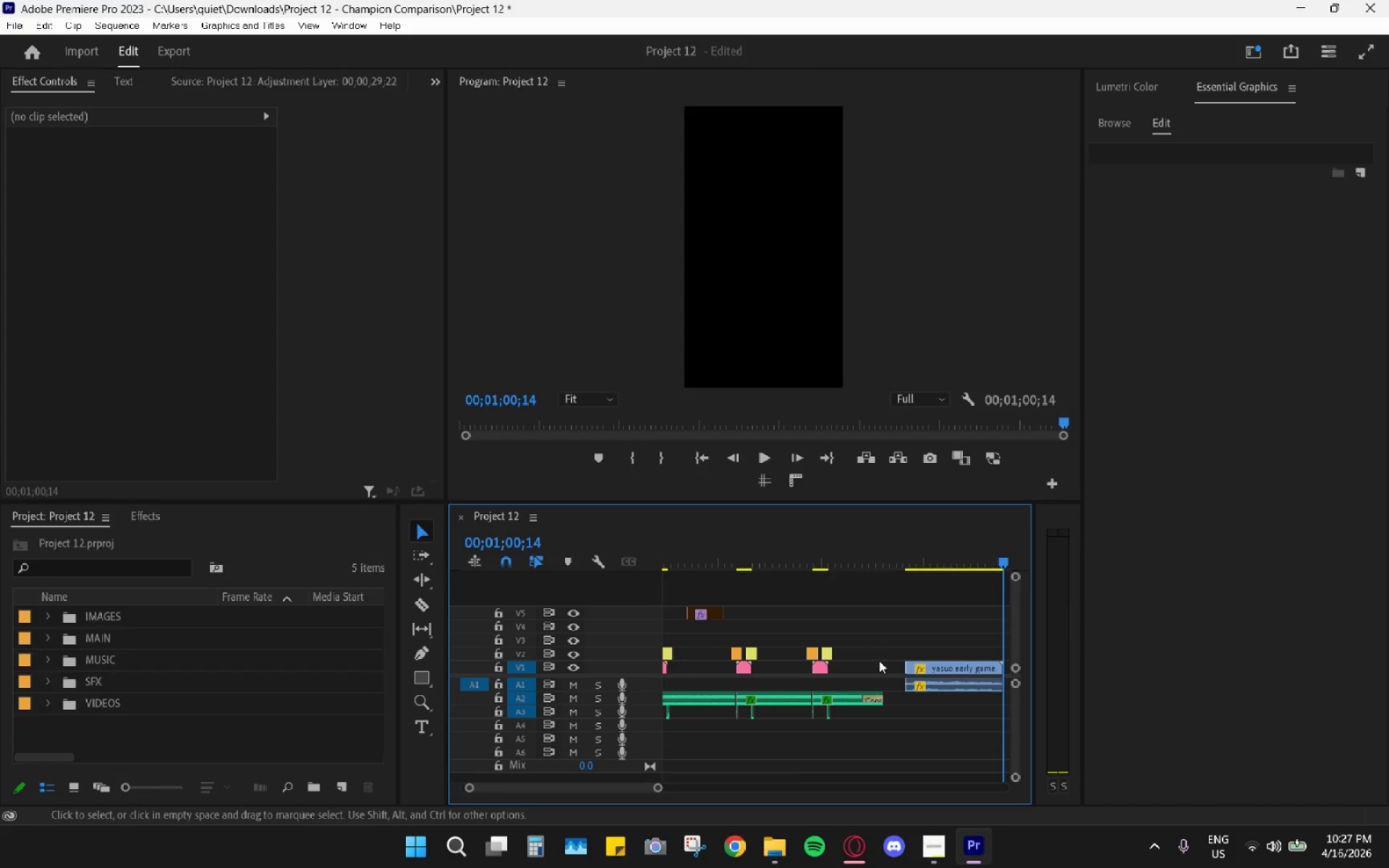 
left_click_drag(start_coordinate=[931, 673], to_coordinate=[867, 666])
 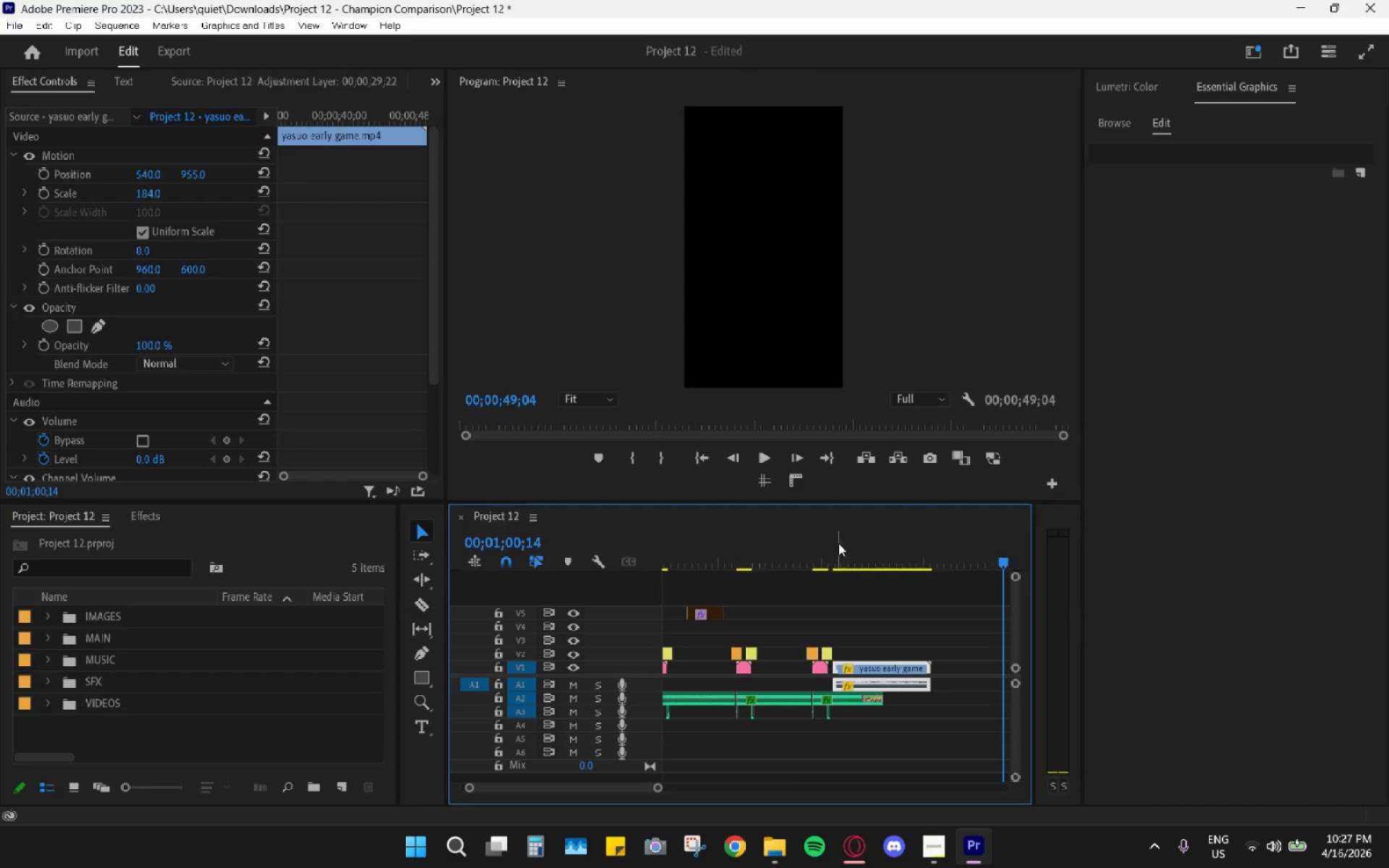 
left_click_drag(start_coordinate=[838, 543], to_coordinate=[844, 550])
 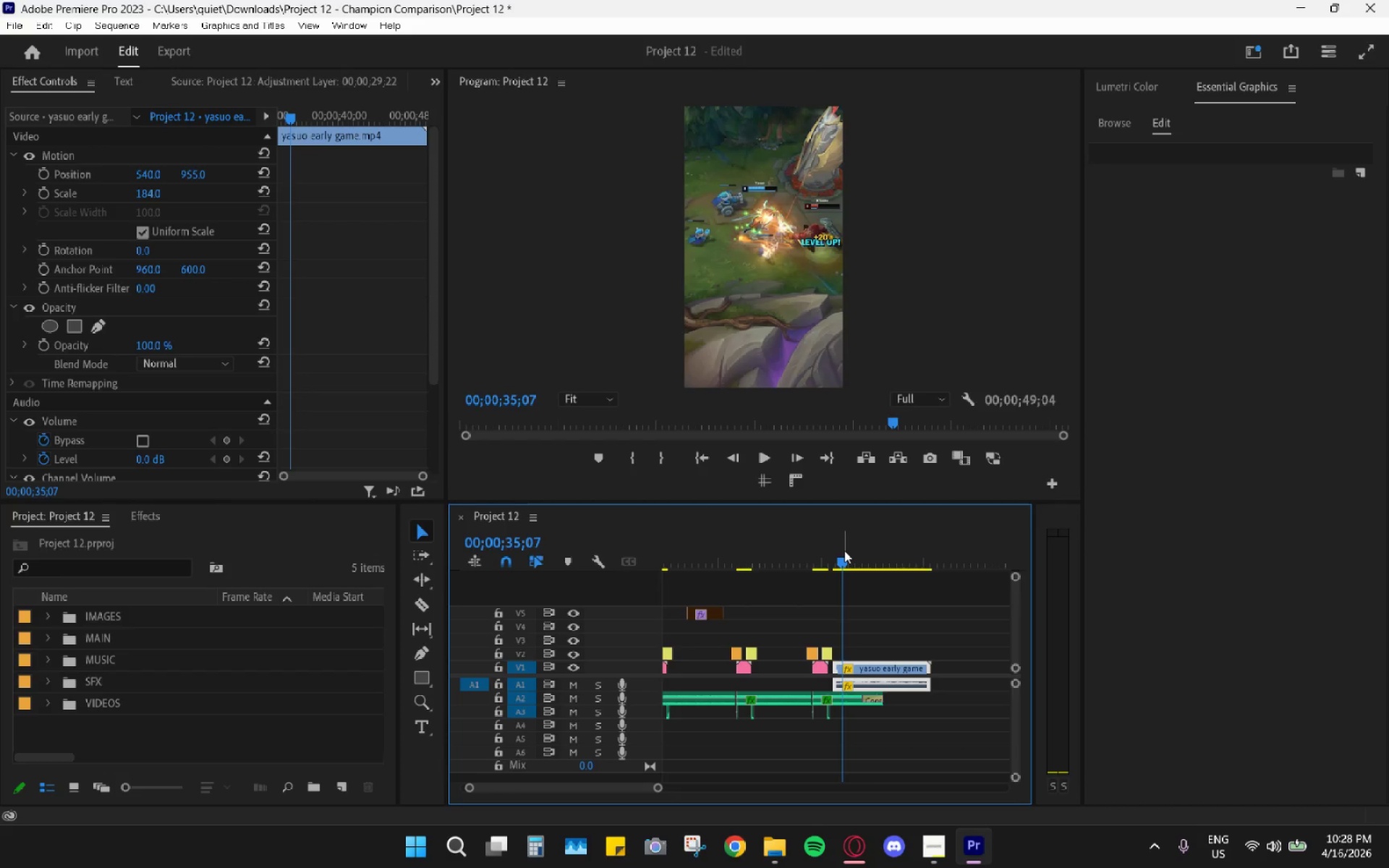 
wait(83.3)
 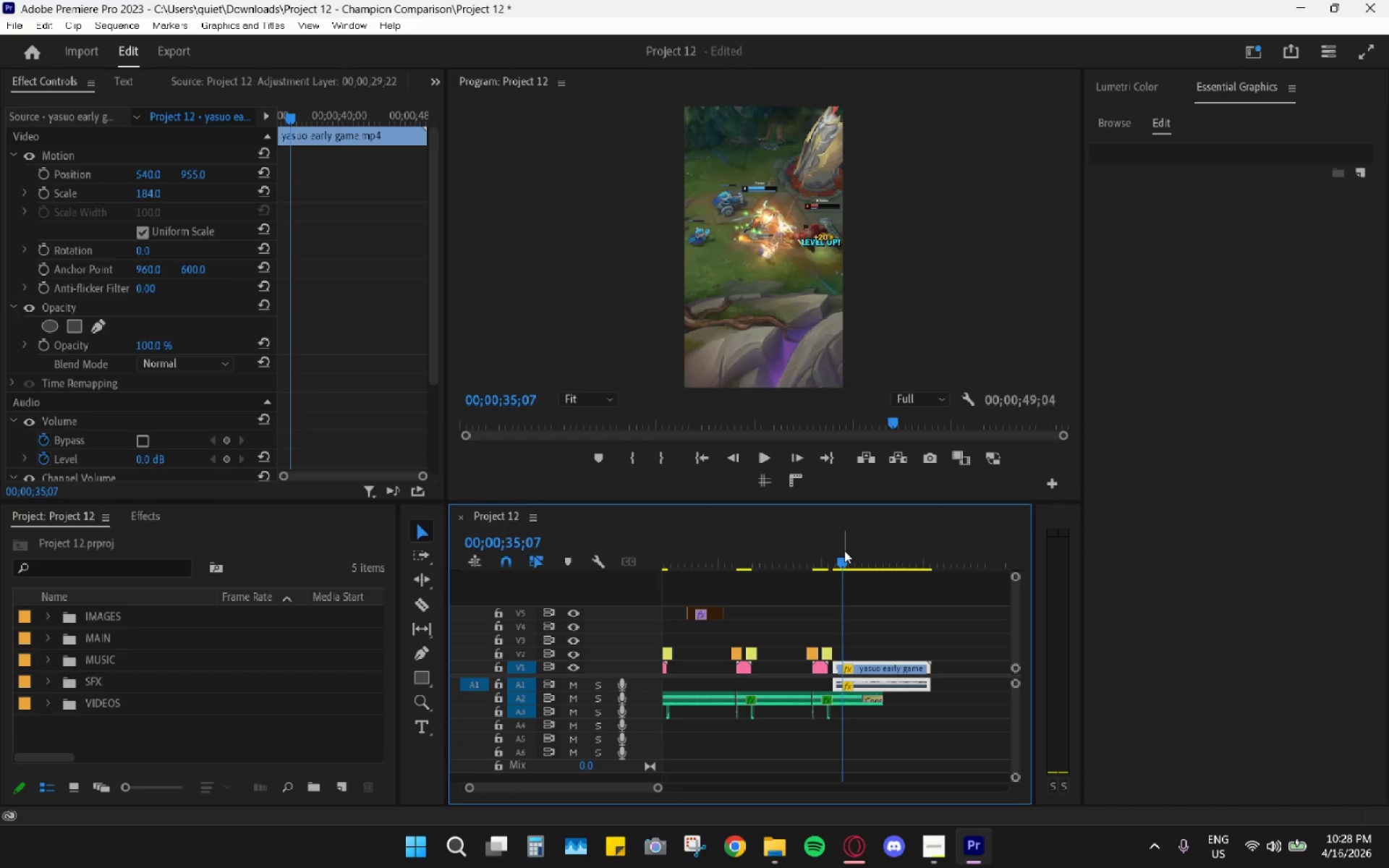 
hold_key(key=AltLeft, duration=0.52)
 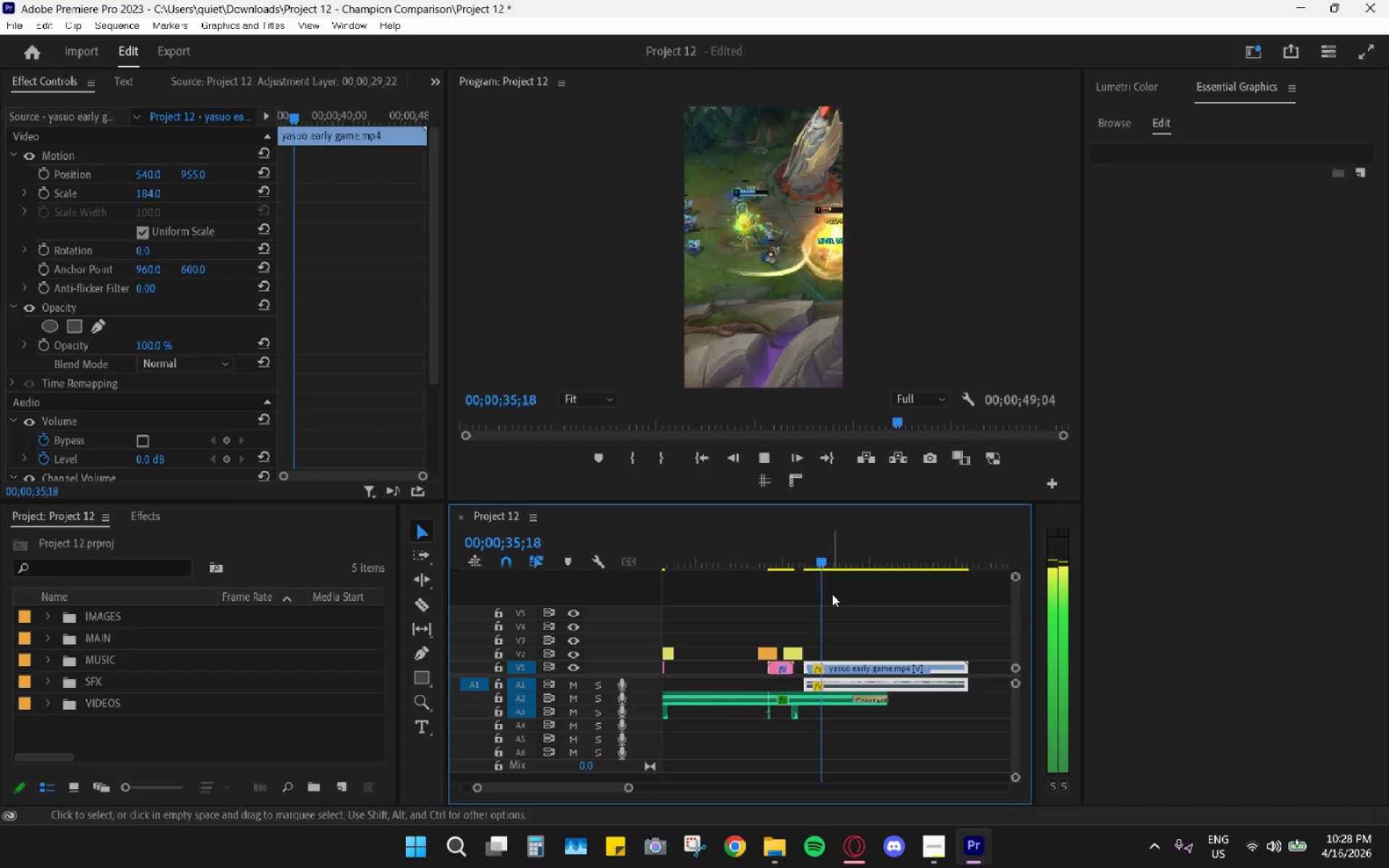 
key(Space)
 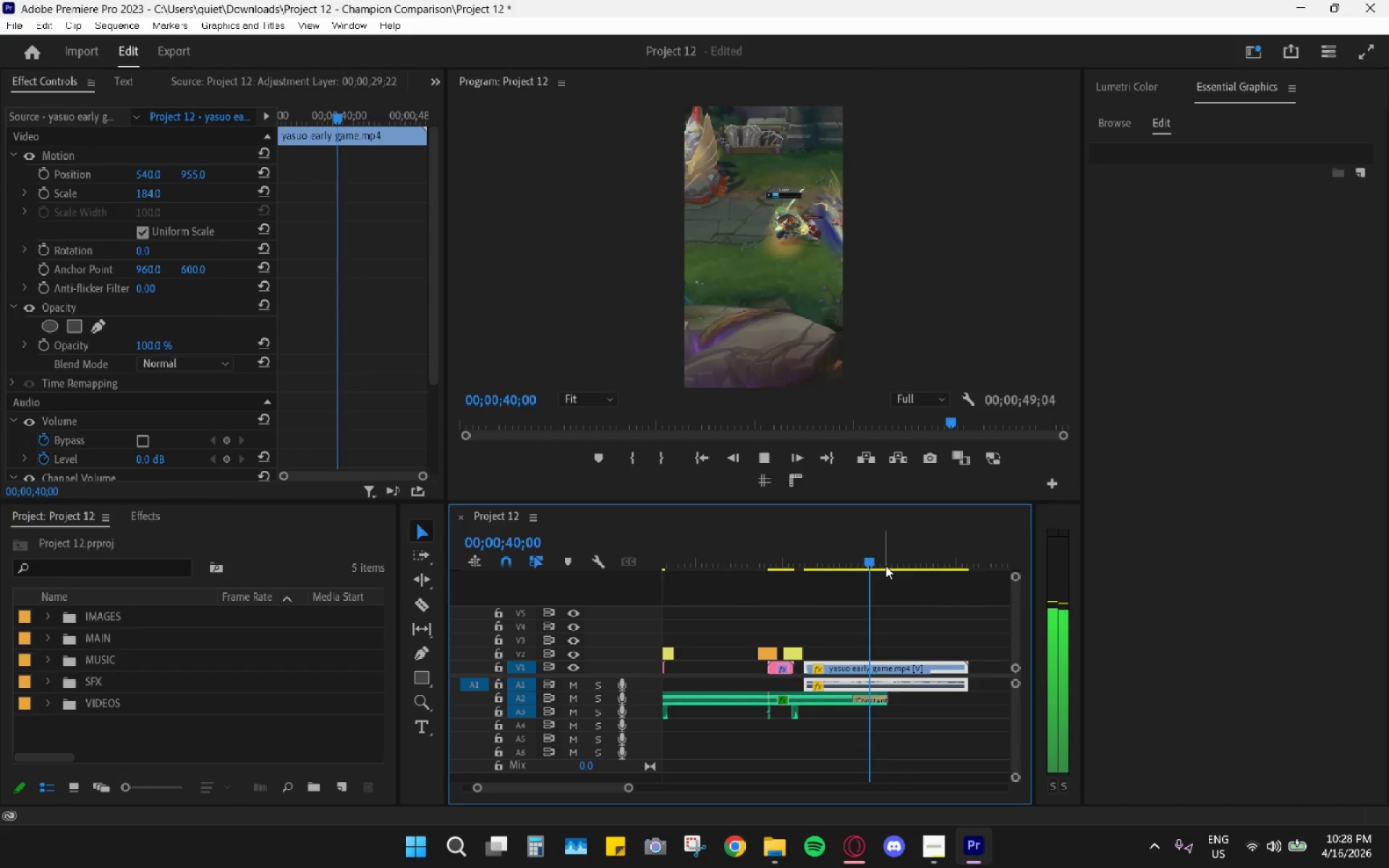 
scroll: coordinate [877, 642], scroll_direction: up, amount: 5.0
 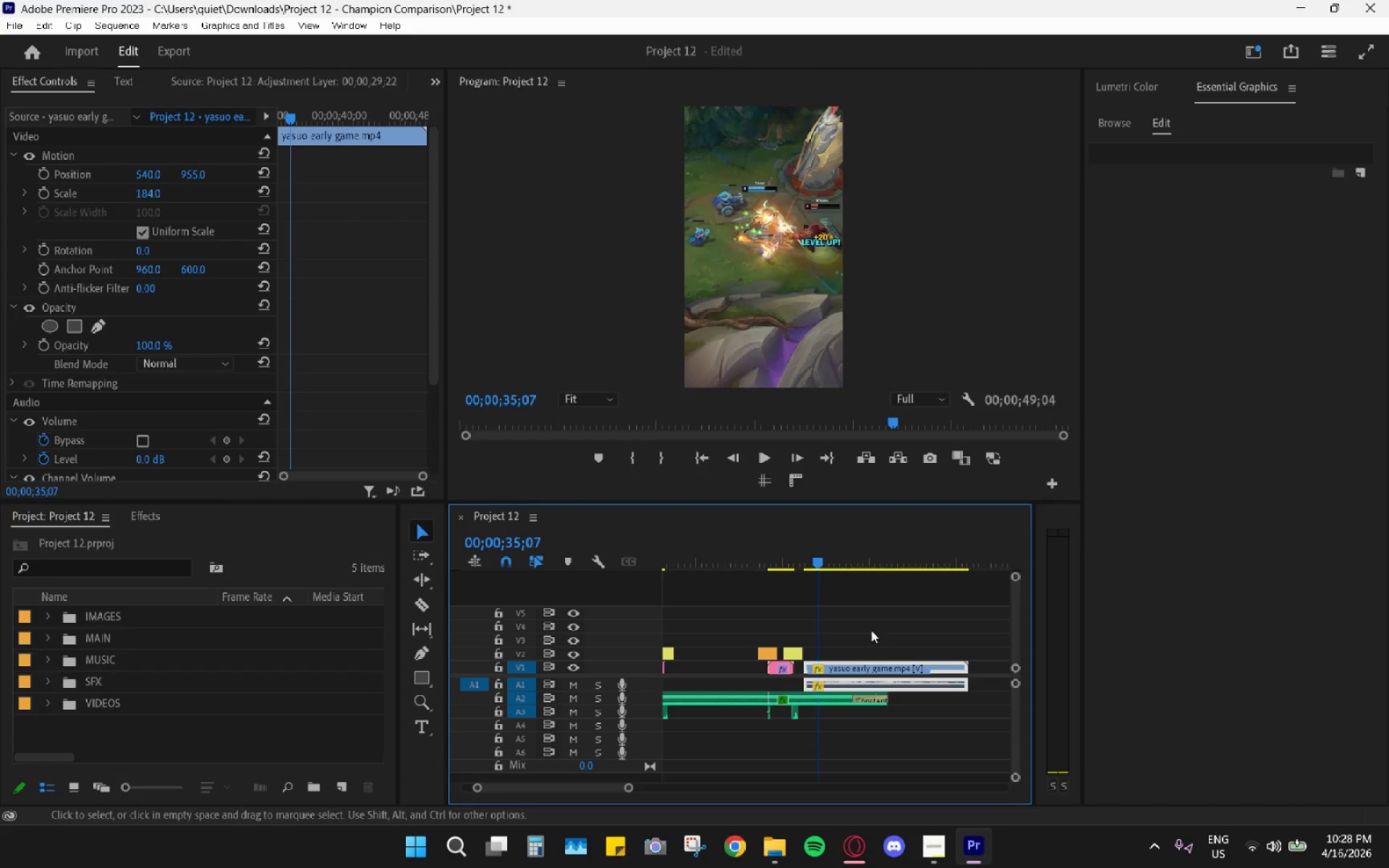 
wait(9.73)
 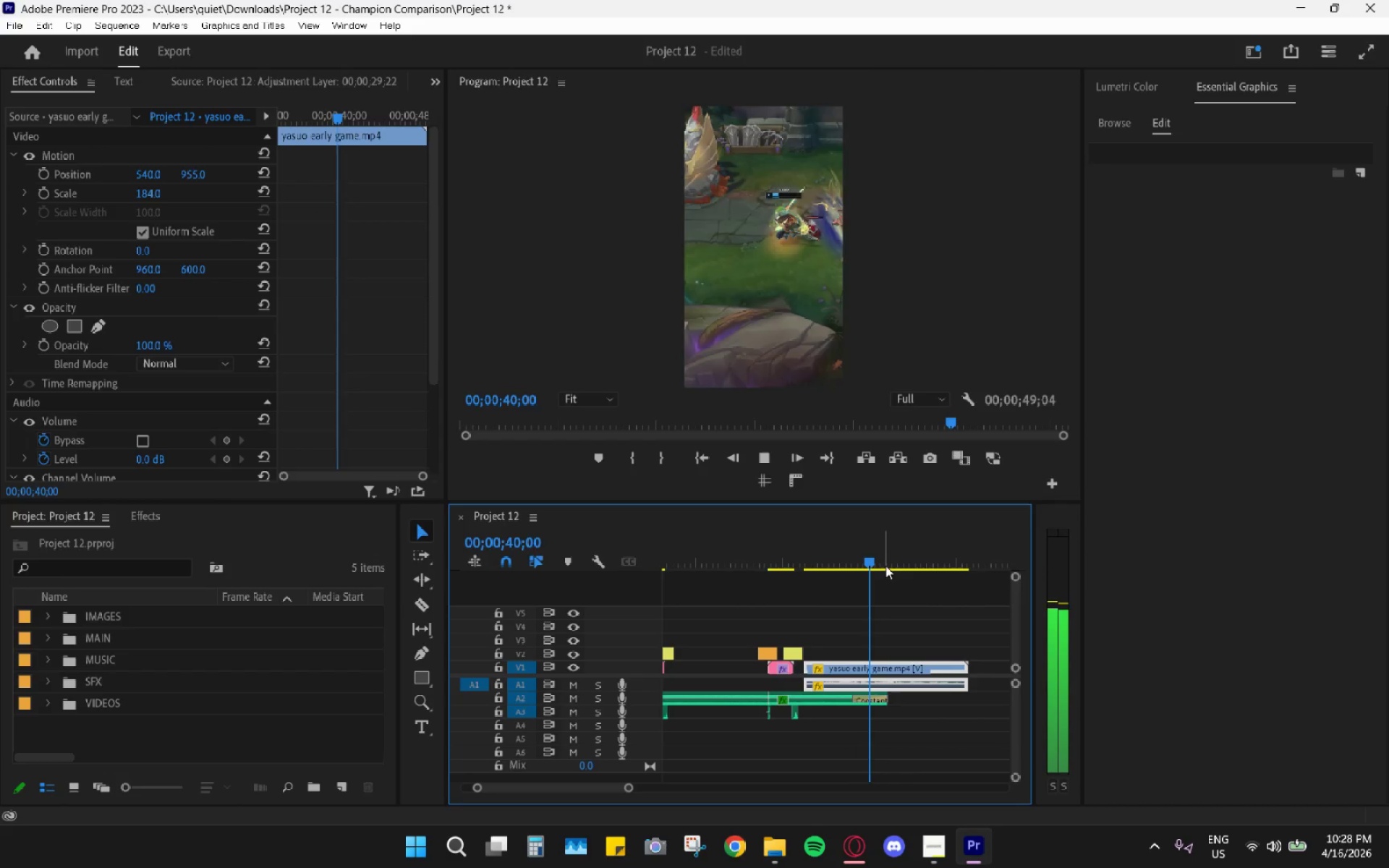 
key(Space)
 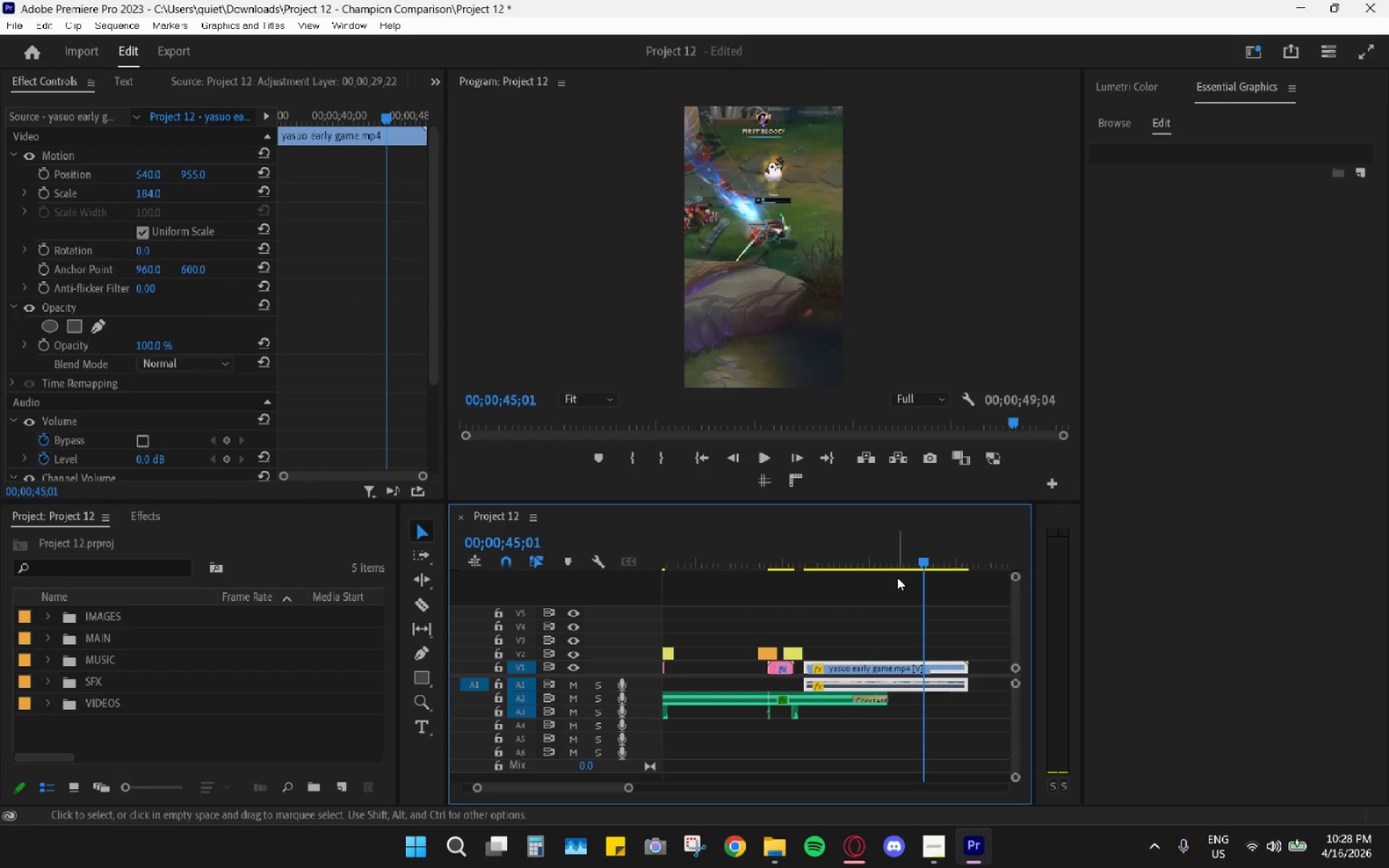 
key(Space)
 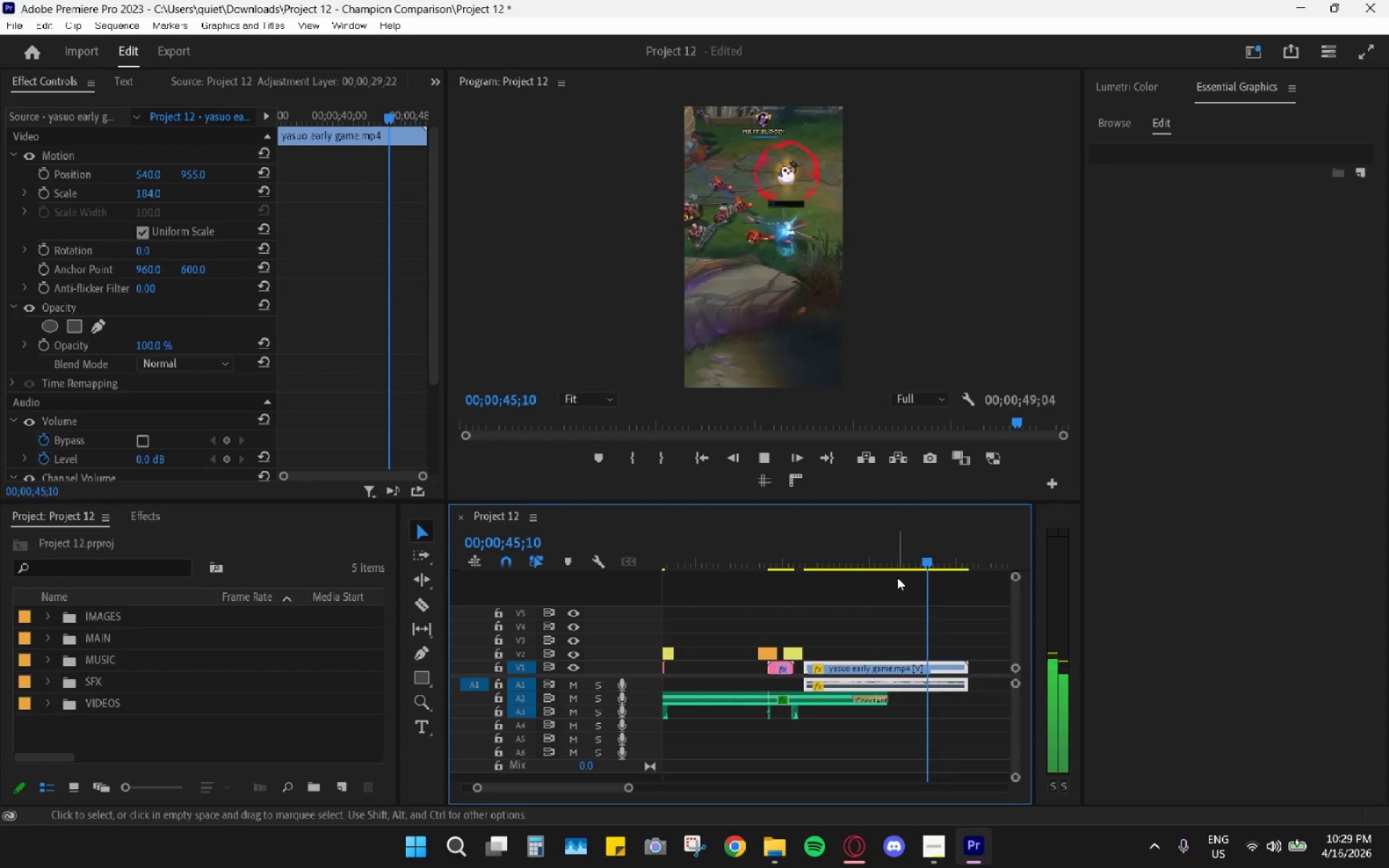 
key(Space)
 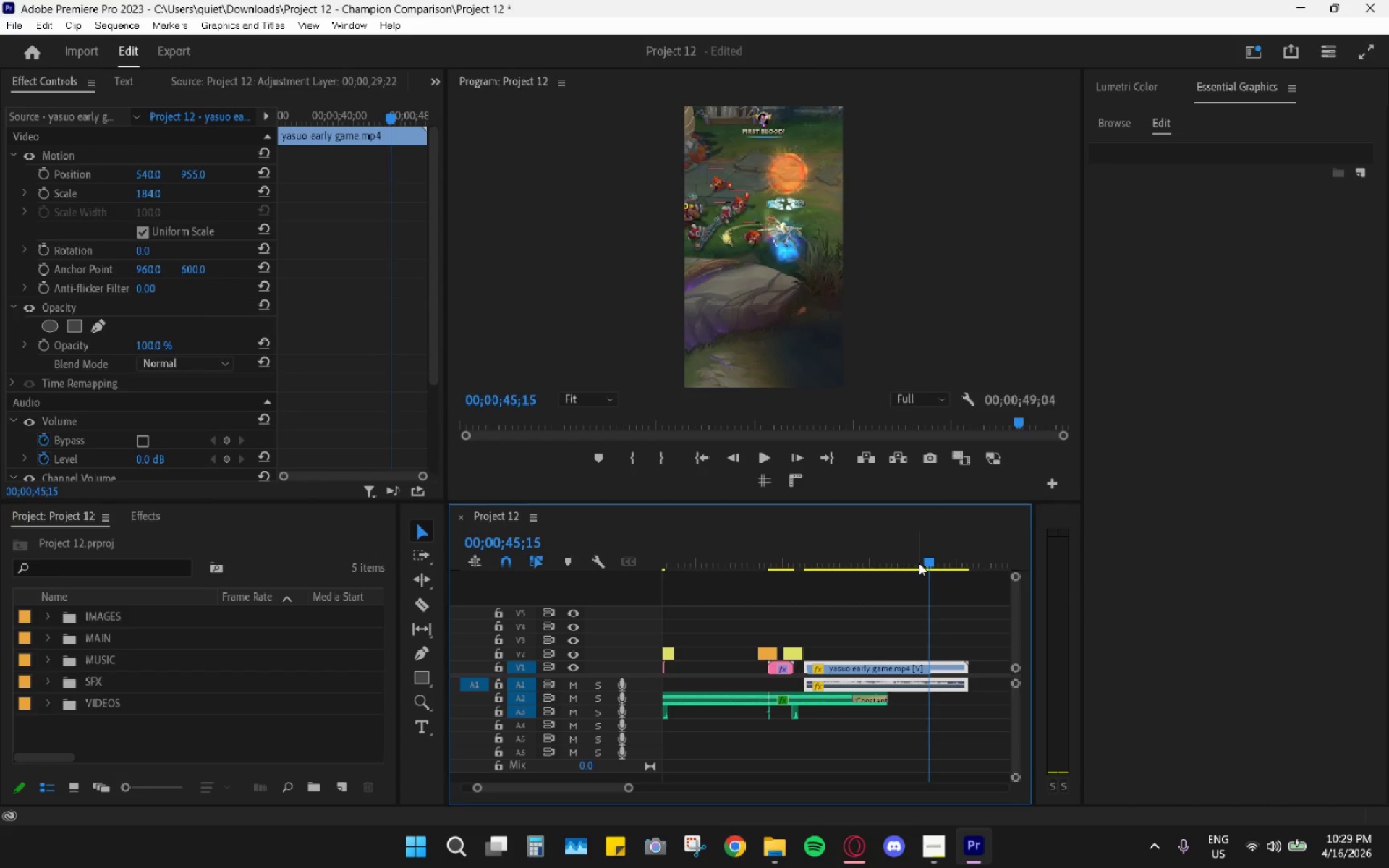 
left_click_drag(start_coordinate=[927, 563], to_coordinate=[912, 558])
 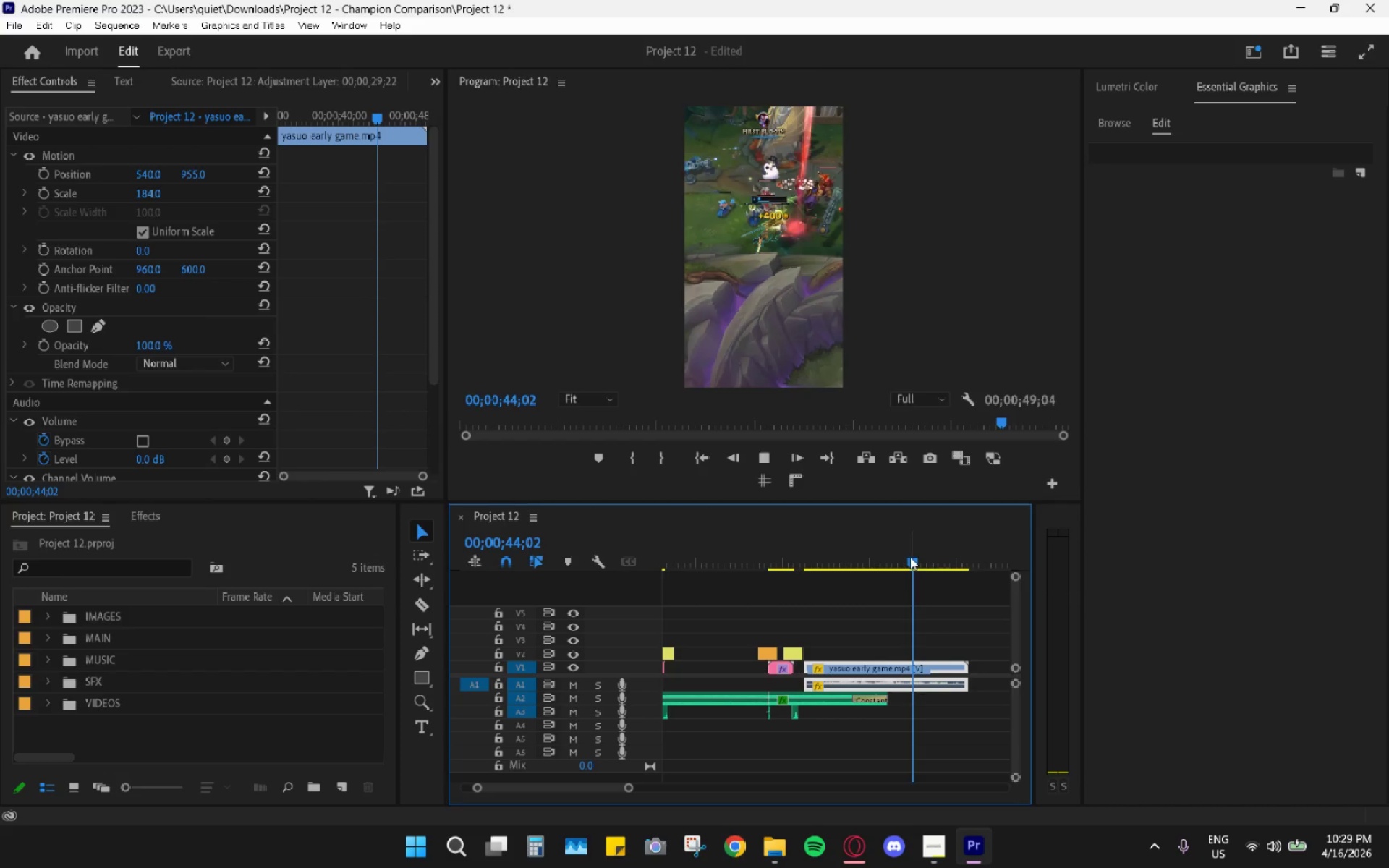 
key(Space)
 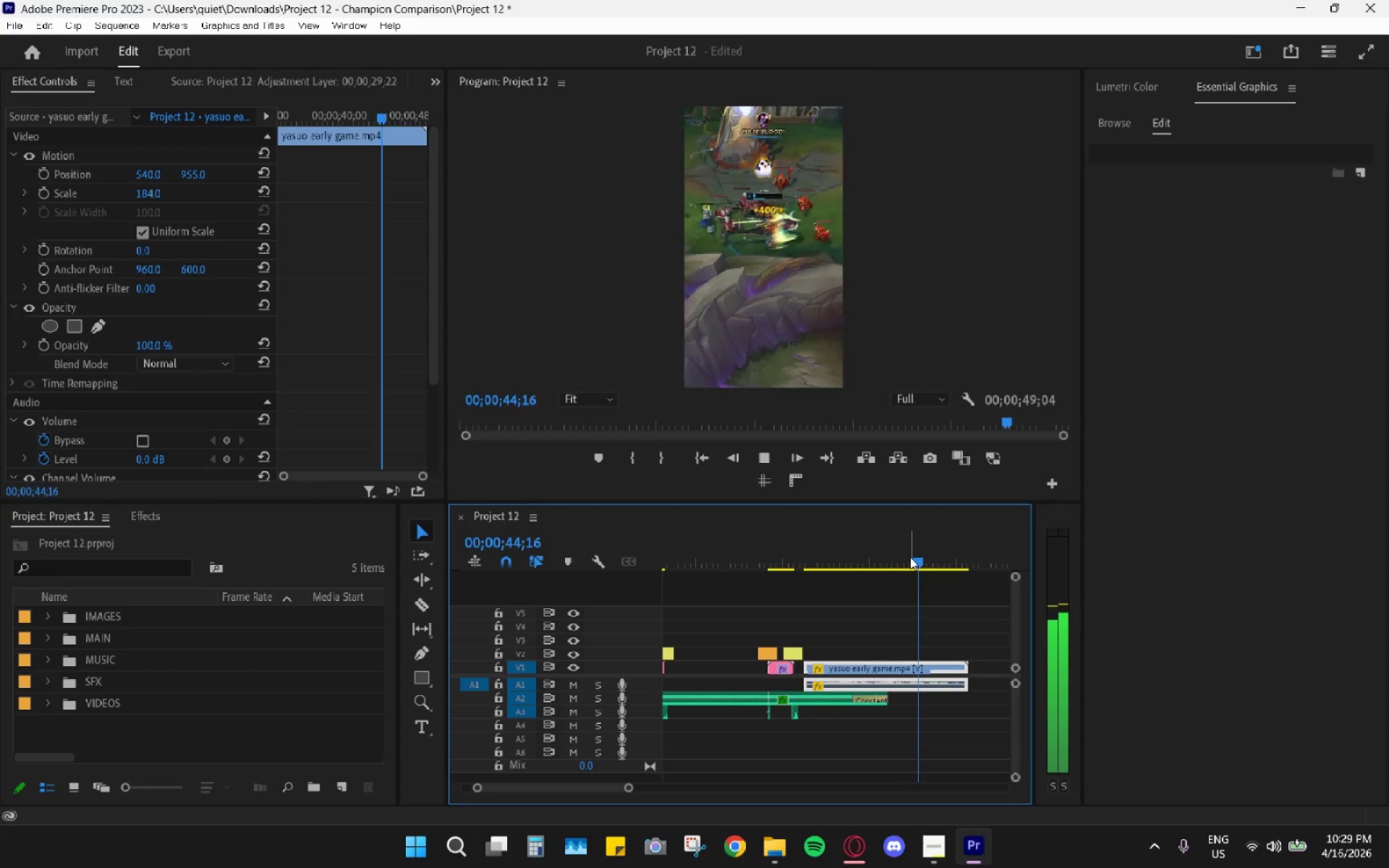 
key(Space)
 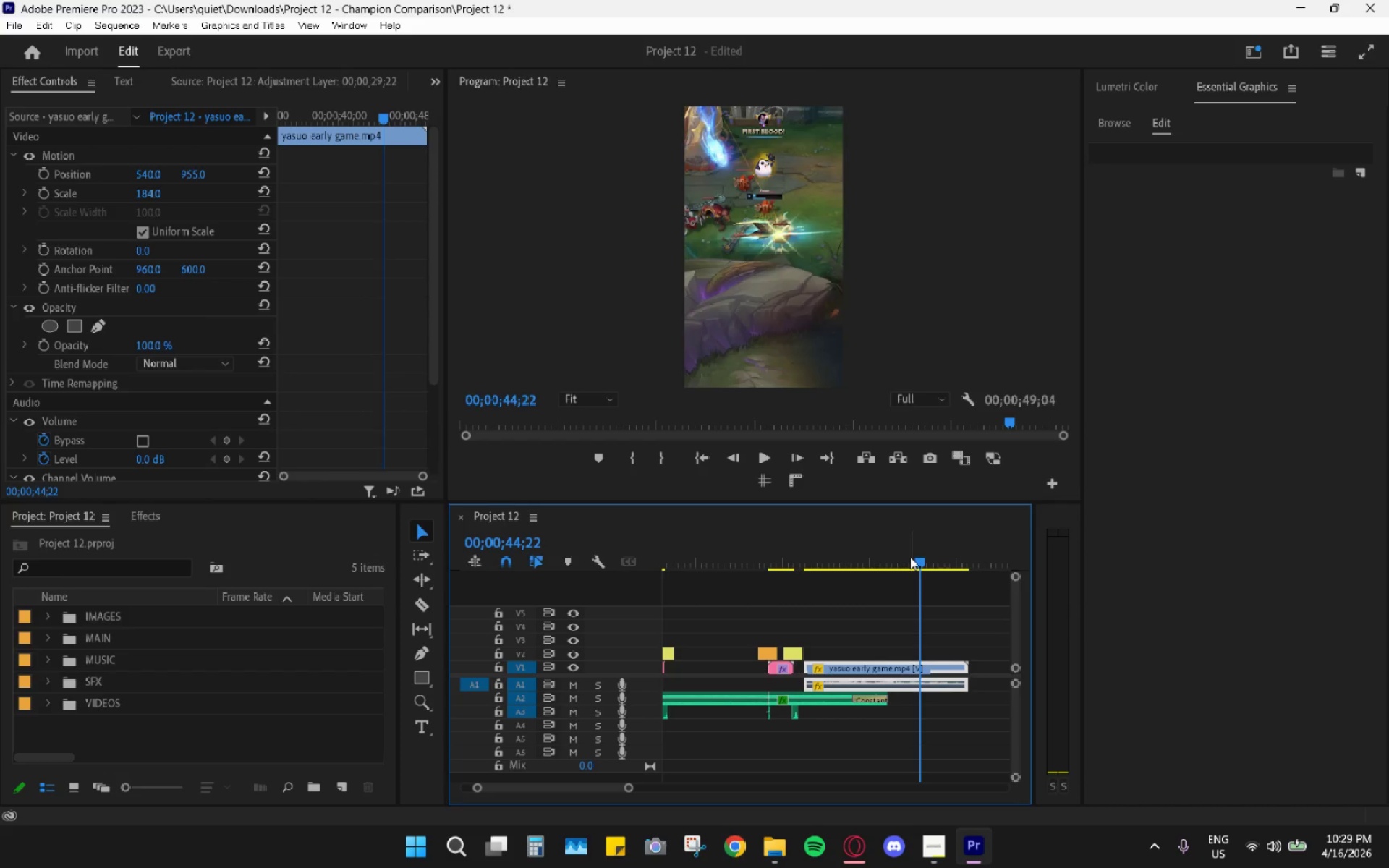 
key(Space)
 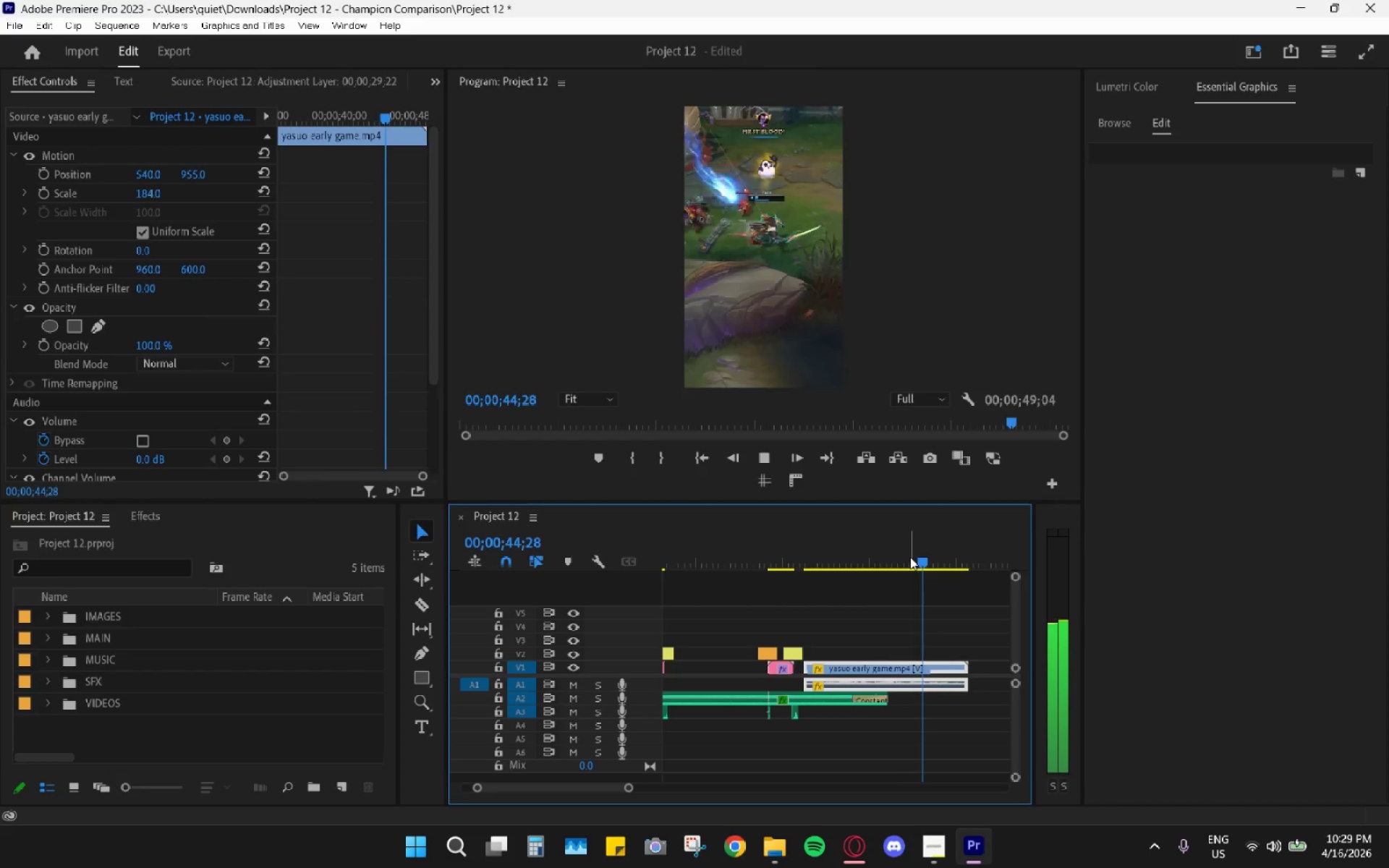 
key(Space)
 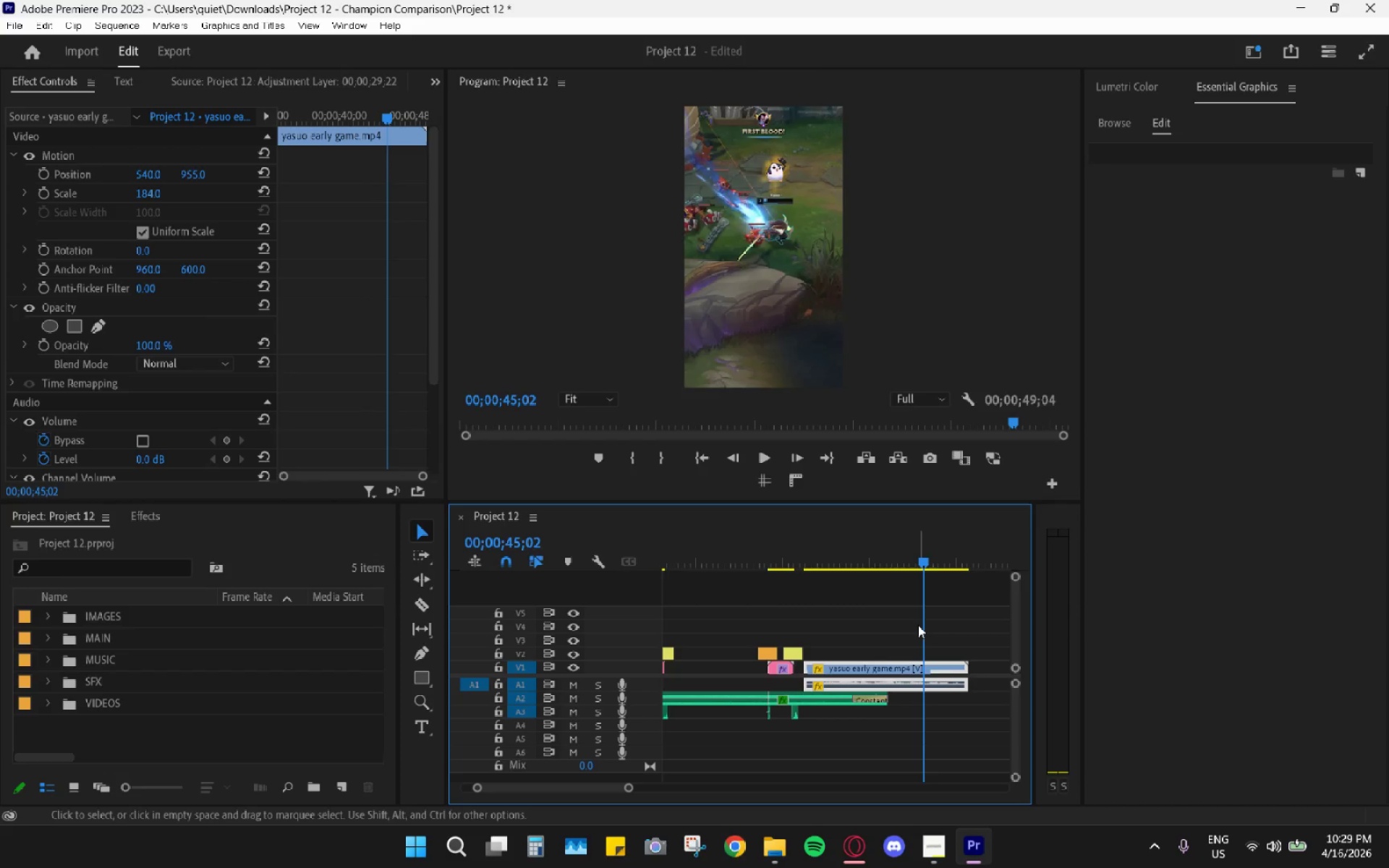 
key(C)
 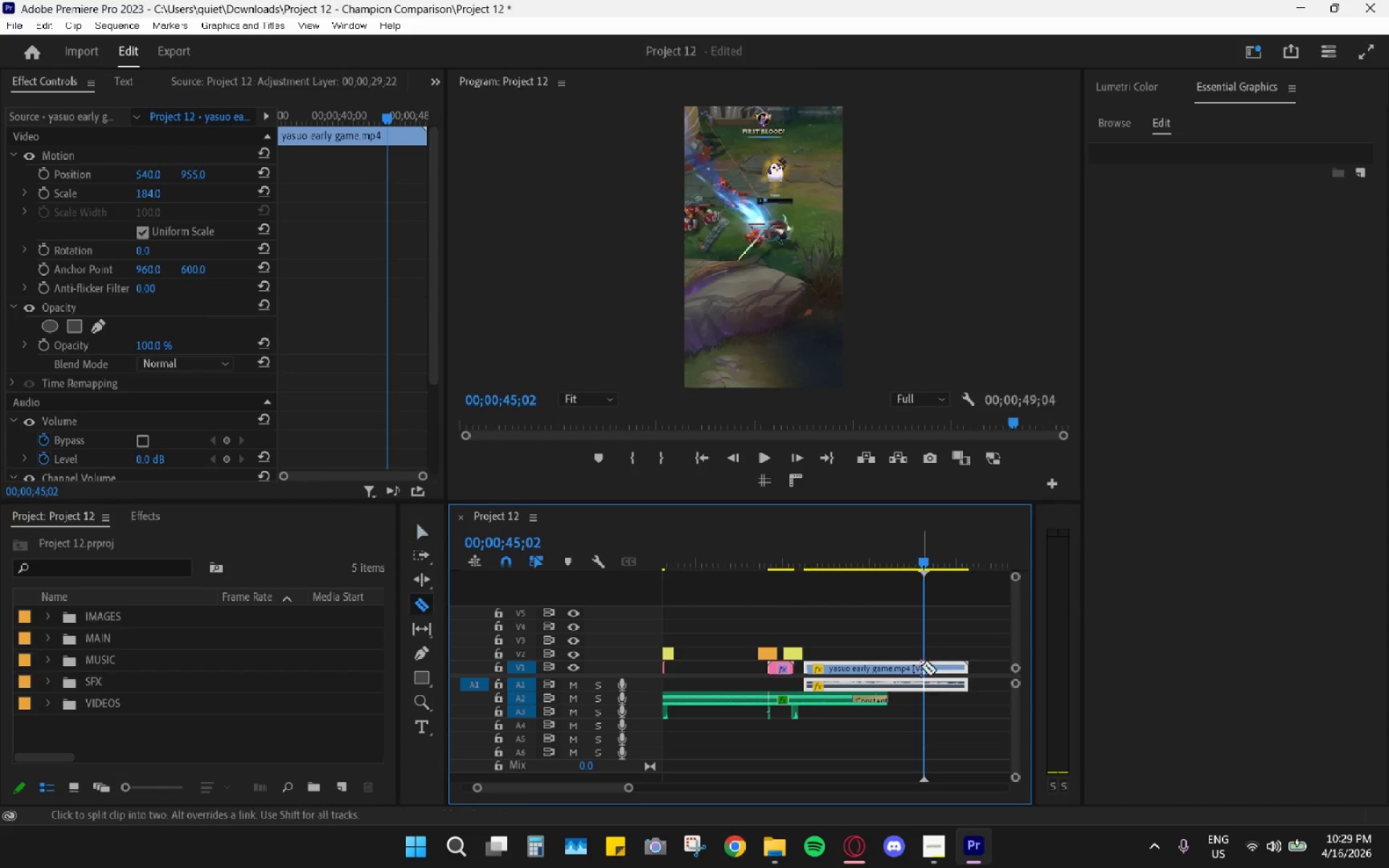 
left_click([922, 672])
 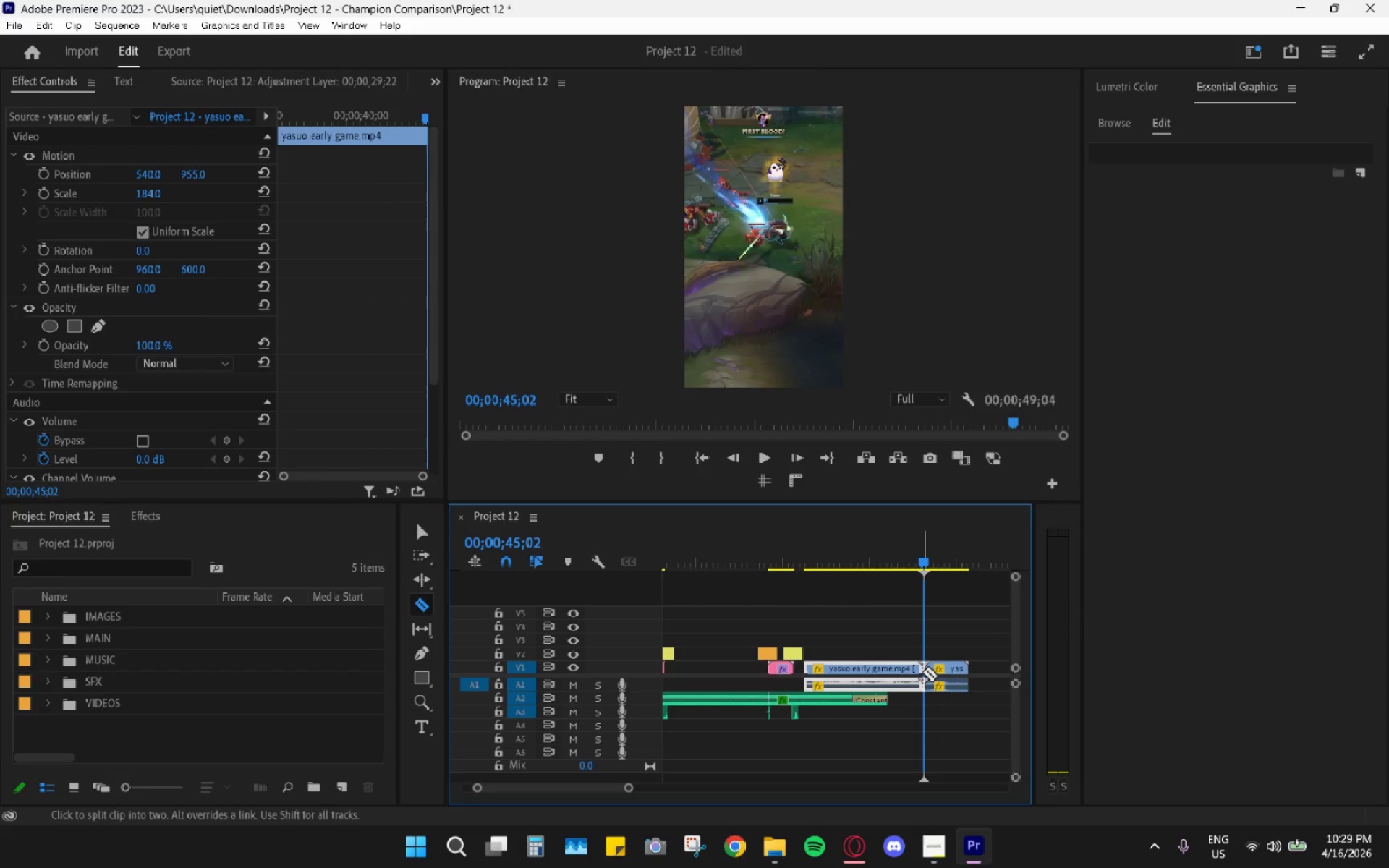 
key(V)
 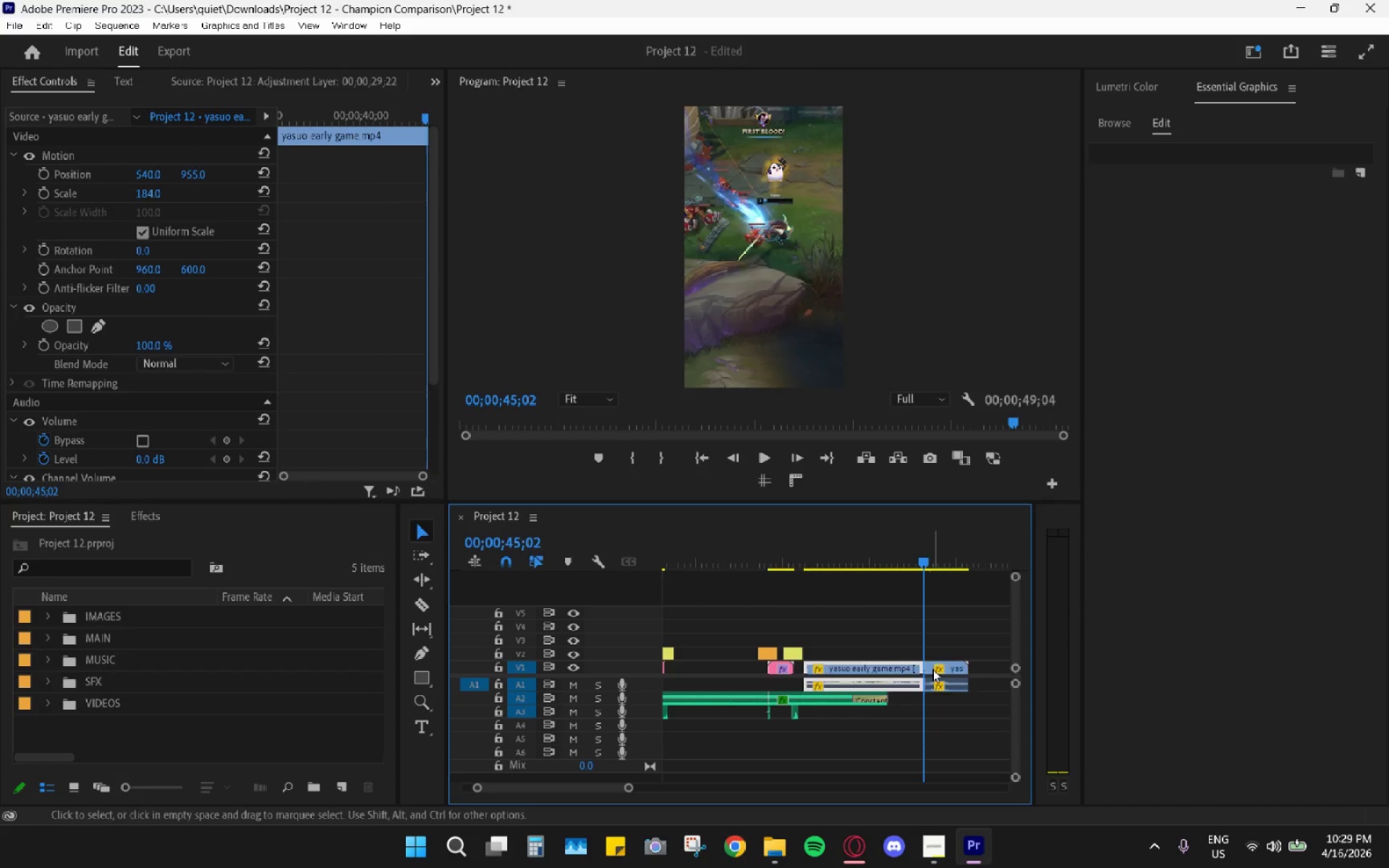 
double_click([933, 668])
 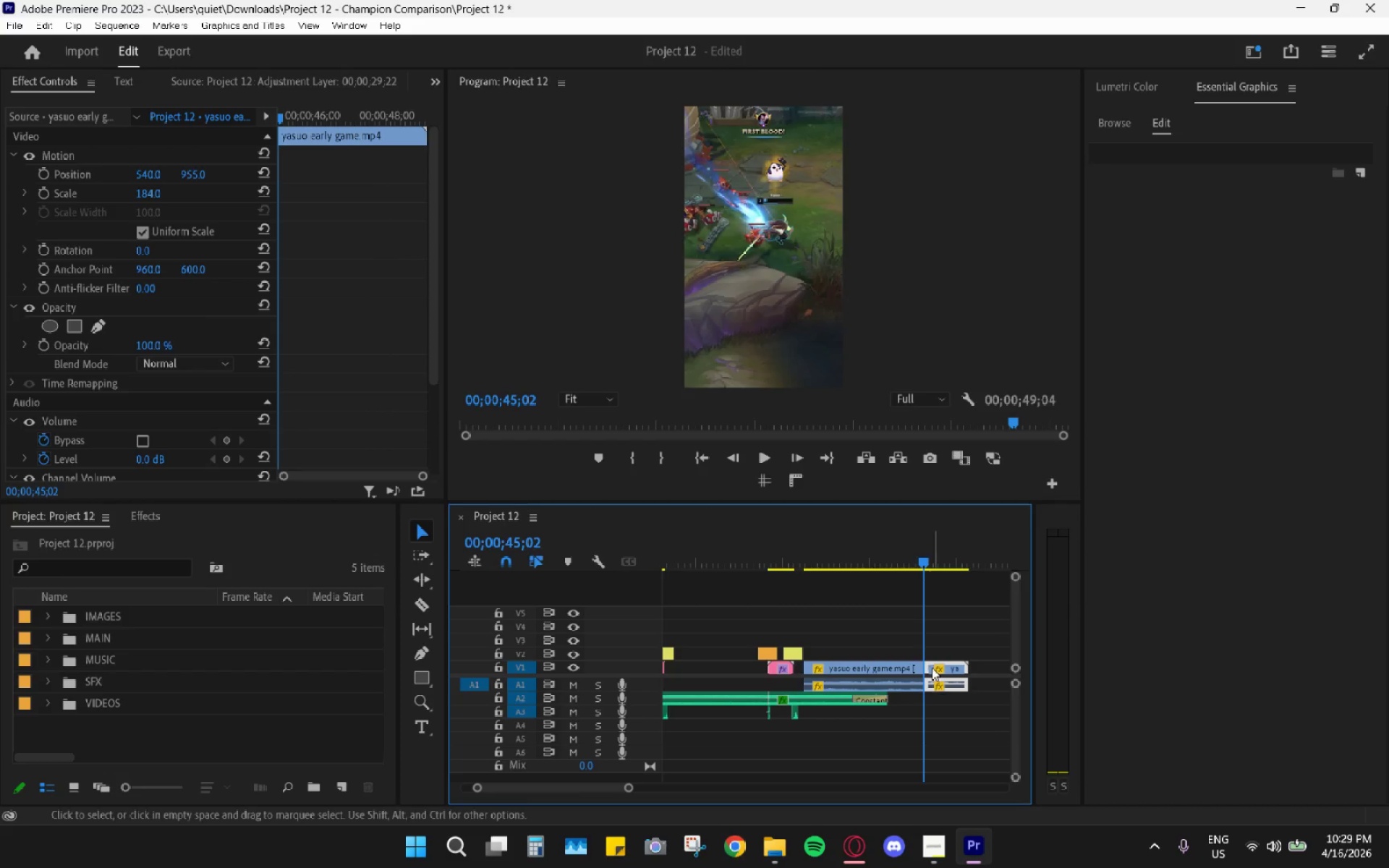 
key(H)
 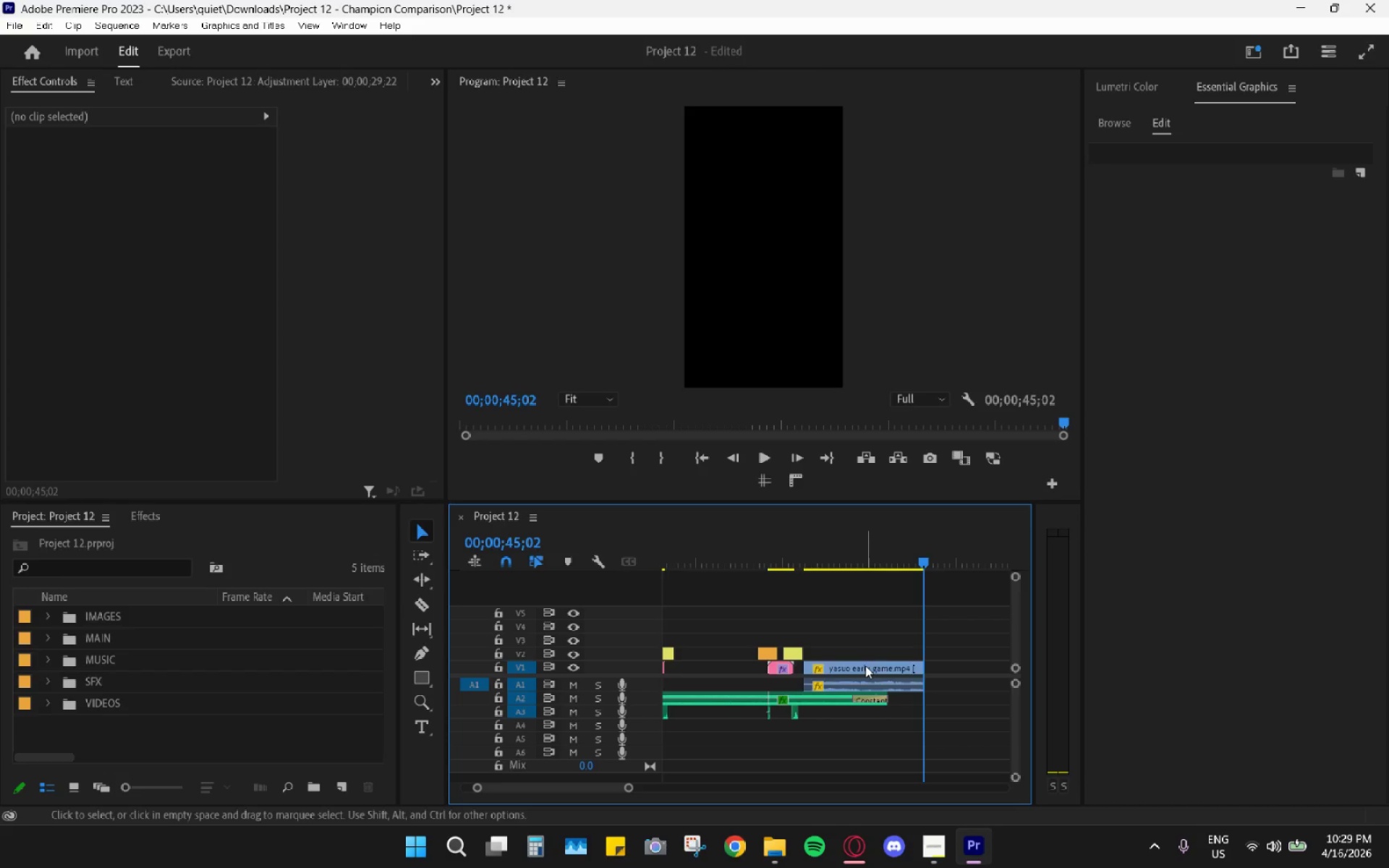 
left_click_drag(start_coordinate=[865, 665], to_coordinate=[888, 666])
 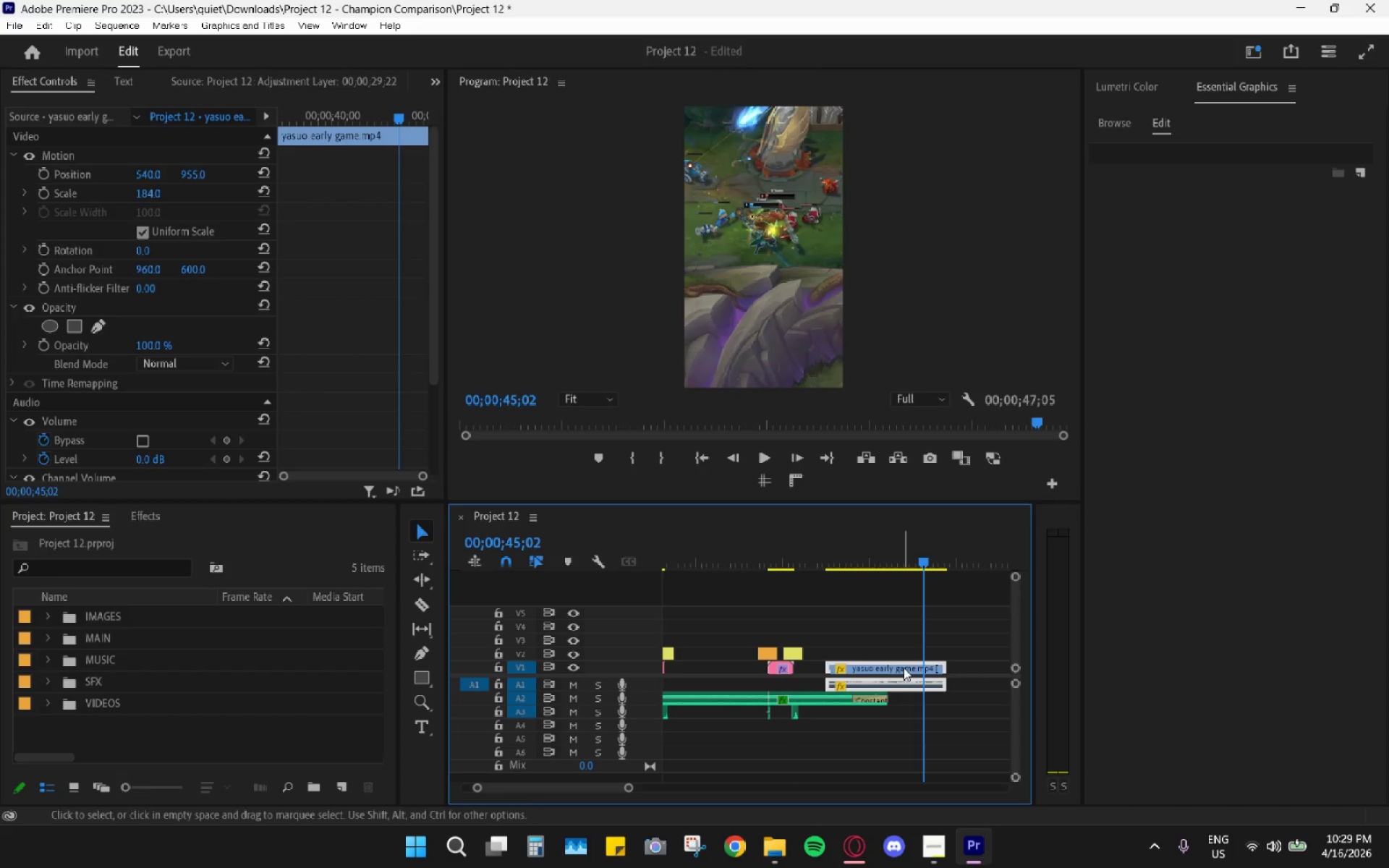 
type(rv)
 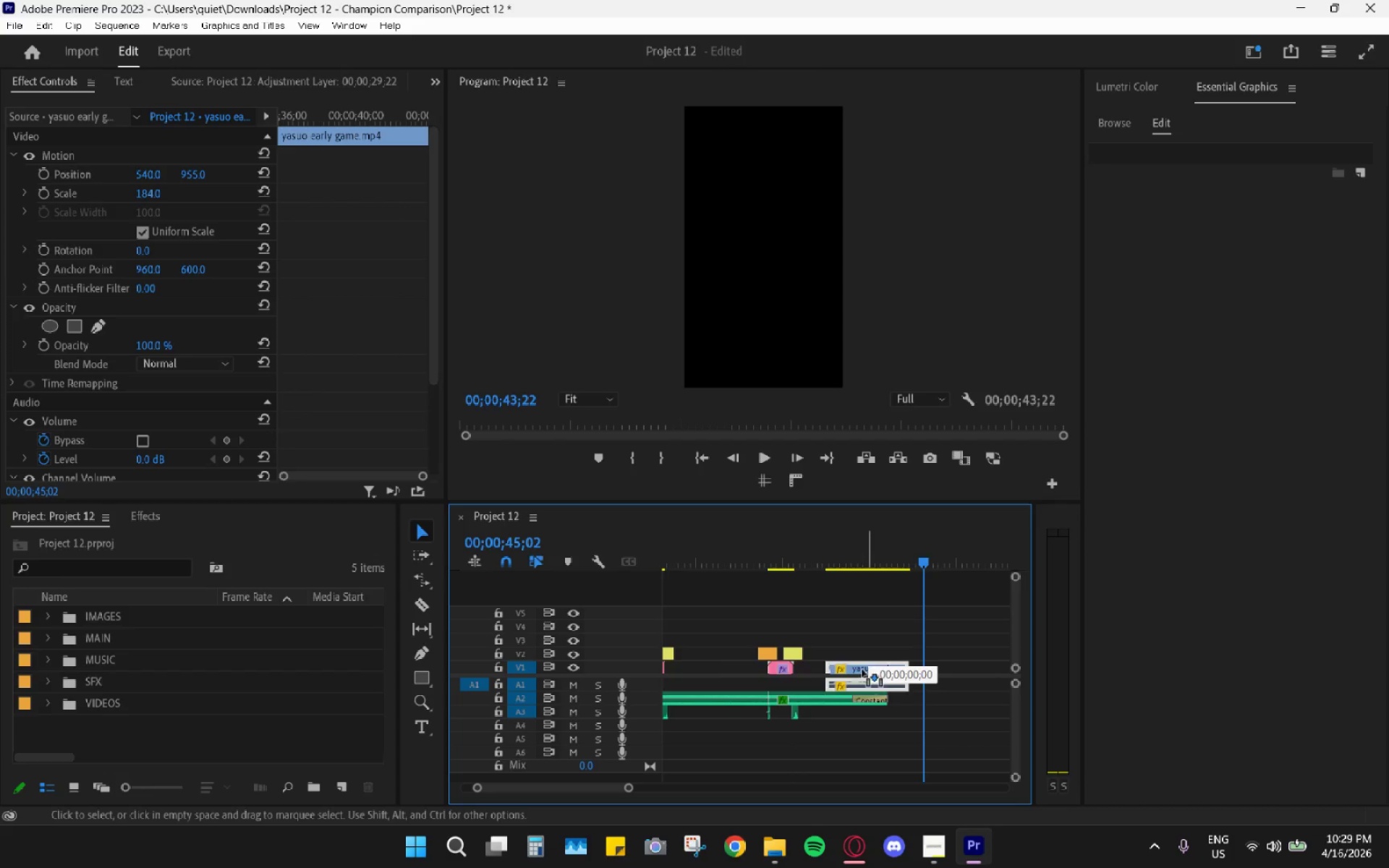 
left_click_drag(start_coordinate=[942, 672], to_coordinate=[905, 670])
 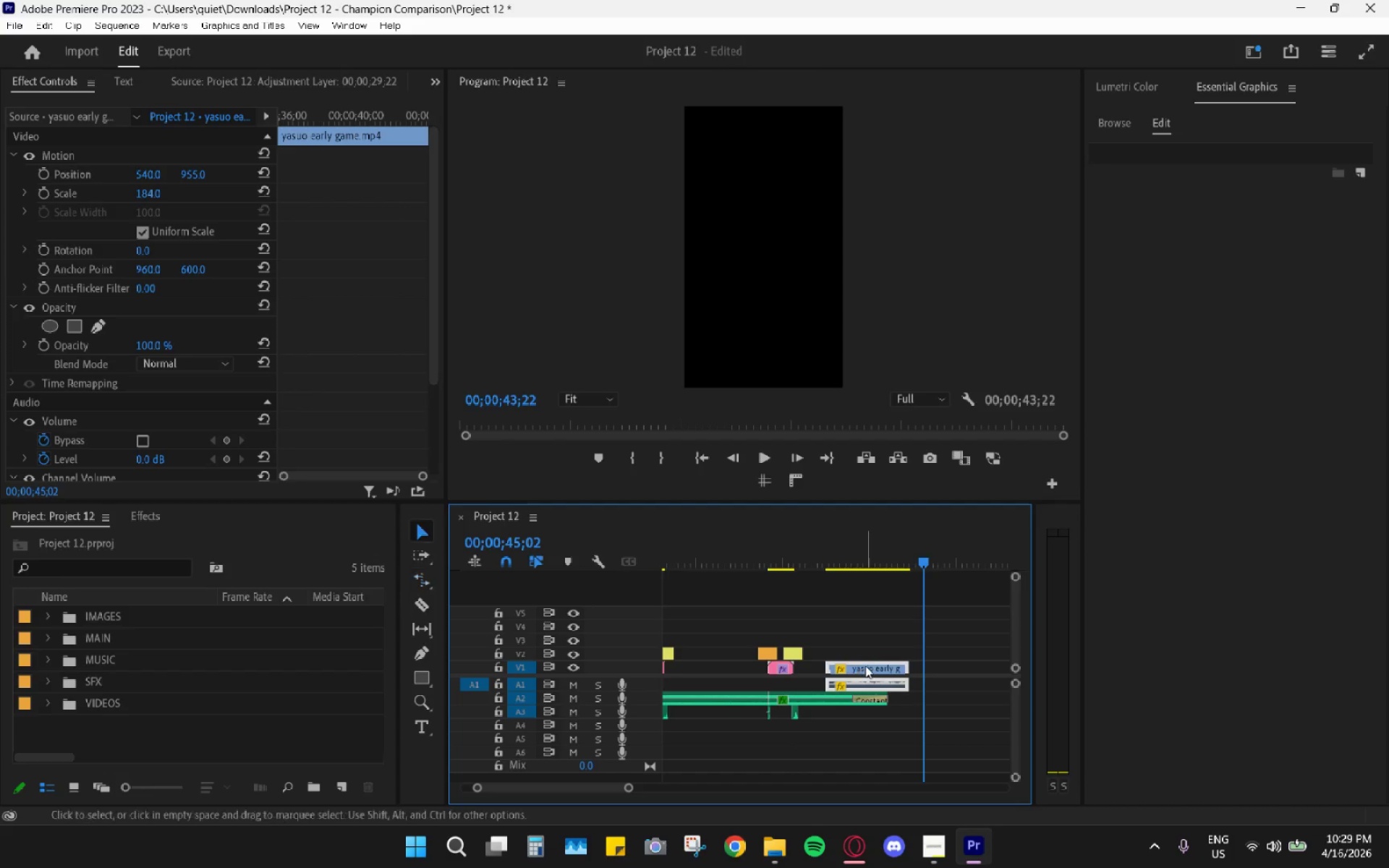 
left_click_drag(start_coordinate=[868, 670], to_coordinate=[717, 661])
 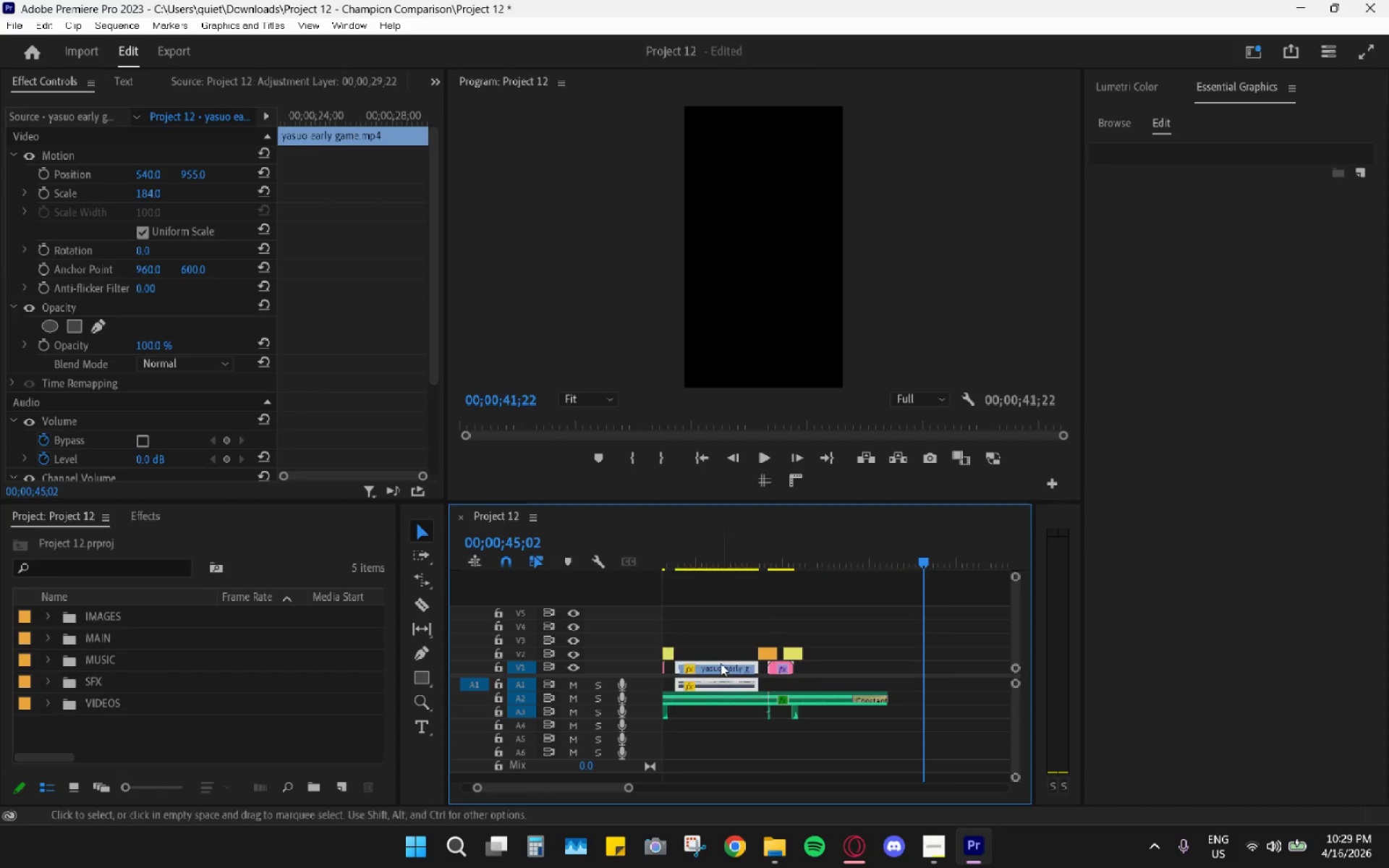 
scroll: coordinate [831, 689], scroll_direction: up, amount: 9.0
 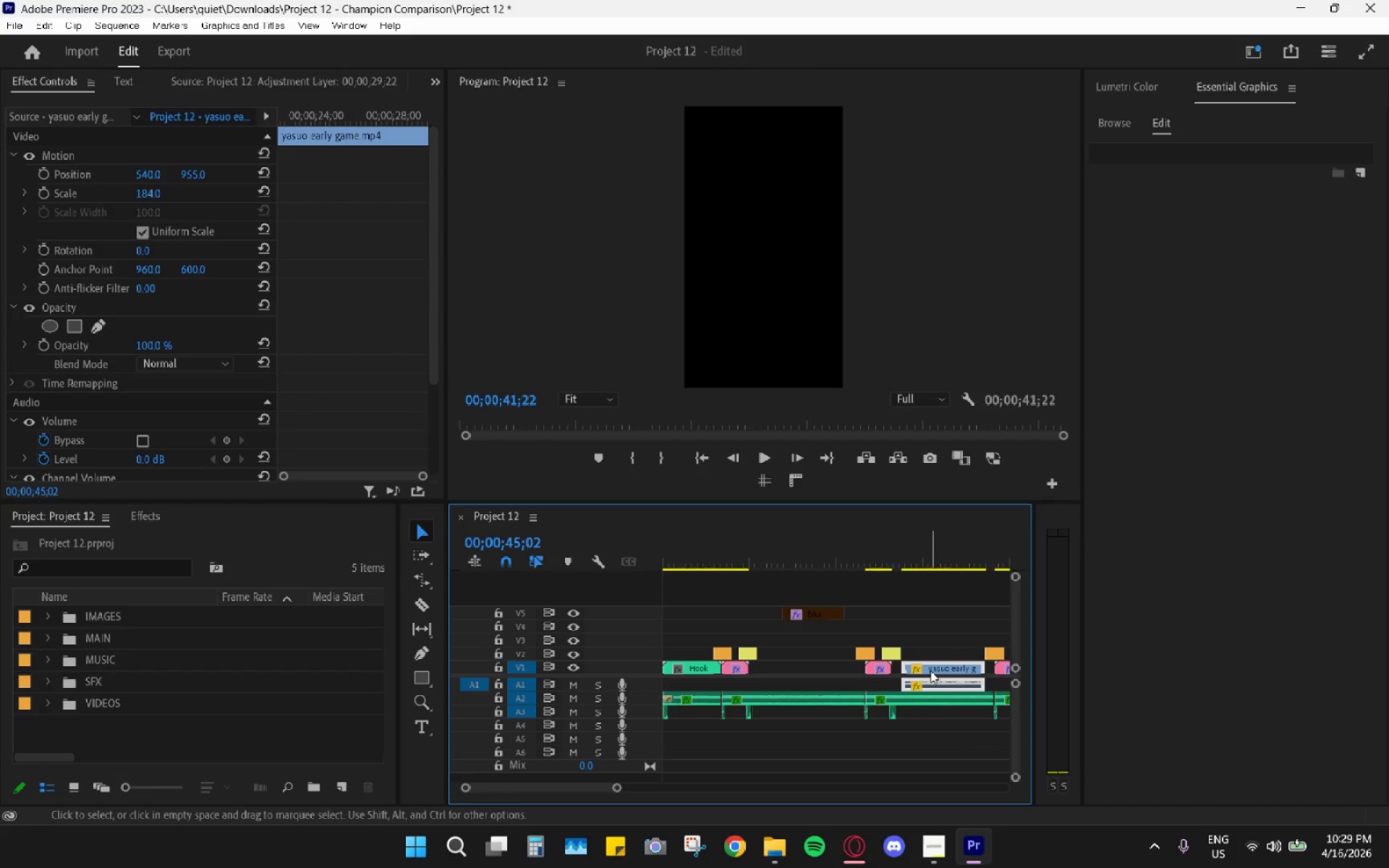 
left_click_drag(start_coordinate=[944, 667], to_coordinate=[792, 662])
 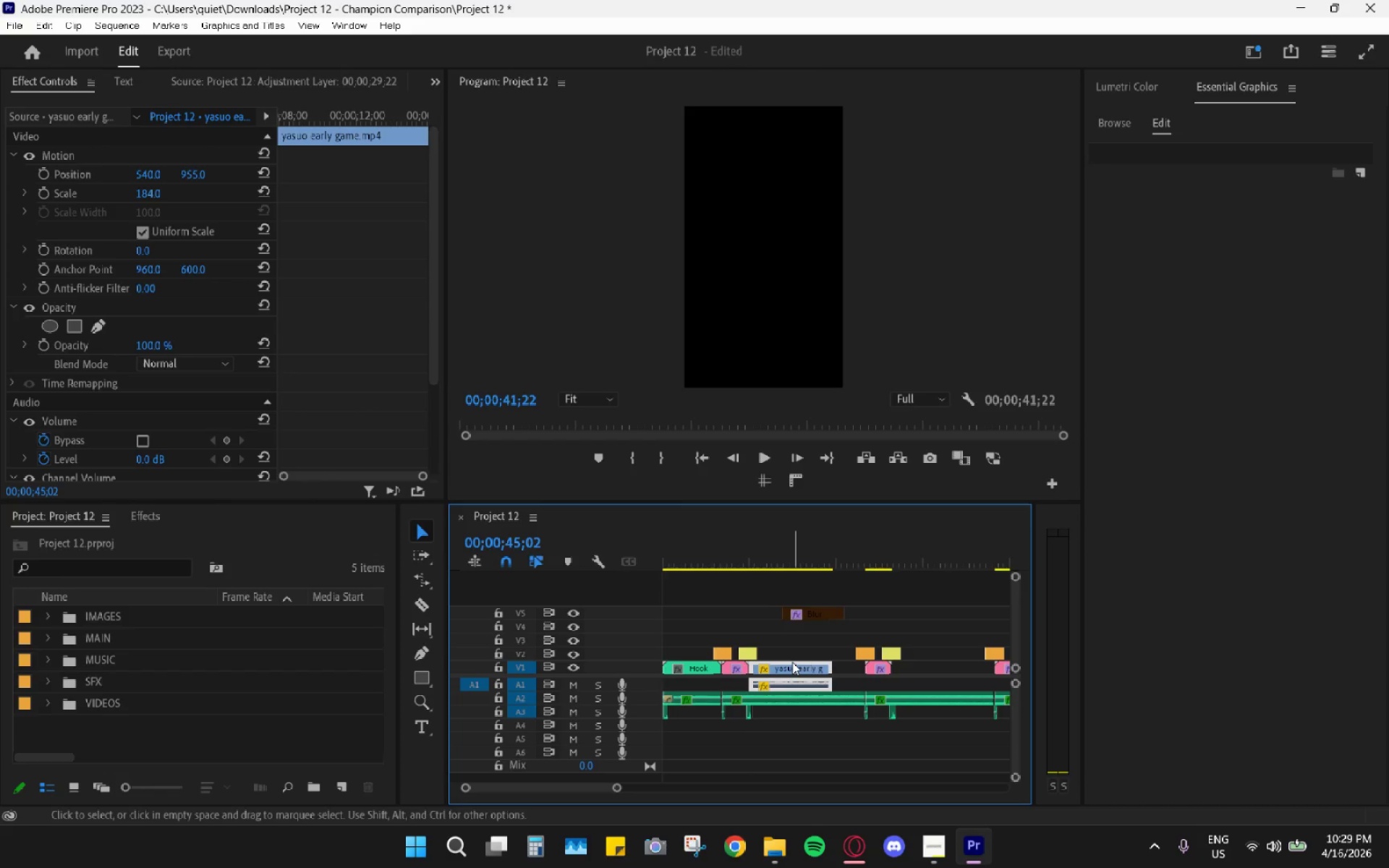 
hold_key(key=AltLeft, duration=0.55)
scroll: coordinate [792, 662], scroll_direction: up, amount: 5.0
 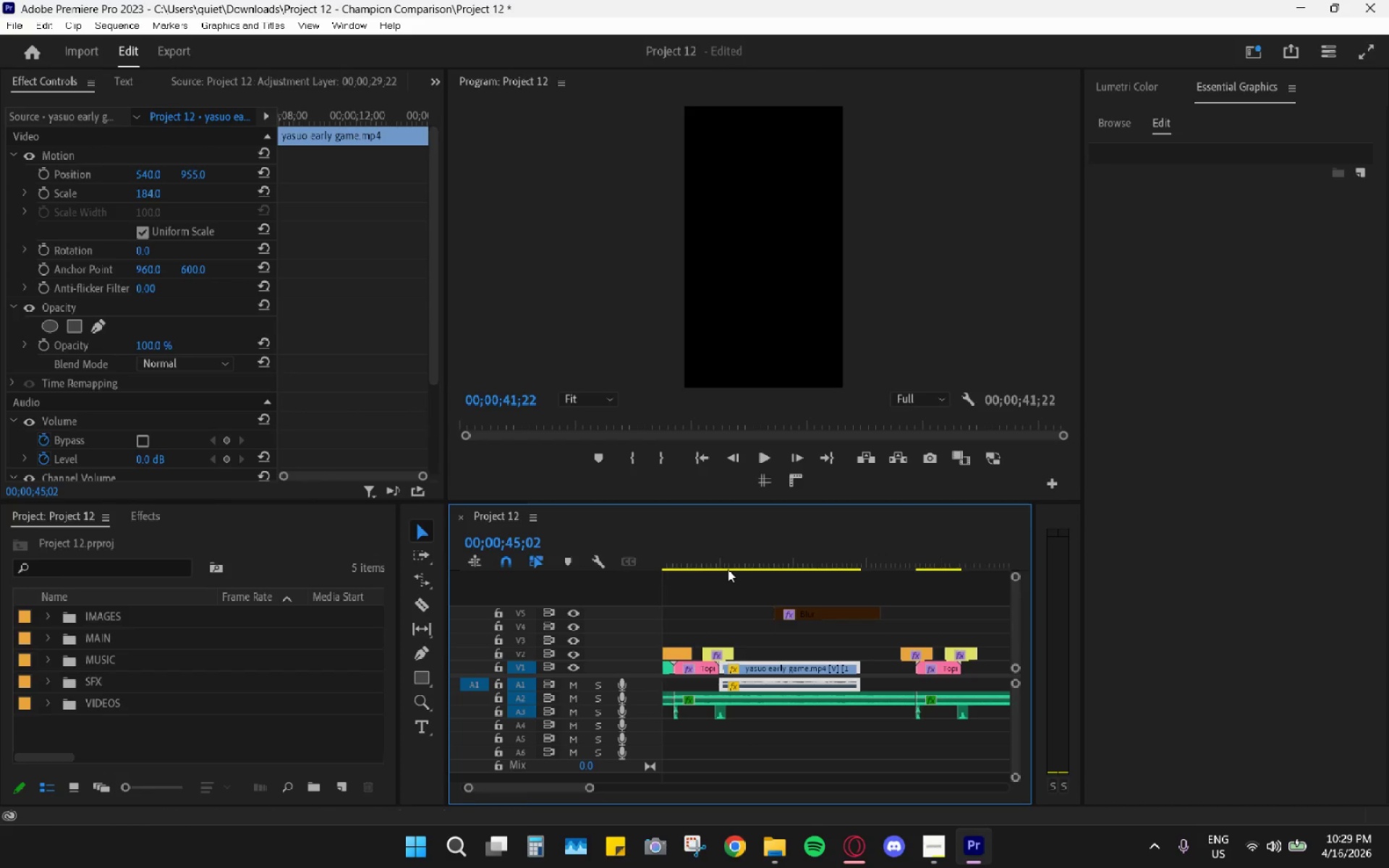 
left_click_drag(start_coordinate=[724, 566], to_coordinate=[708, 559])
 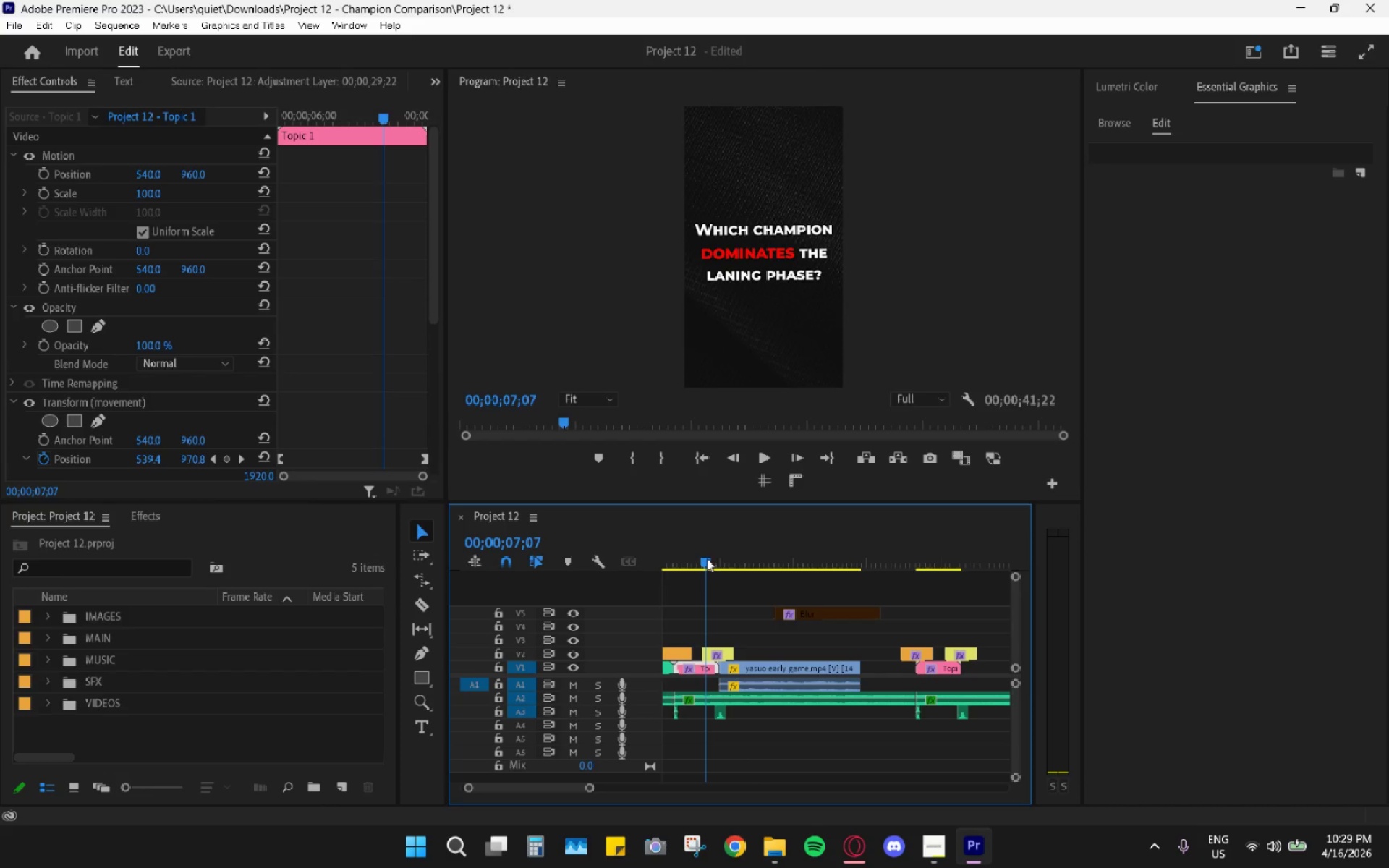 
key(Space)
 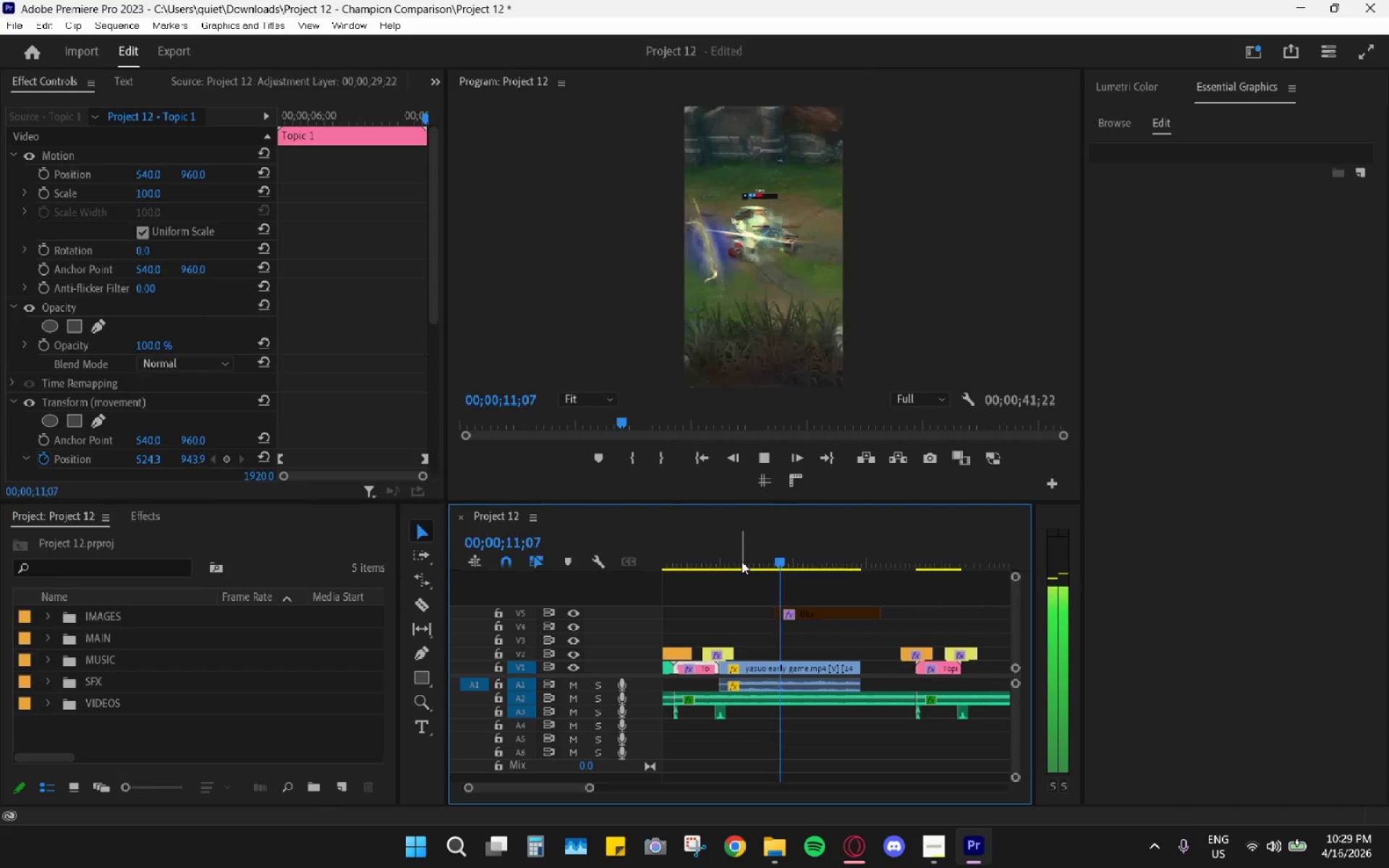 
wait(5.69)
 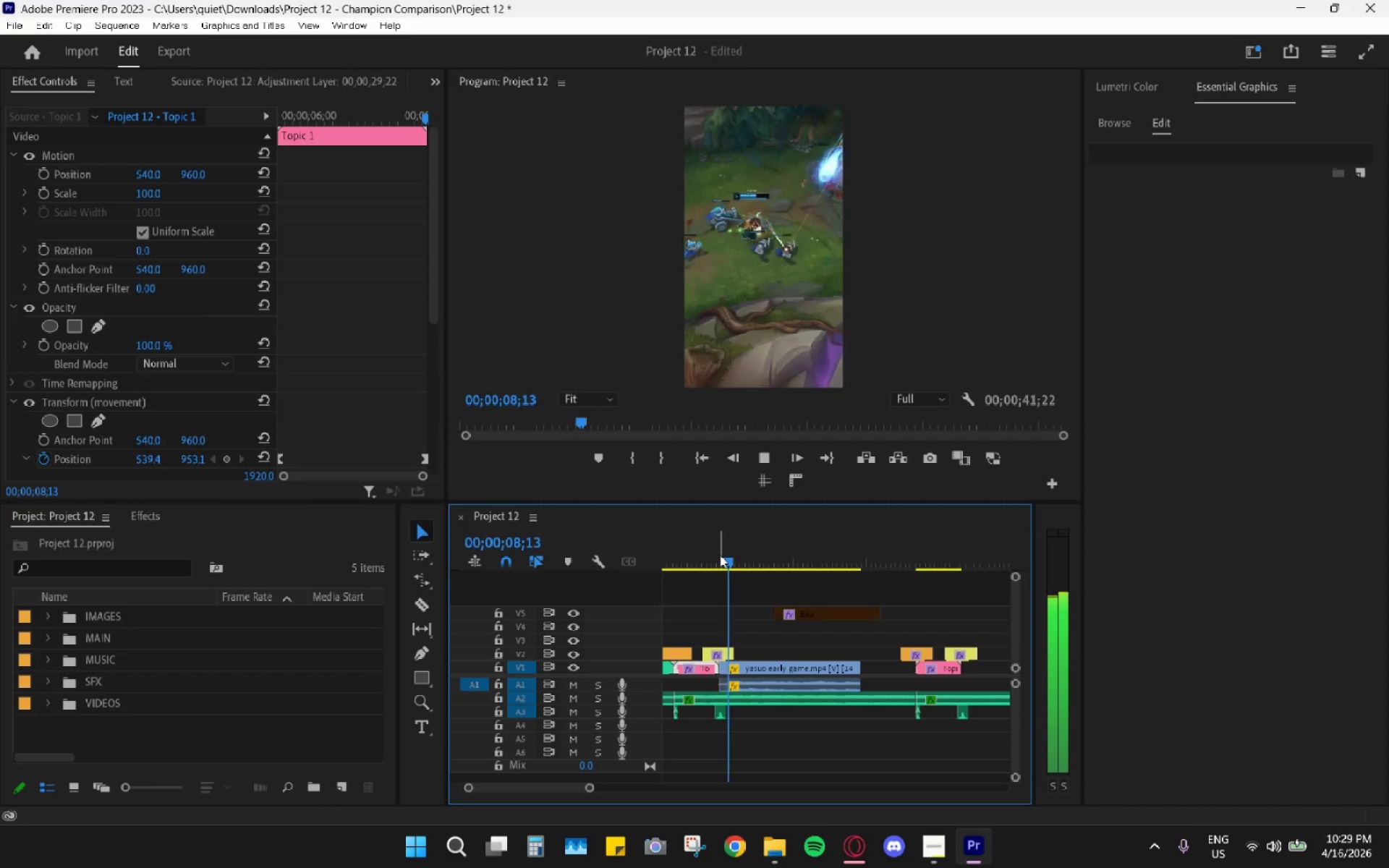 
key(Space)
 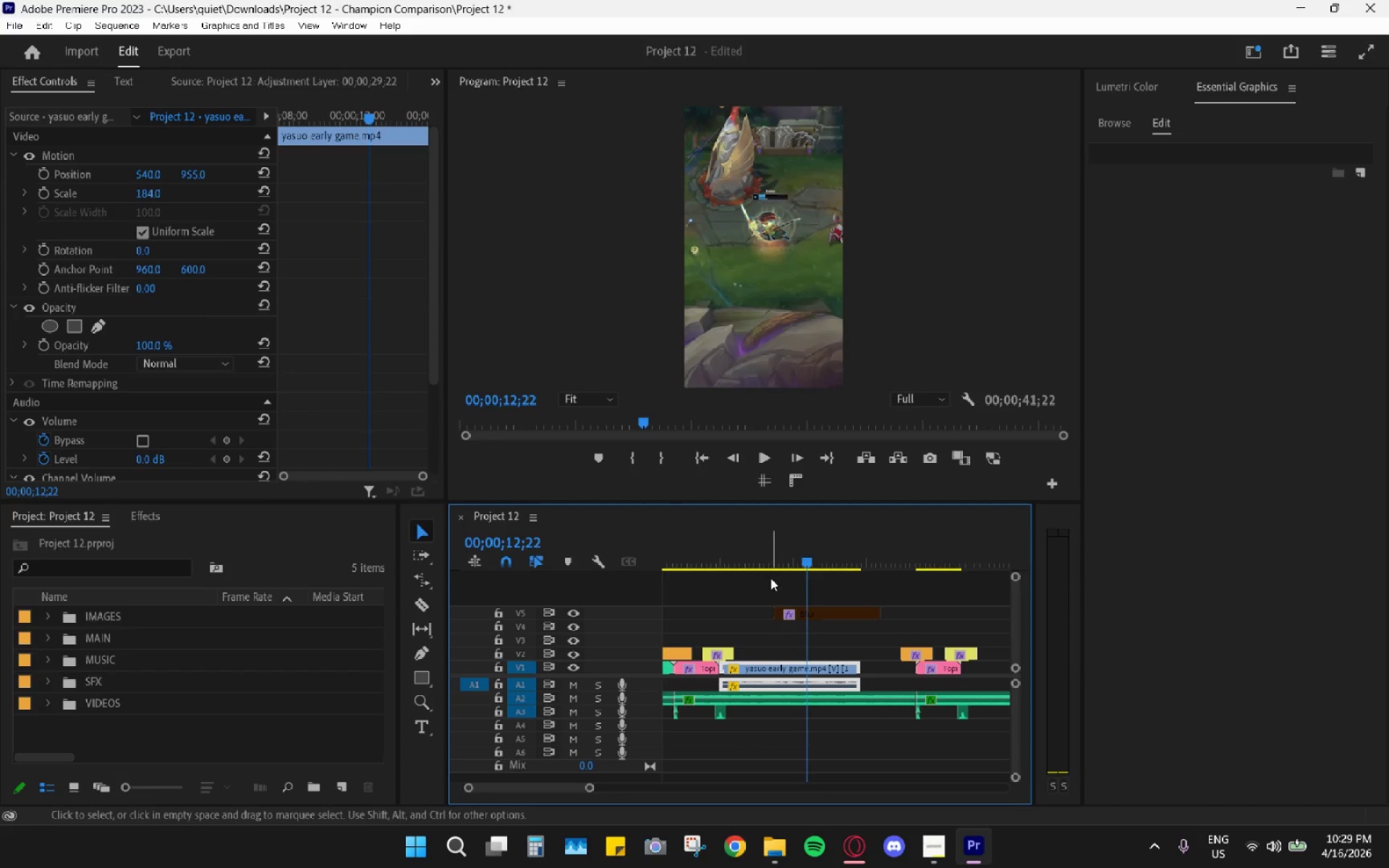 
key(Control+Z)
 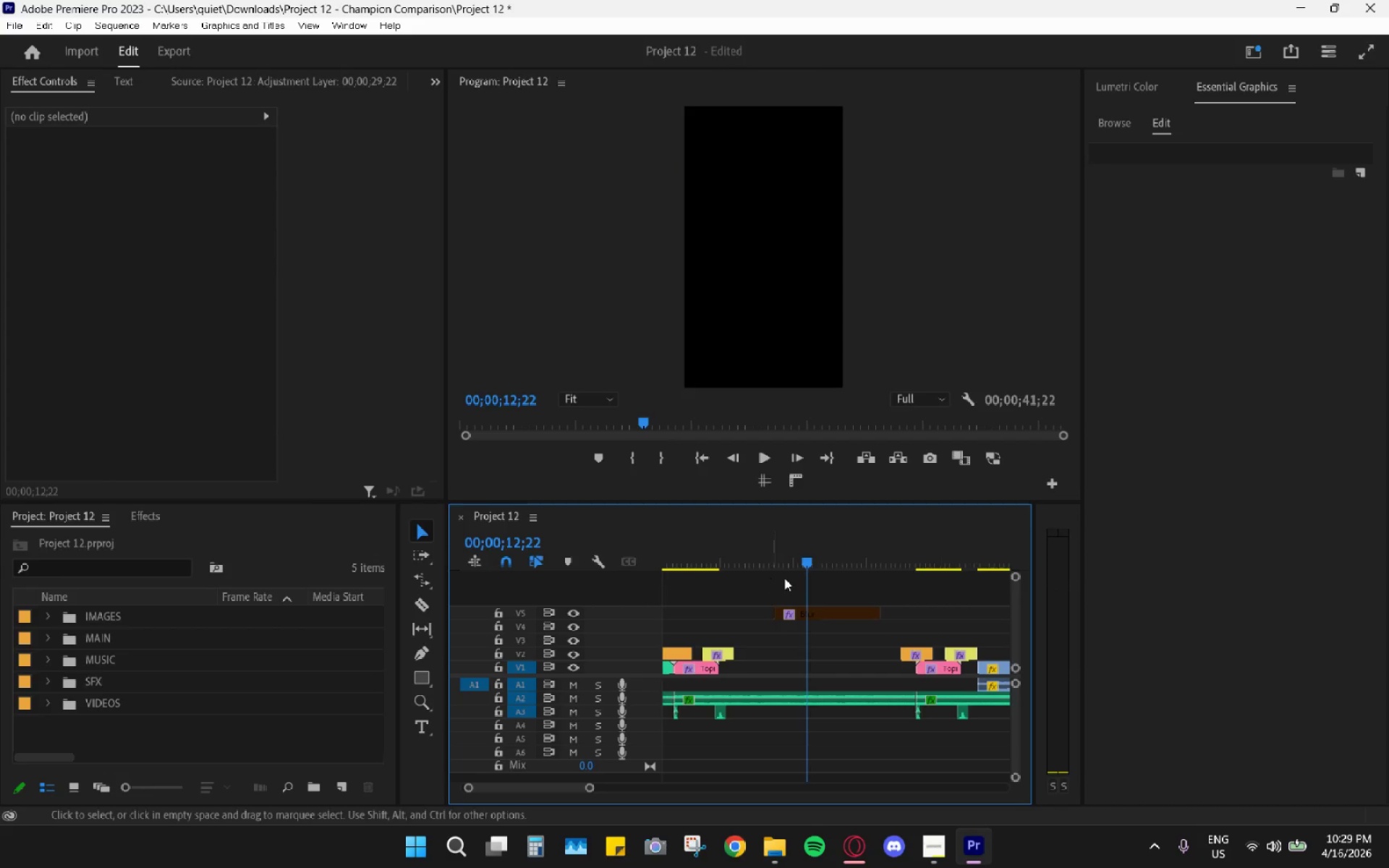 
hold_key(key=AltLeft, duration=0.52)
scroll: coordinate [836, 599], scroll_direction: down, amount: 9.0
 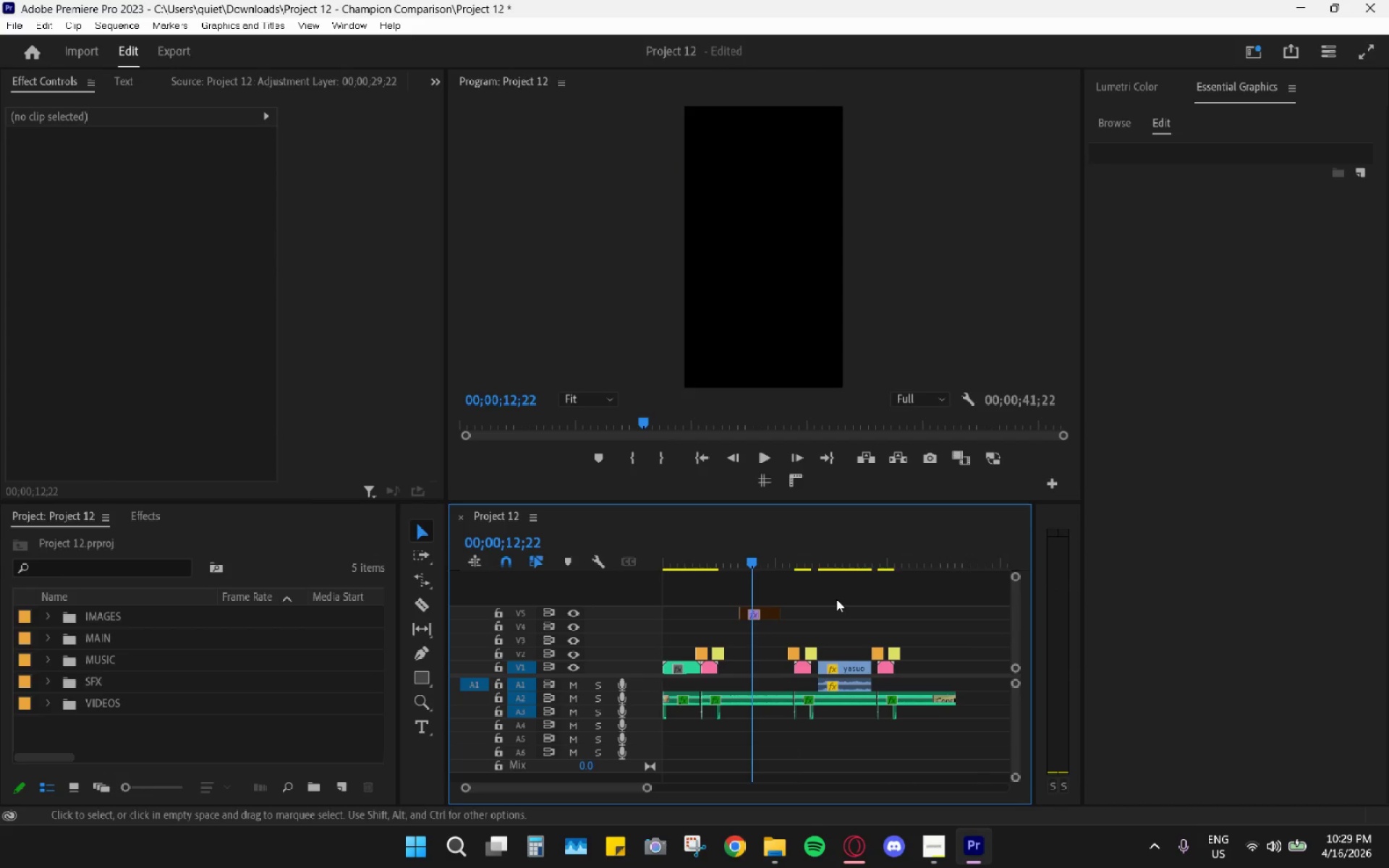 
key(Control+Z)
 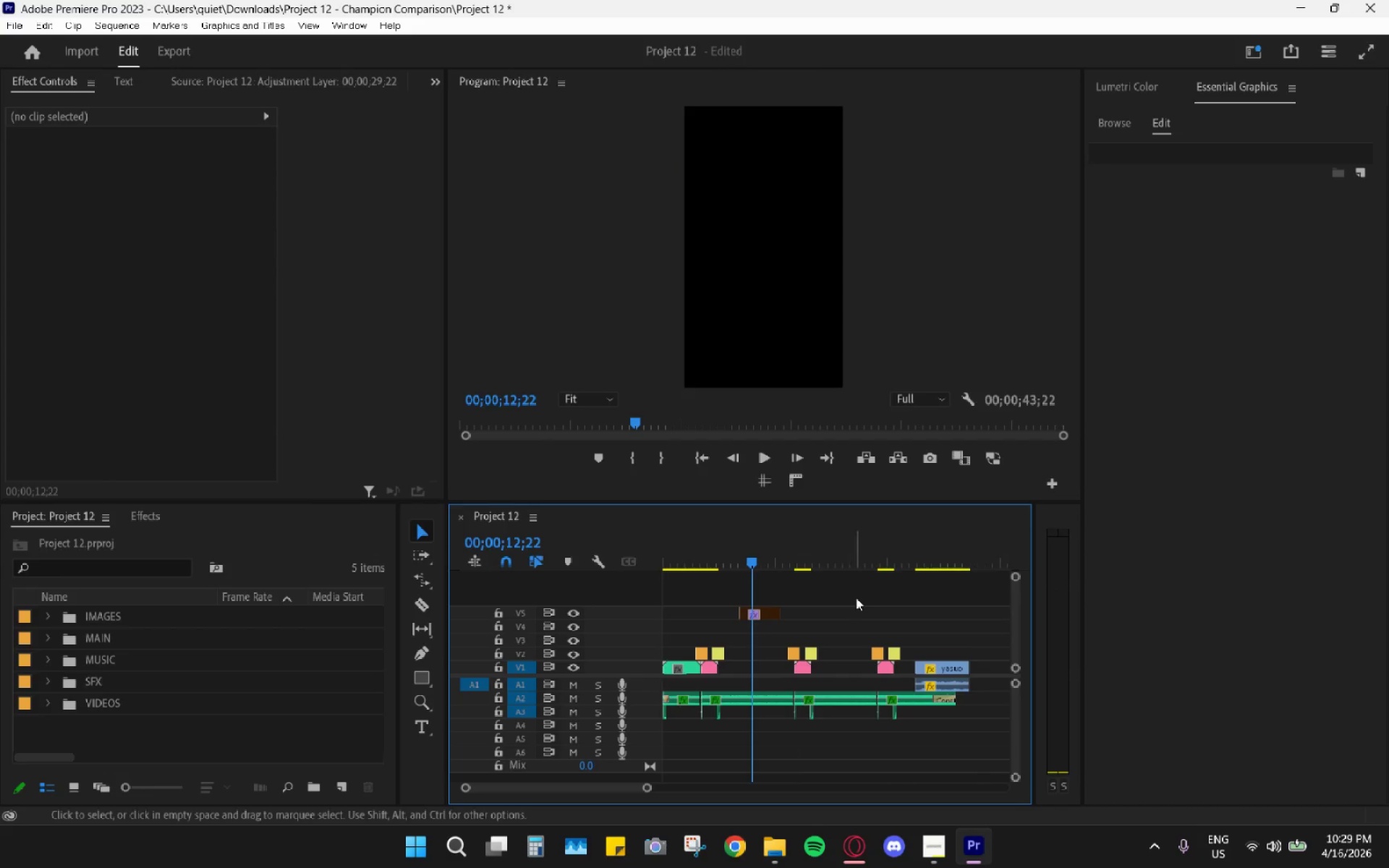 
key(Control+Z)
 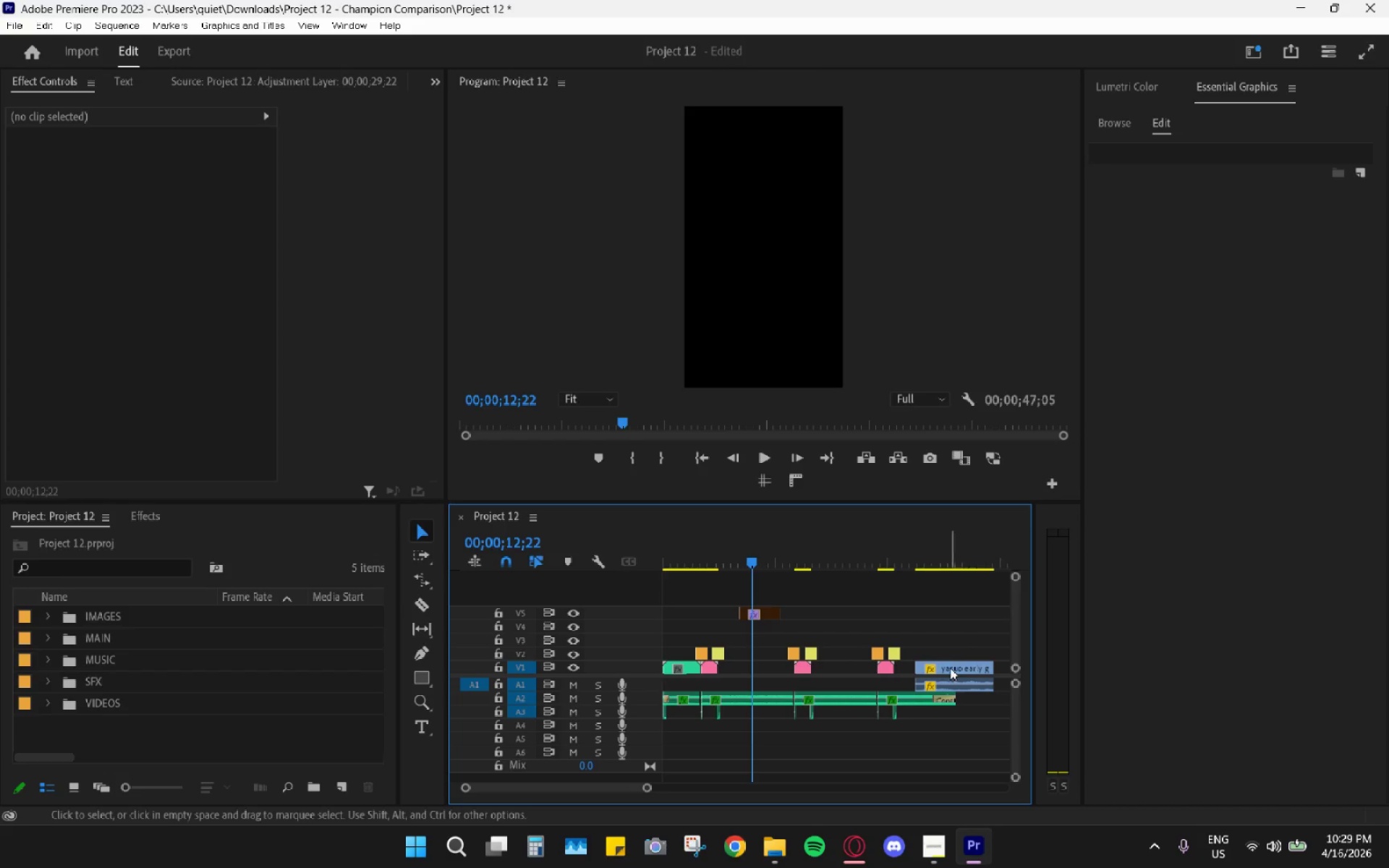 
key(R)
 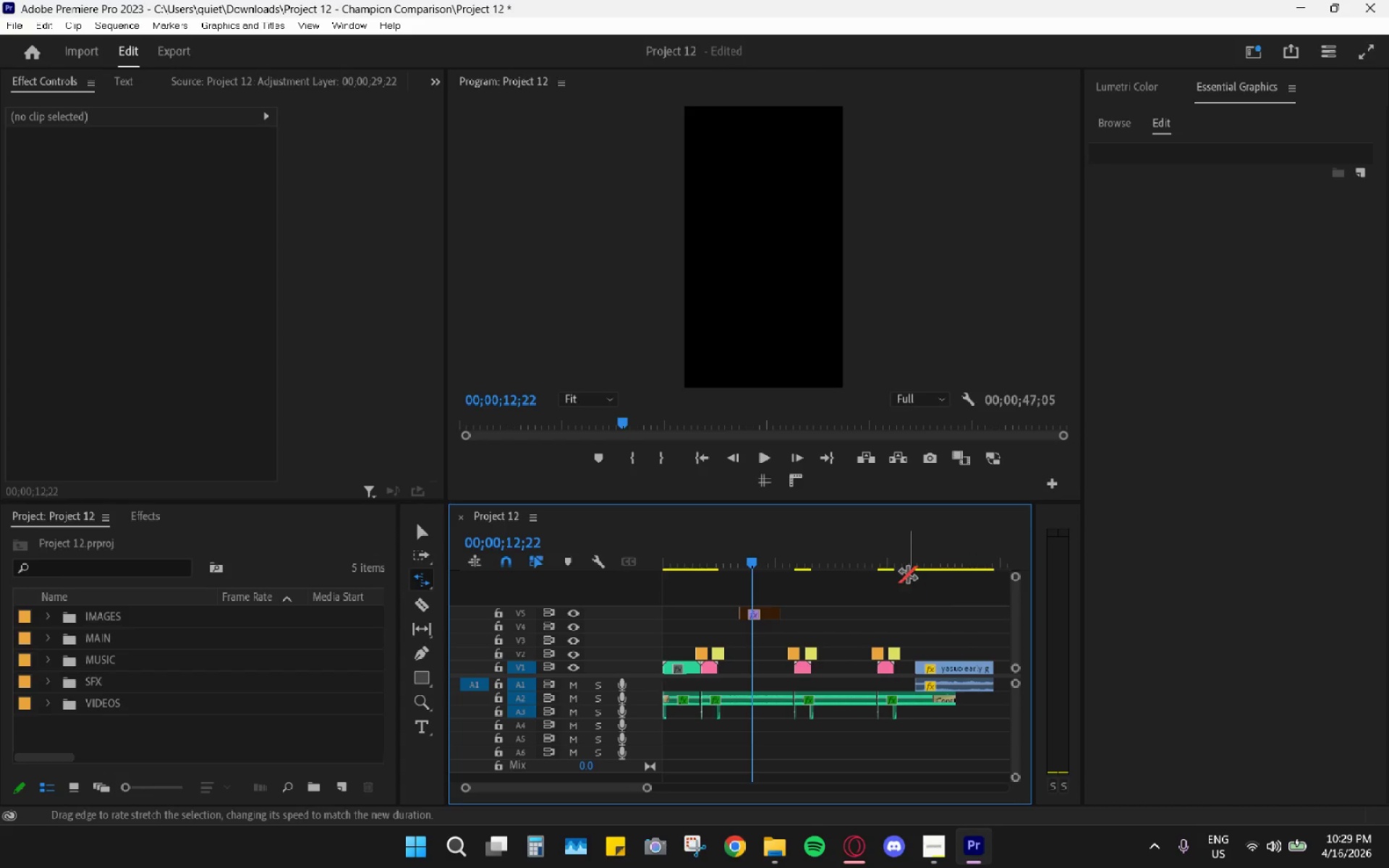 
left_click_drag(start_coordinate=[908, 571], to_coordinate=[914, 570])
 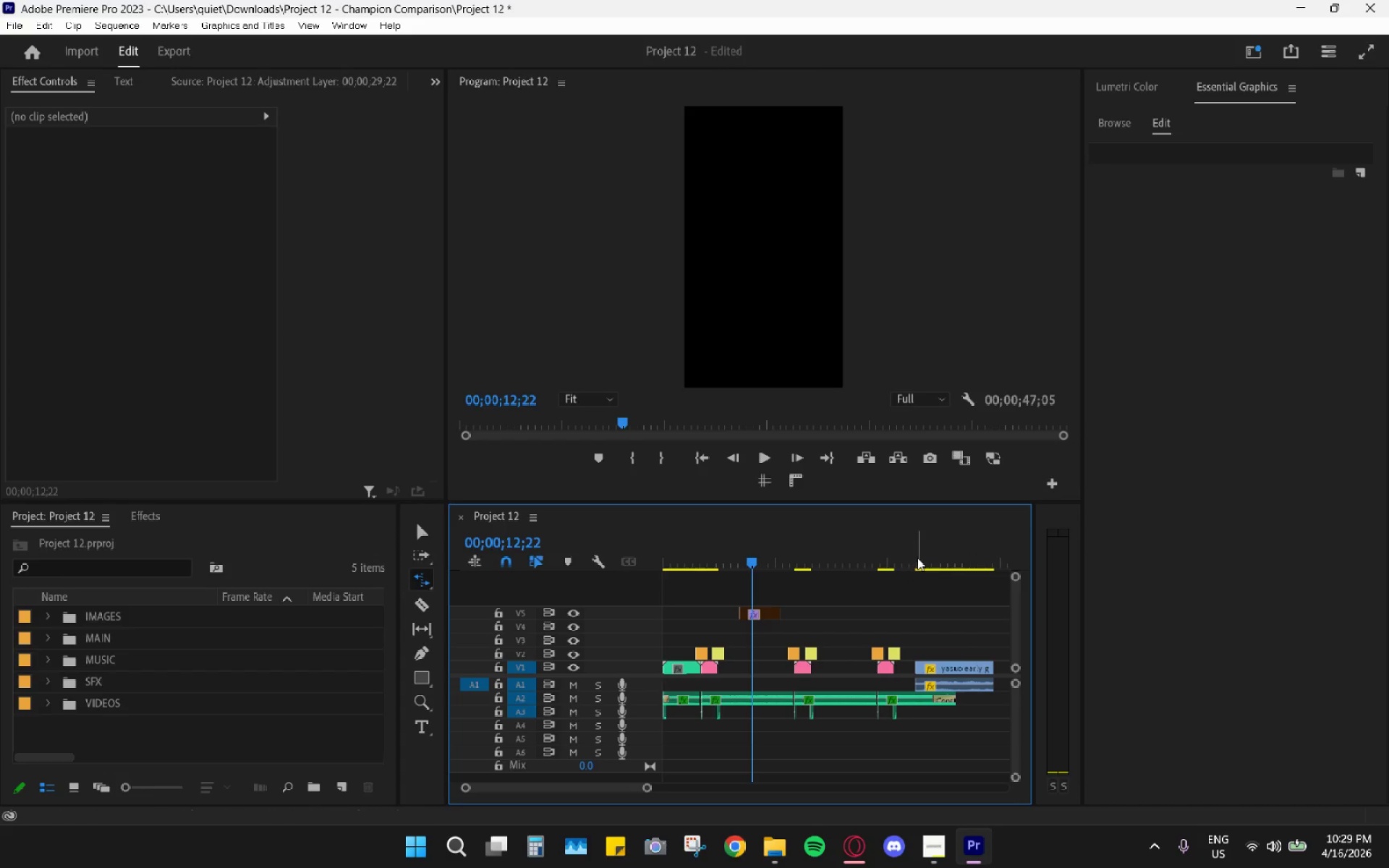 
left_click_drag(start_coordinate=[917, 558], to_coordinate=[943, 567])
 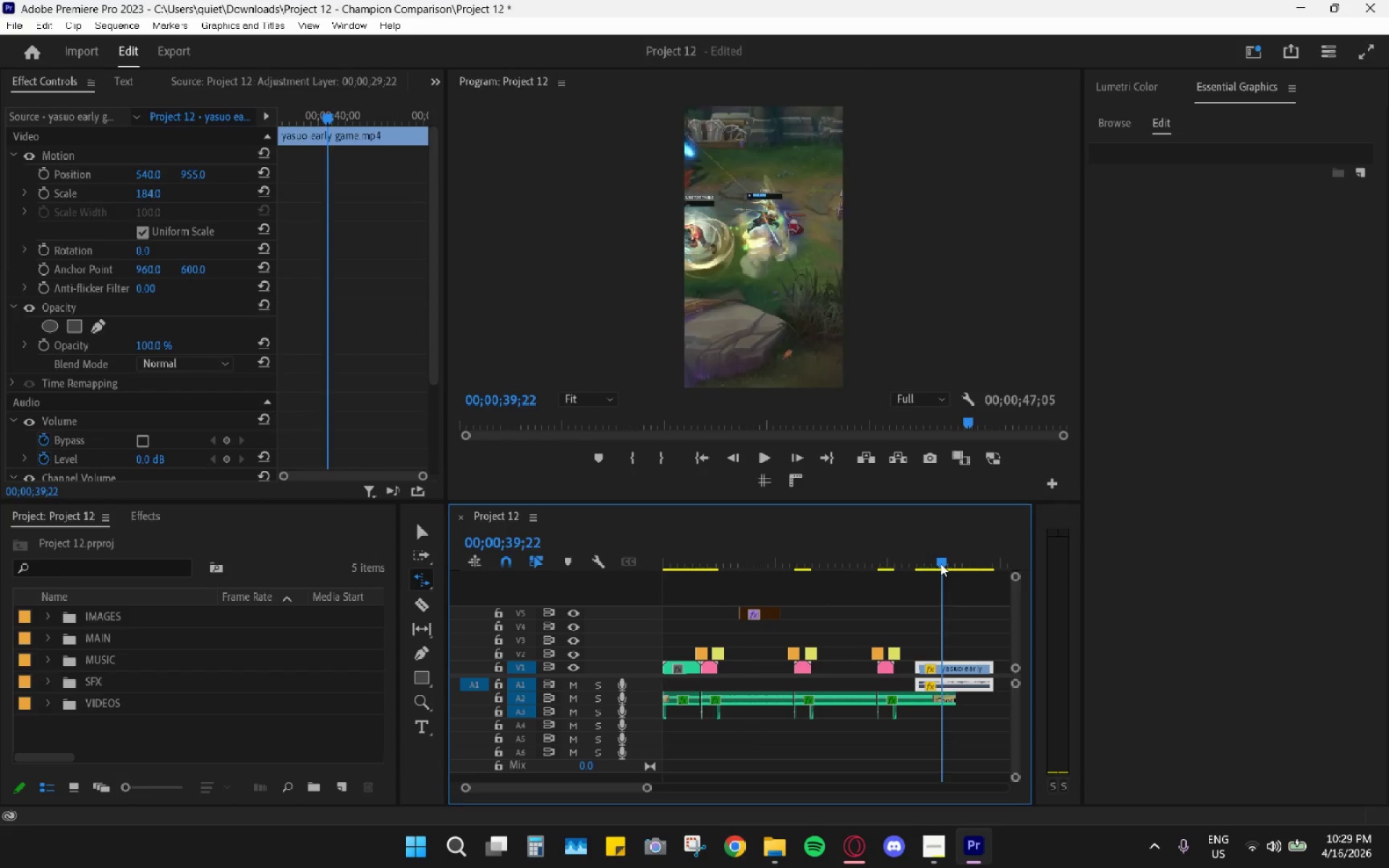 
key(C)
 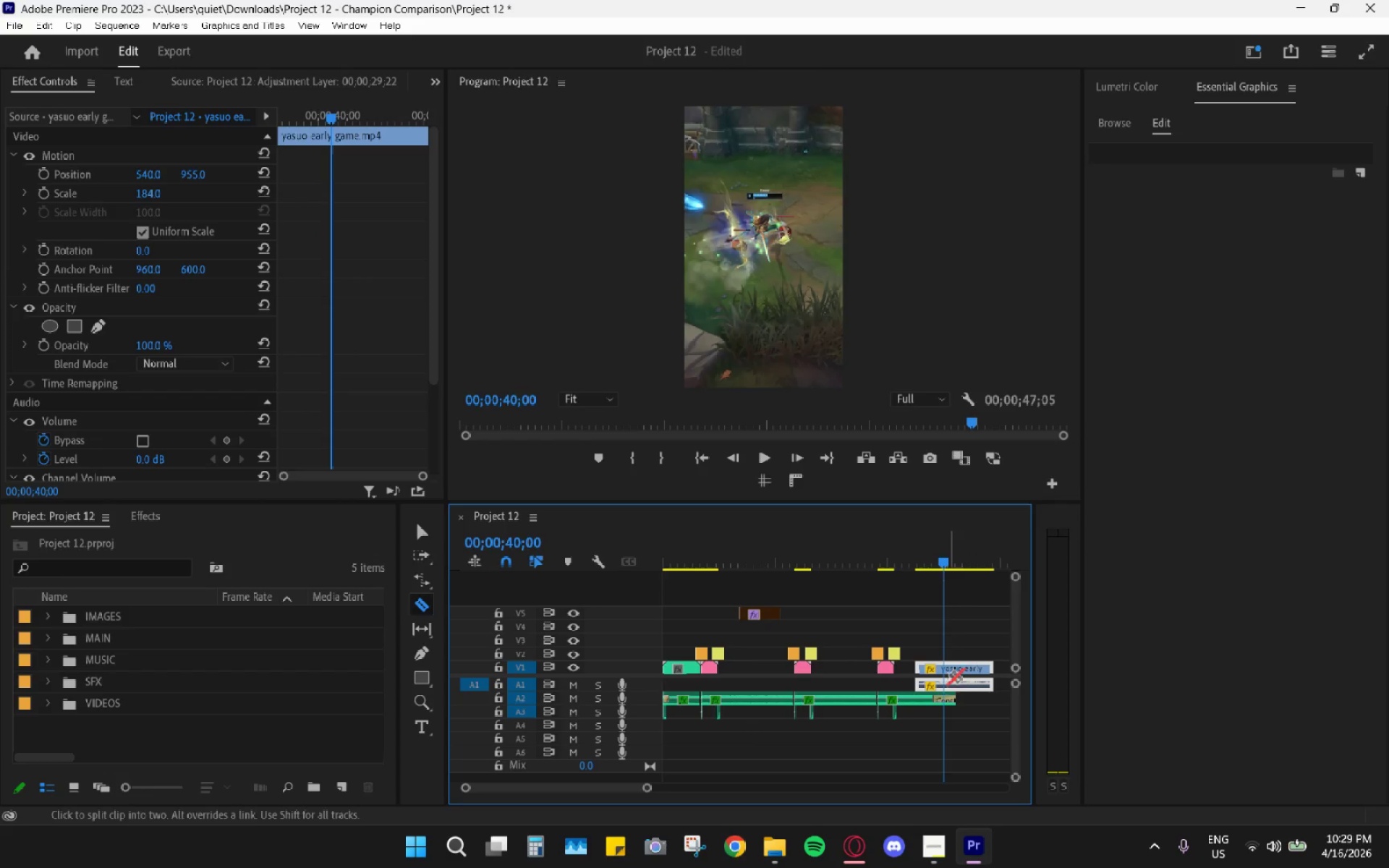 
double_click([945, 673])
 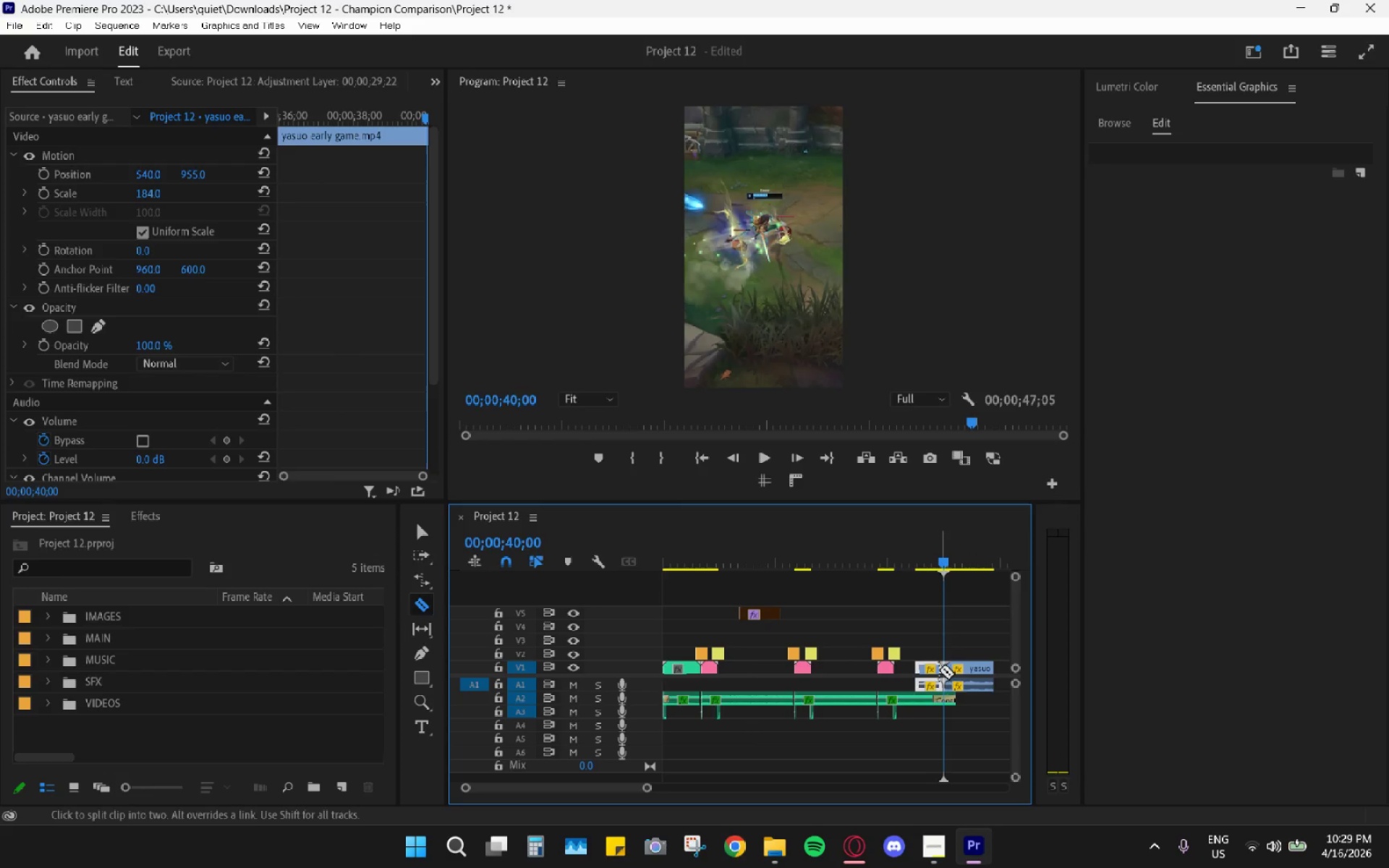 
type(hv)
 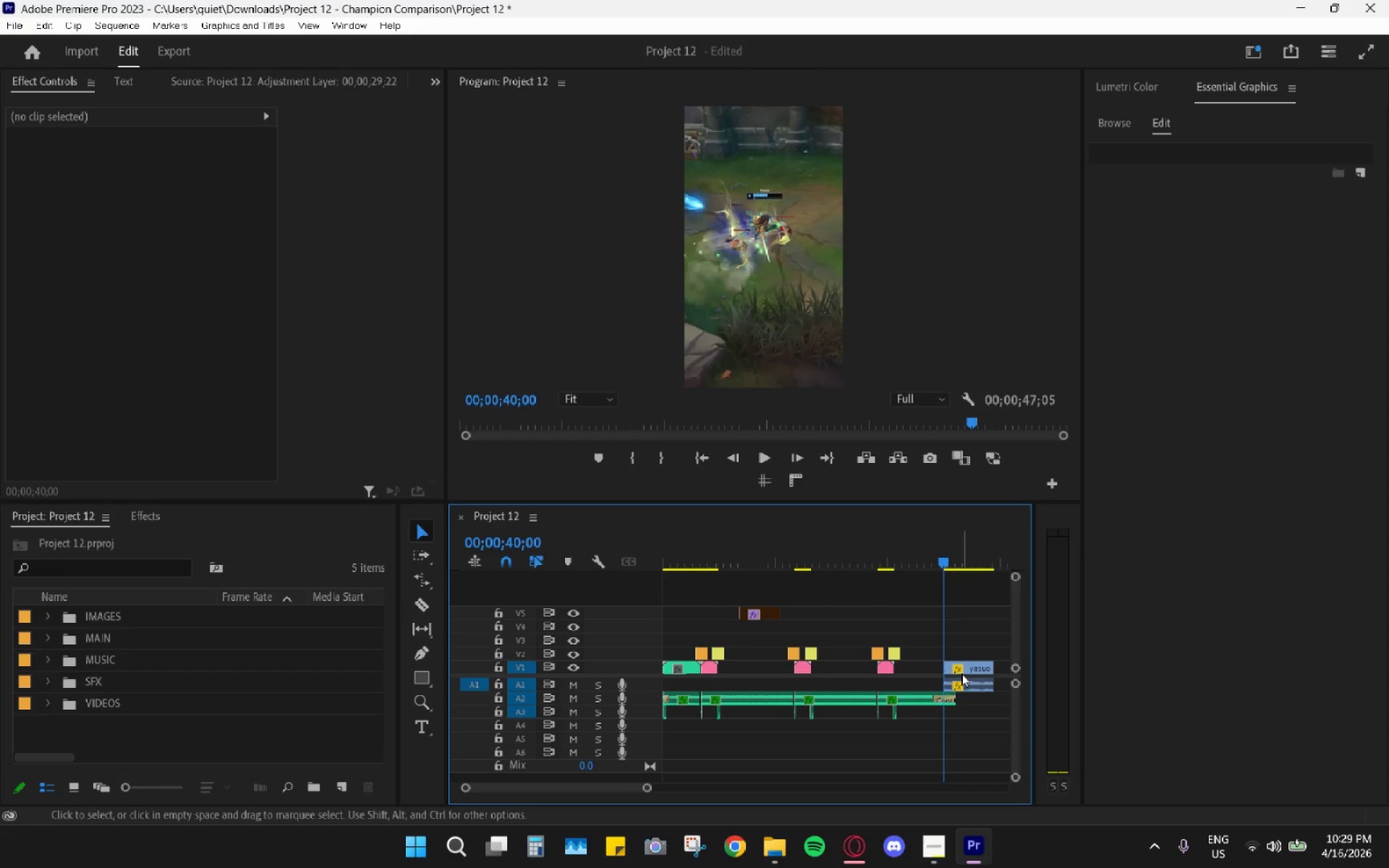 
left_click_drag(start_coordinate=[967, 666], to_coordinate=[752, 663])
 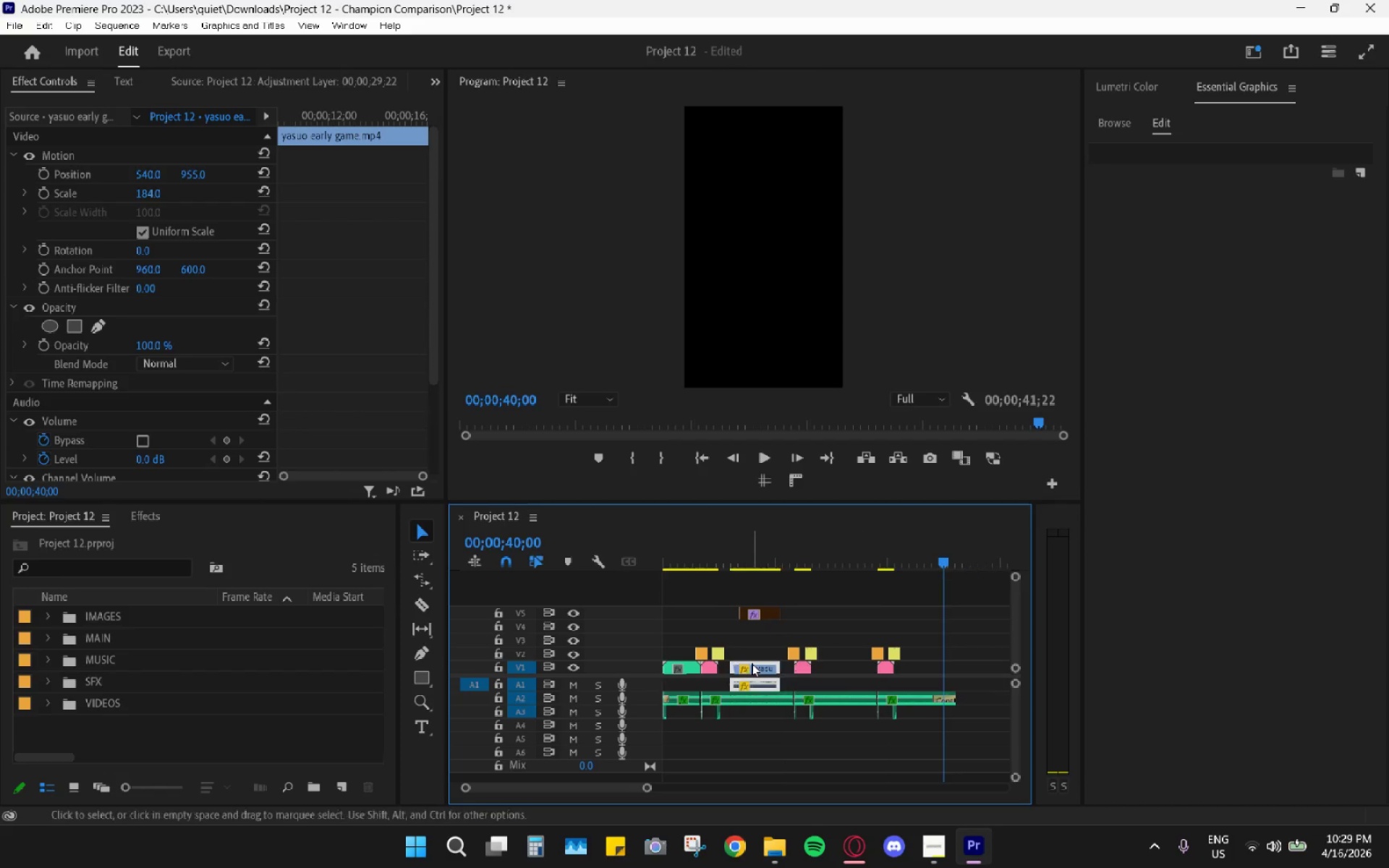 
hold_key(key=AltLeft, duration=0.5)
scroll: coordinate [752, 663], scroll_direction: up, amount: 5.0
 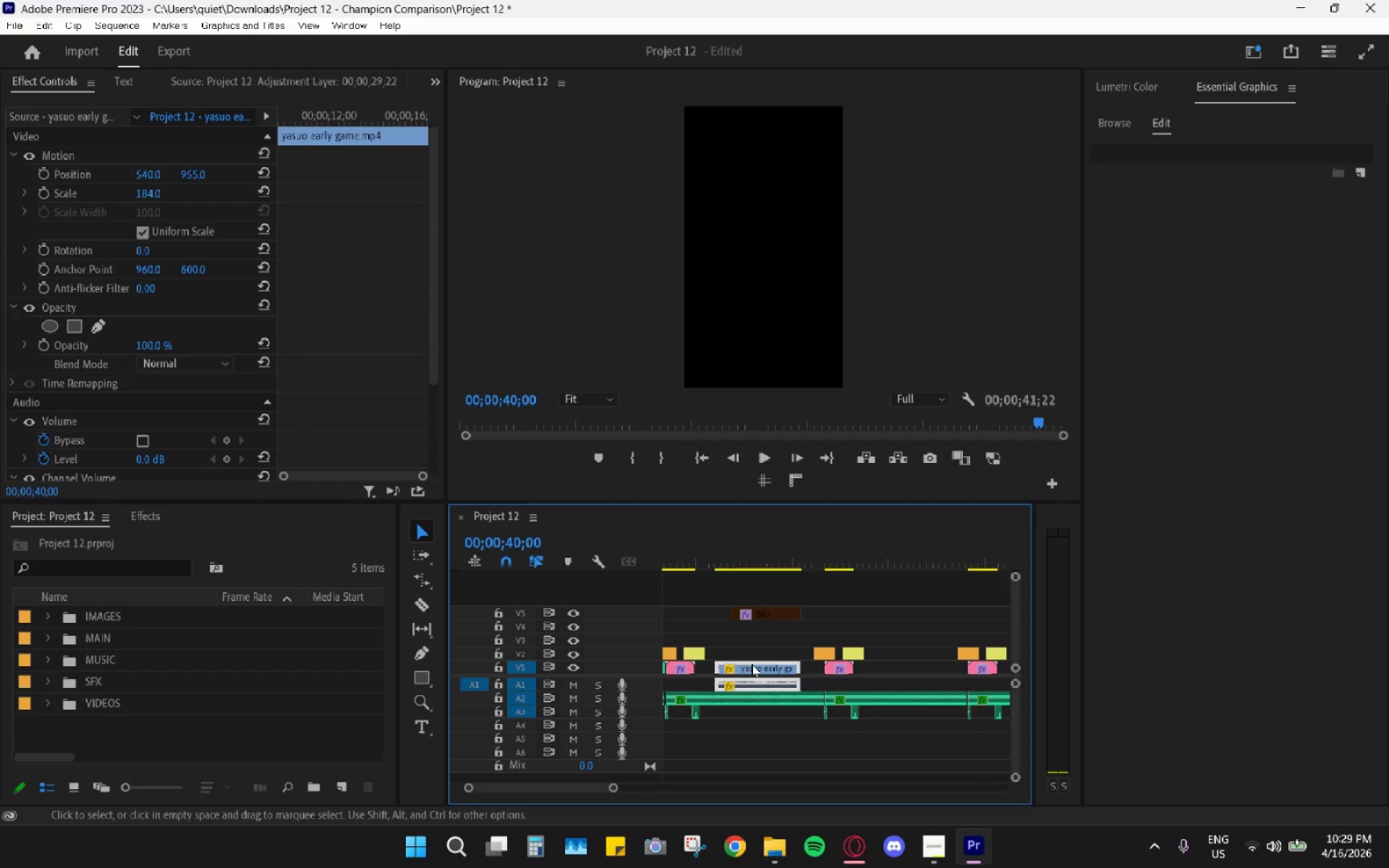 
left_click_drag(start_coordinate=[752, 664], to_coordinate=[733, 663])
 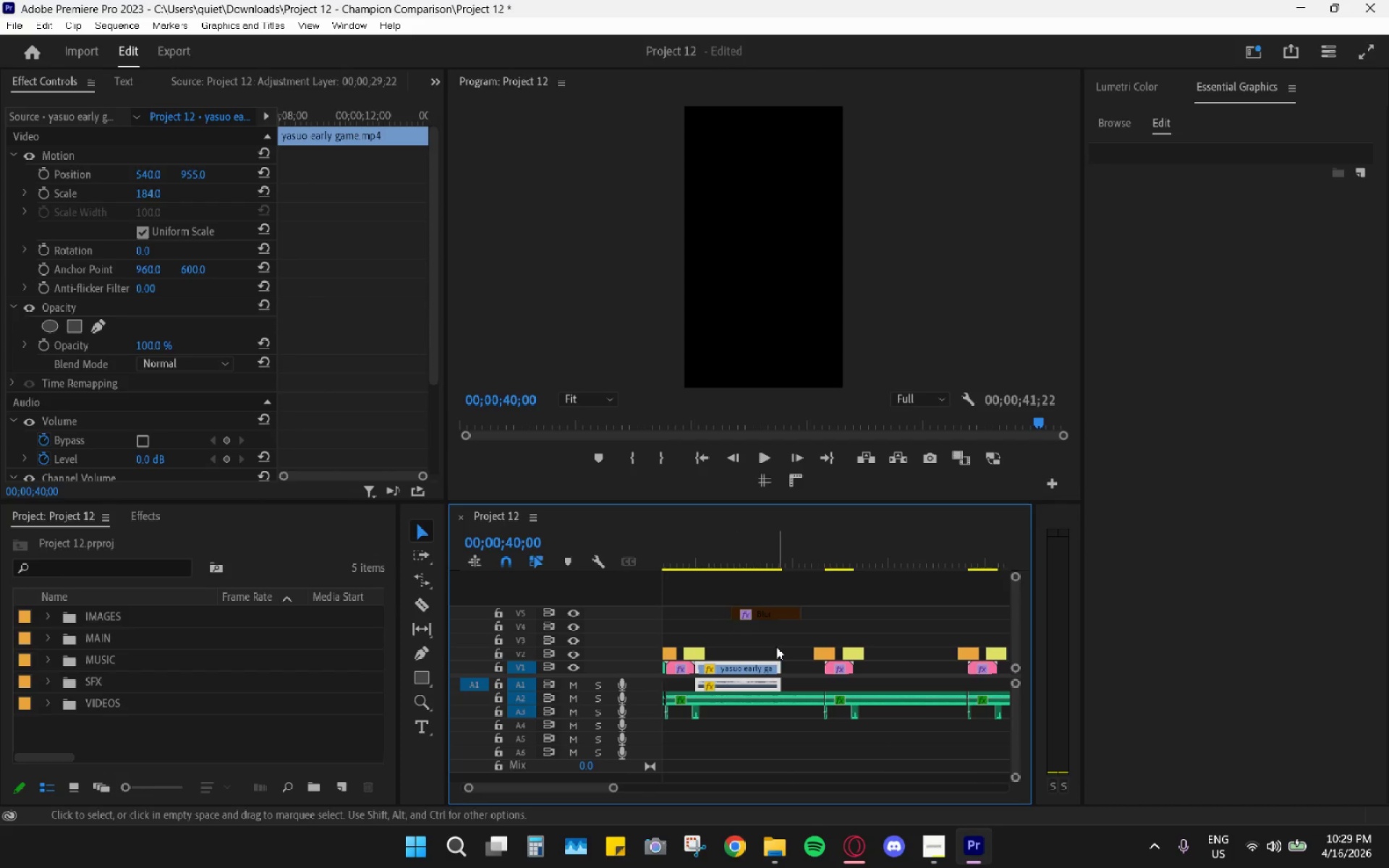 
key(R)
 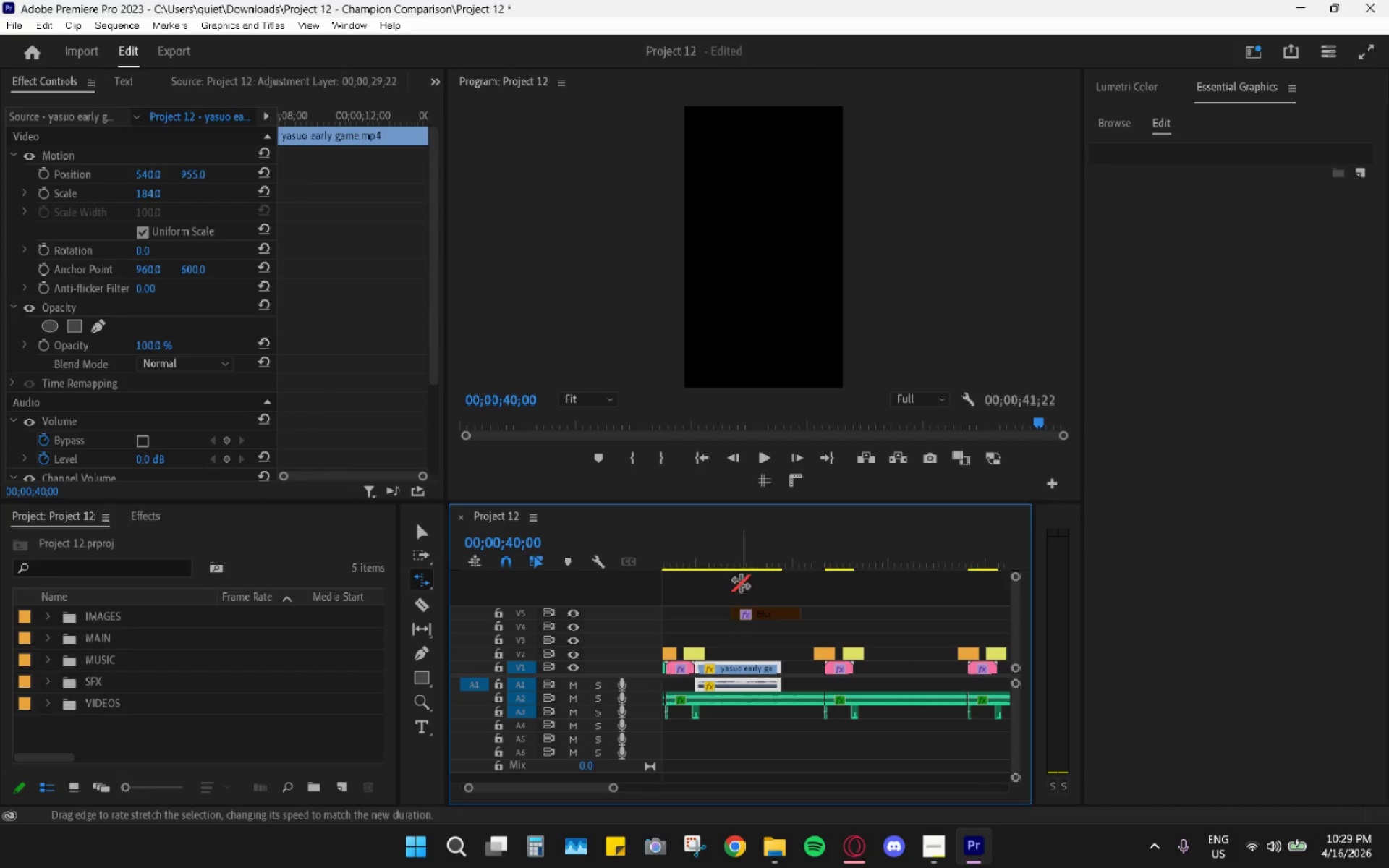 
left_click_drag(start_coordinate=[751, 558], to_coordinate=[758, 561])
 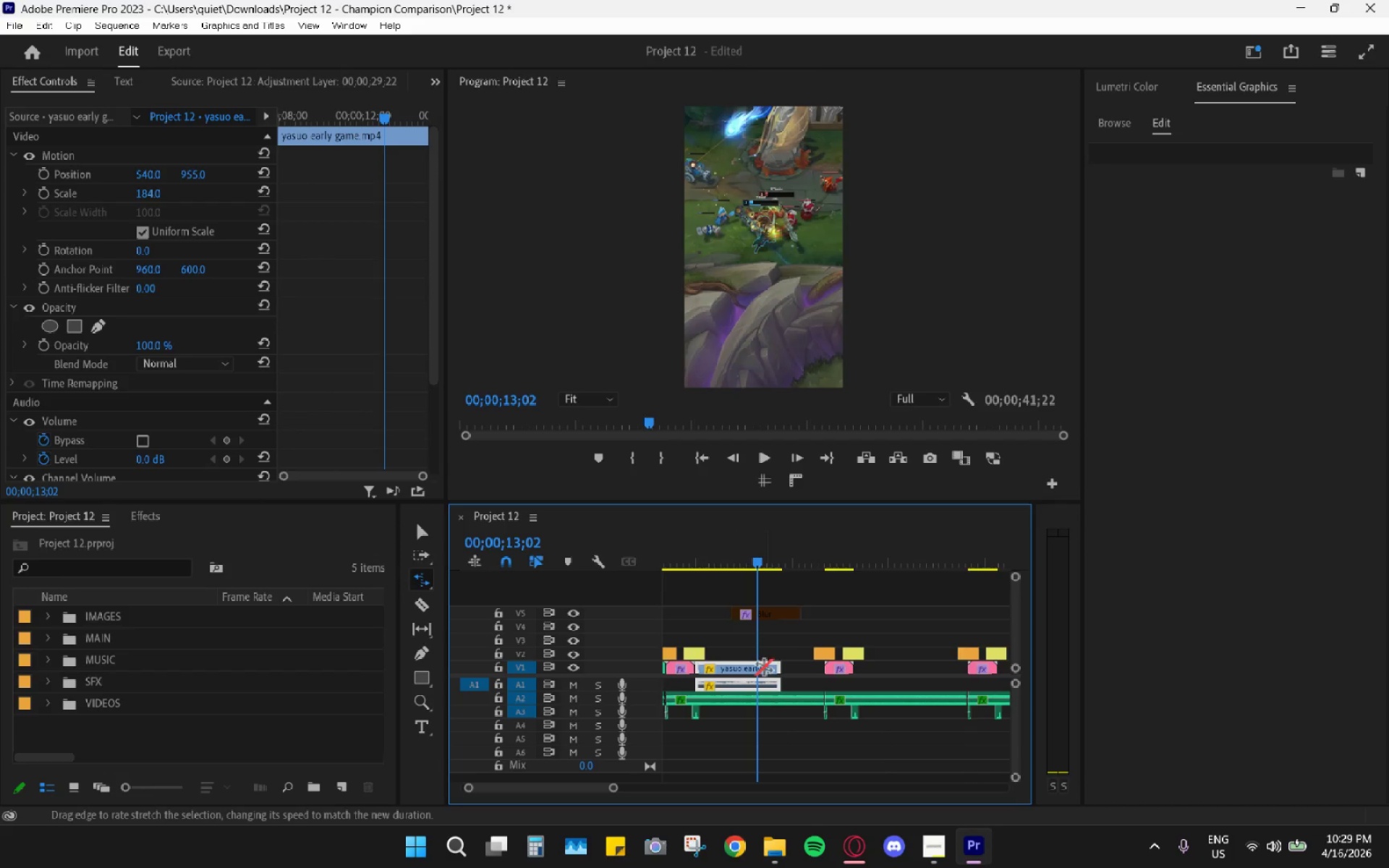 
hold_key(key=AltLeft, duration=0.42)
scroll: coordinate [763, 677], scroll_direction: up, amount: 5.0
 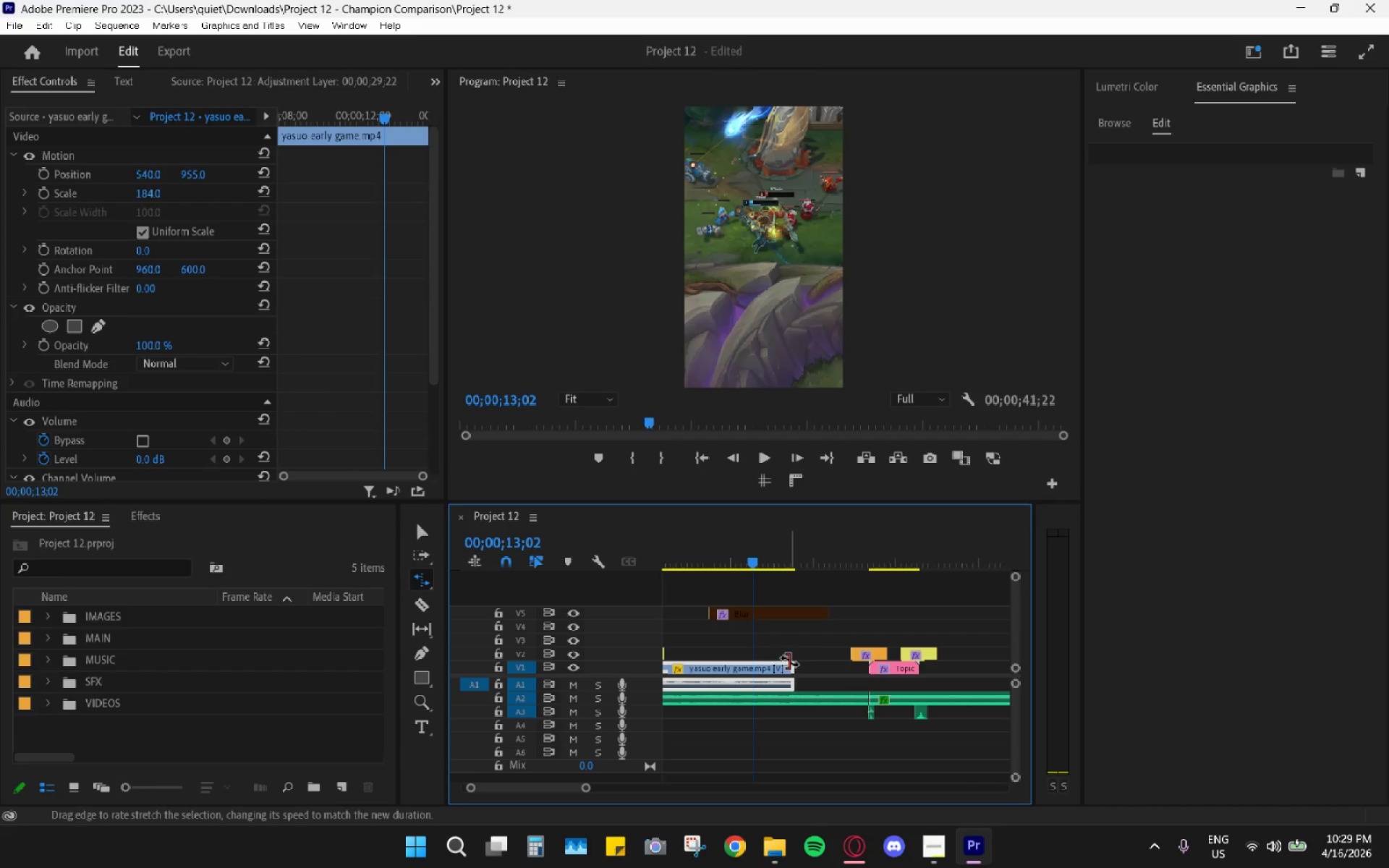 
left_click_drag(start_coordinate=[789, 670], to_coordinate=[747, 668])
 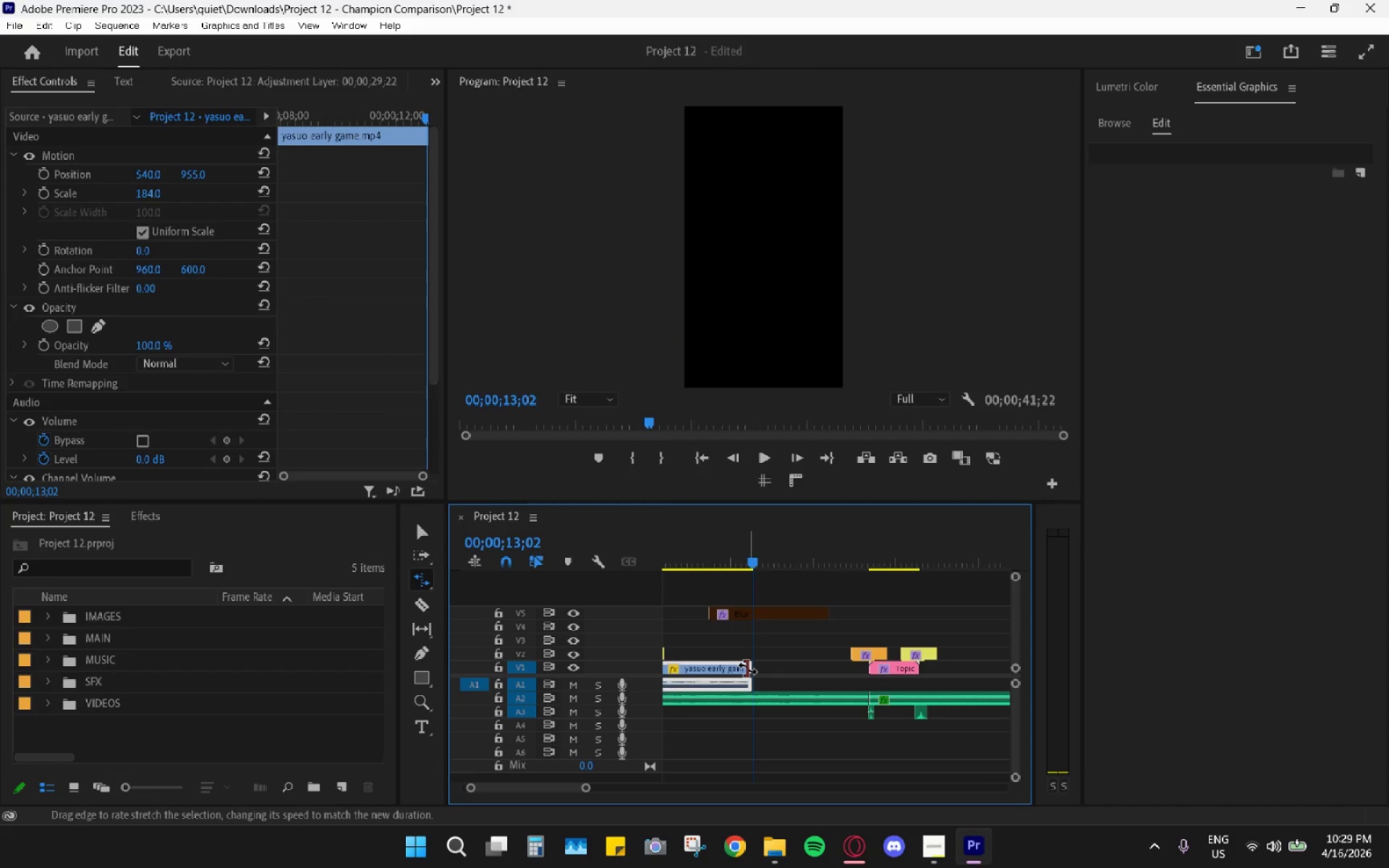 
scroll: coordinate [756, 662], scroll_direction: up, amount: 4.0
 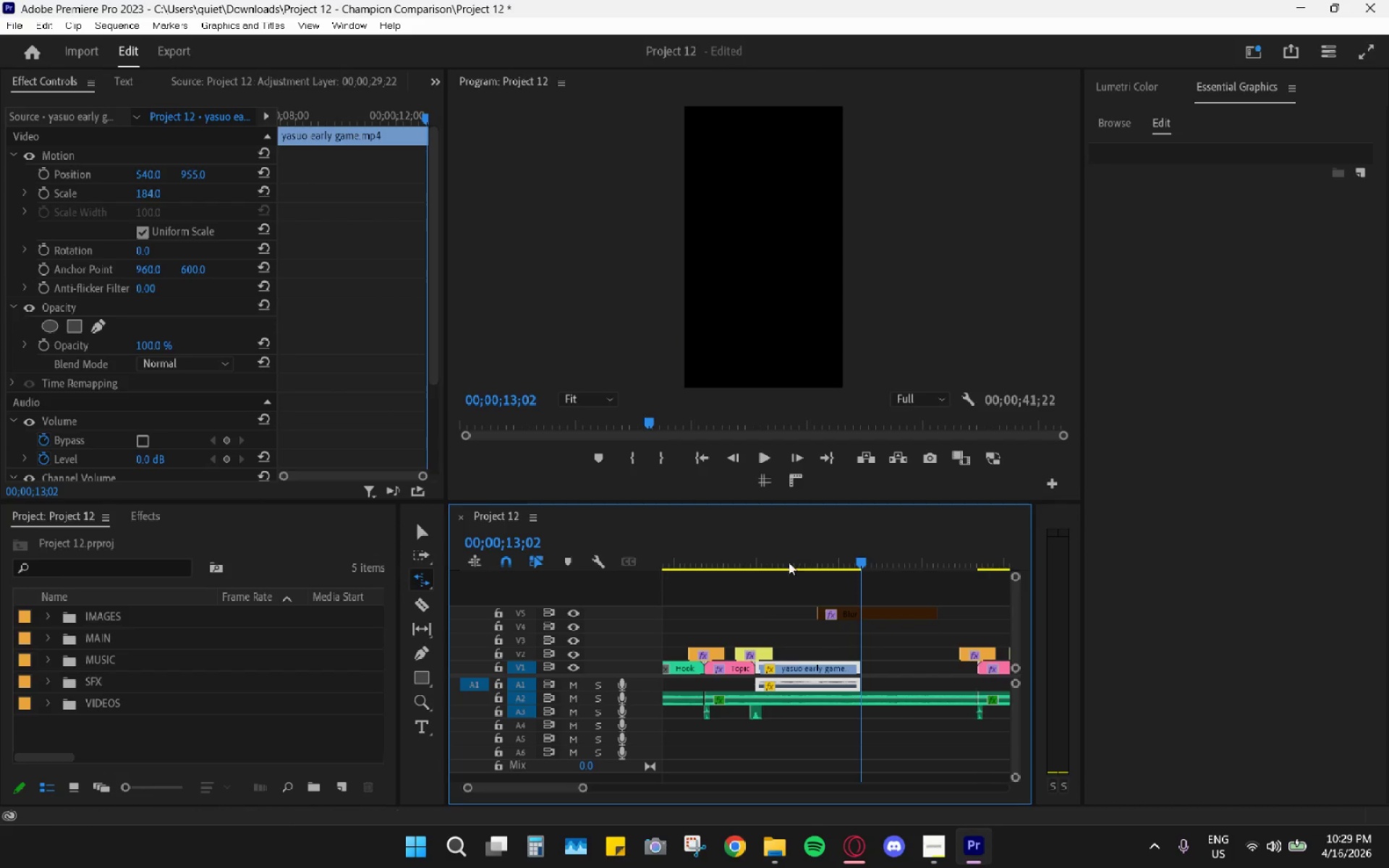 
left_click_drag(start_coordinate=[776, 555], to_coordinate=[757, 548])
 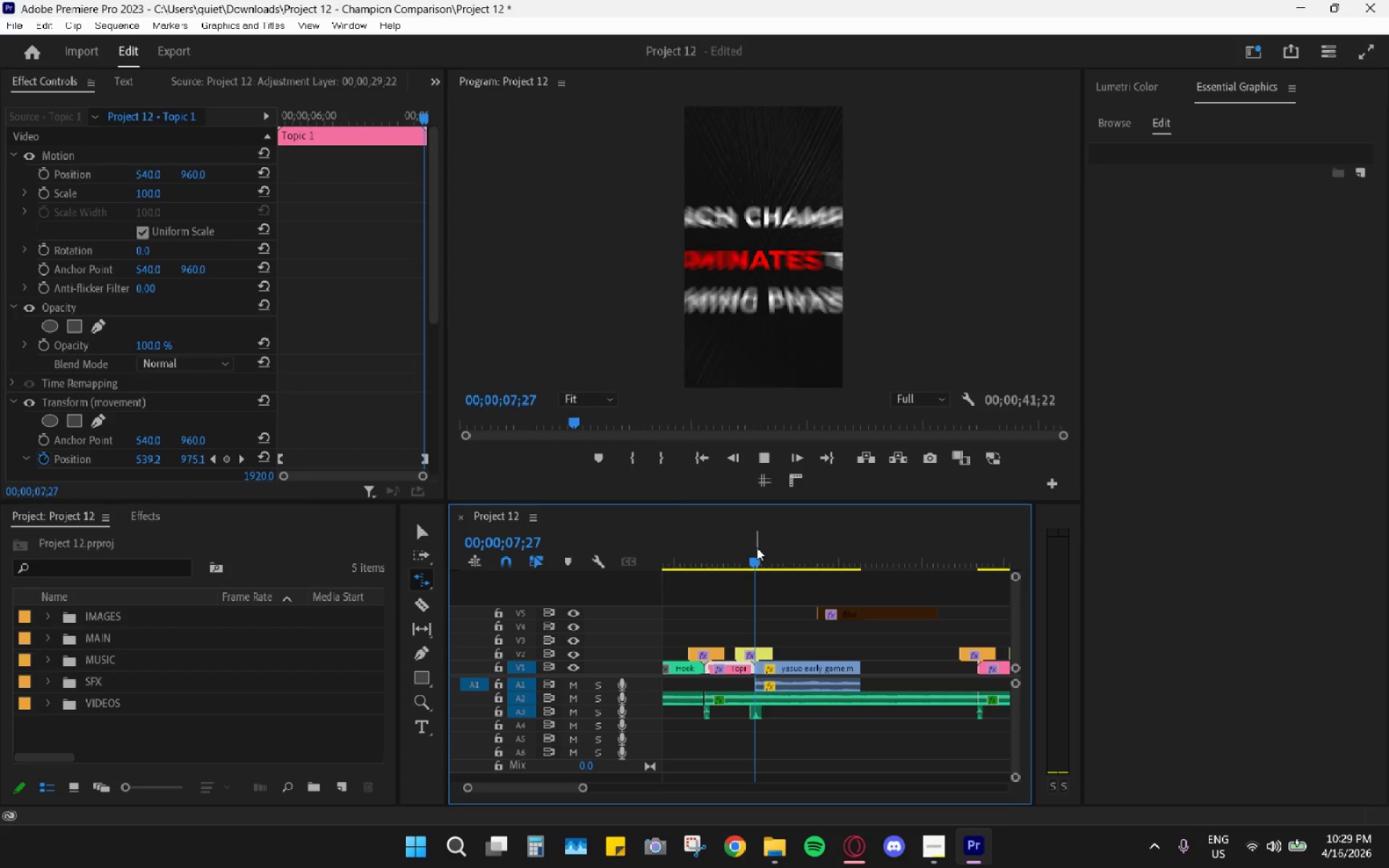 
key(Space)
 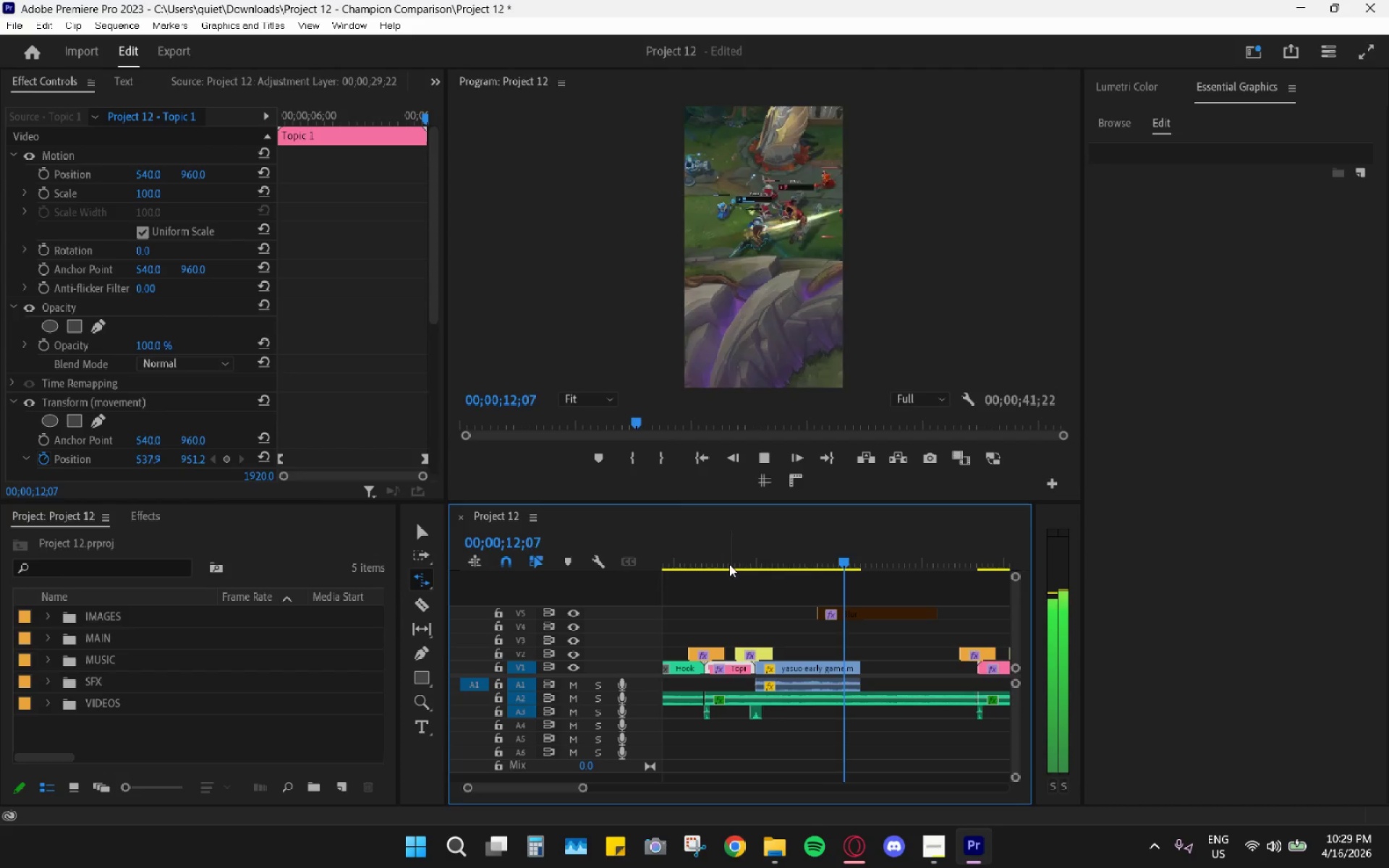 
wait(6.14)
 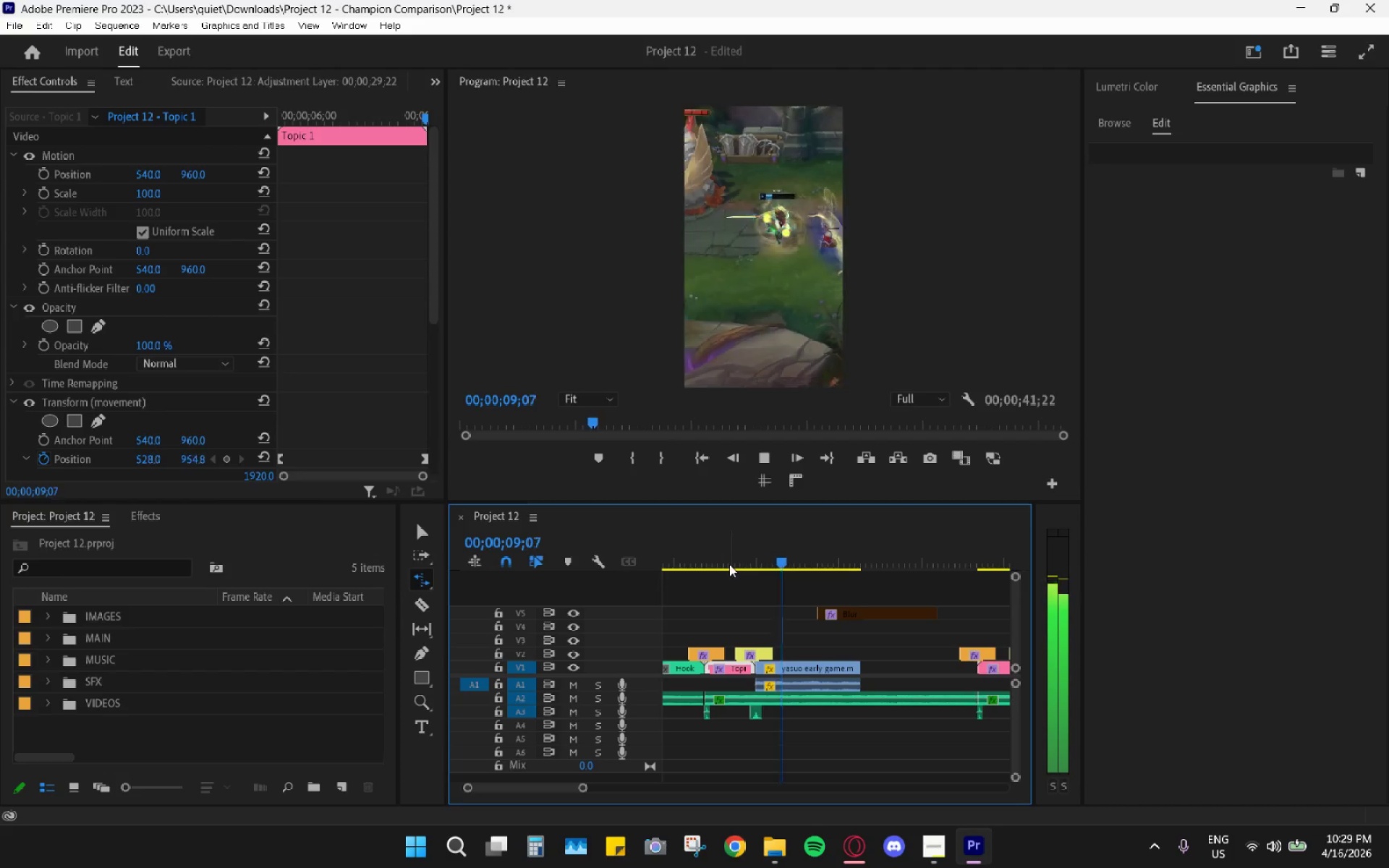 
key(Space)
 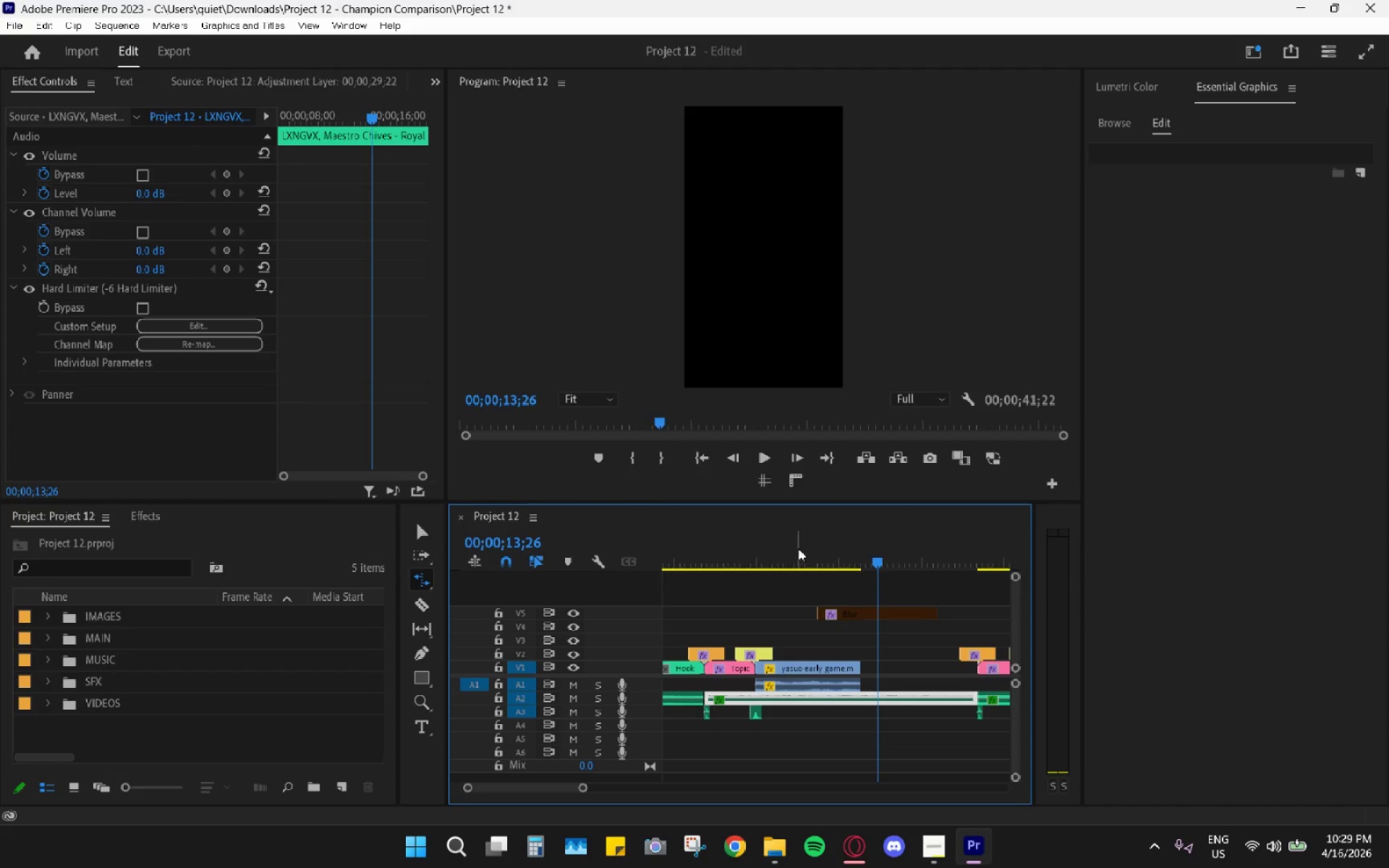 
hold_key(key=AltLeft, duration=0.31)
scroll: coordinate [798, 581], scroll_direction: down, amount: 5.0
 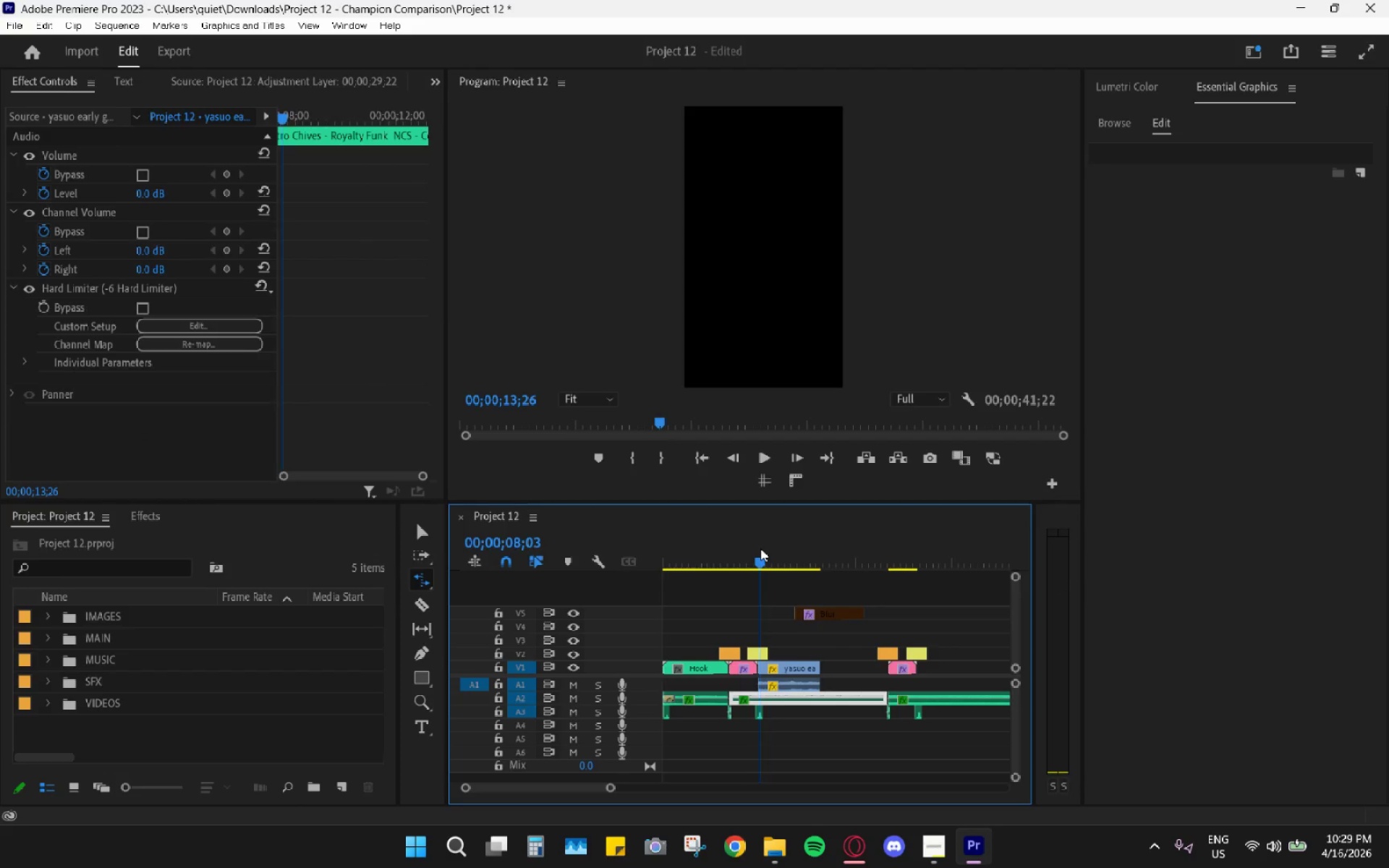 
key(Space)
 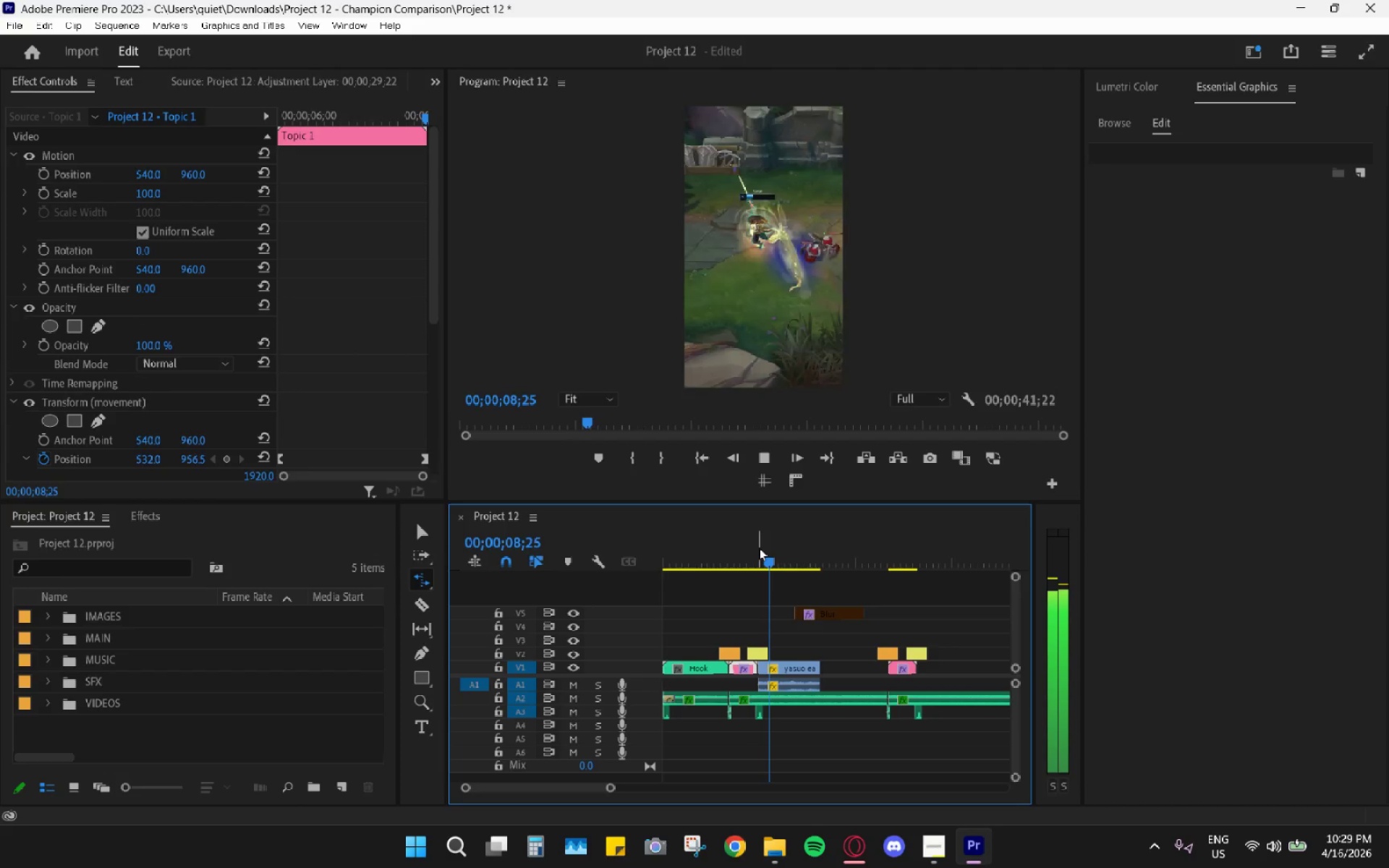 
key(Space)
 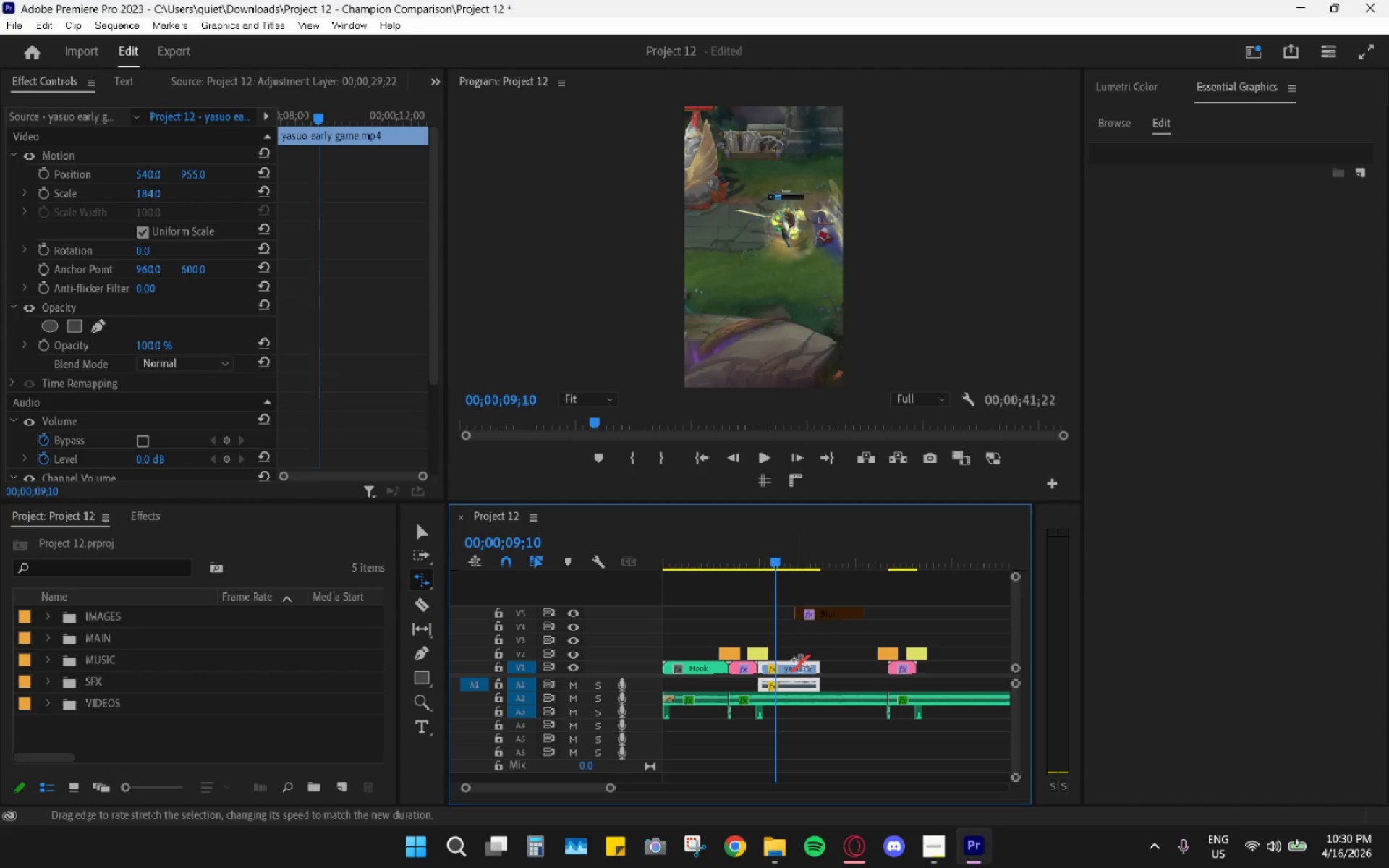 
key(Control+Z)
 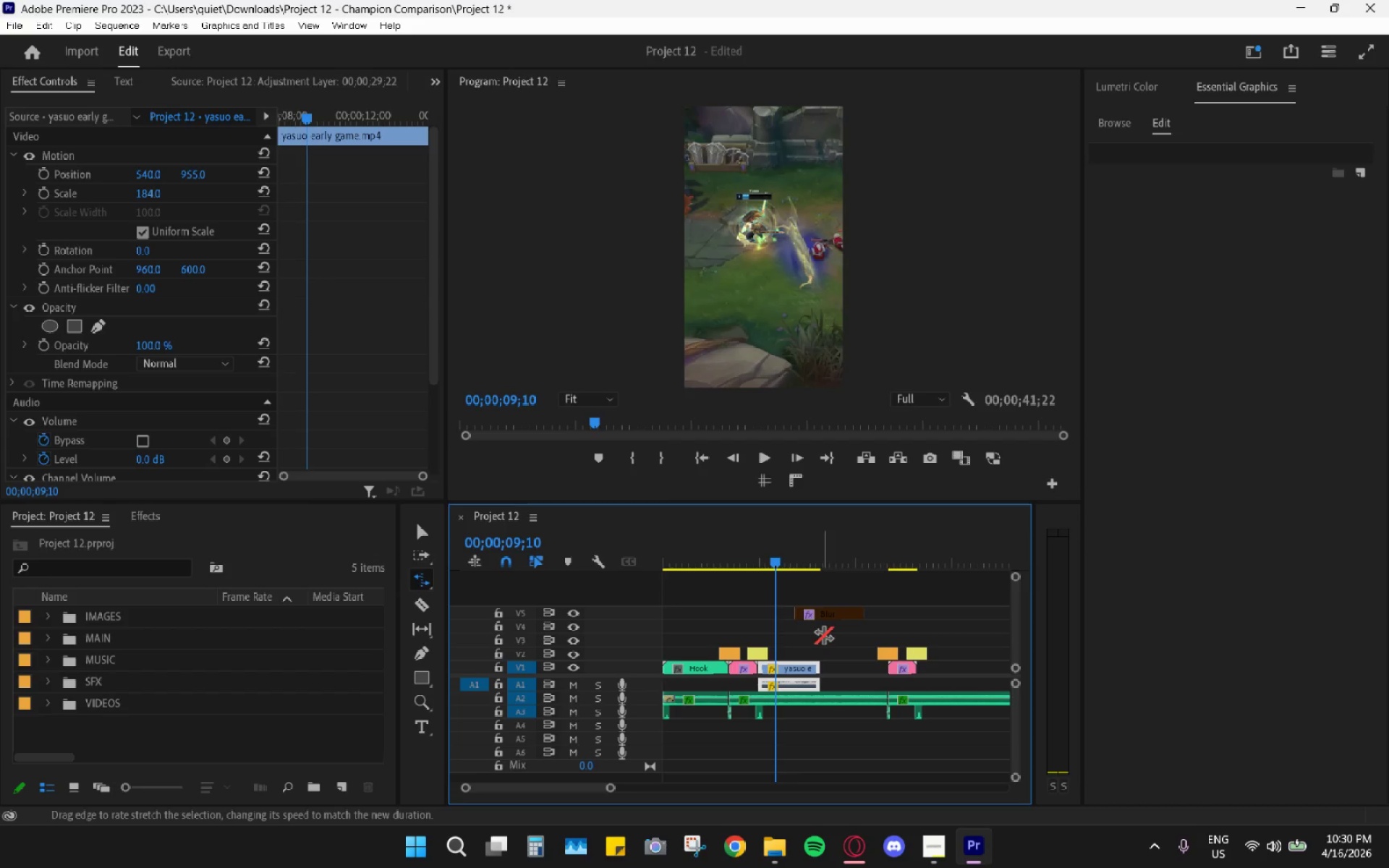 
key(Control+Z)
 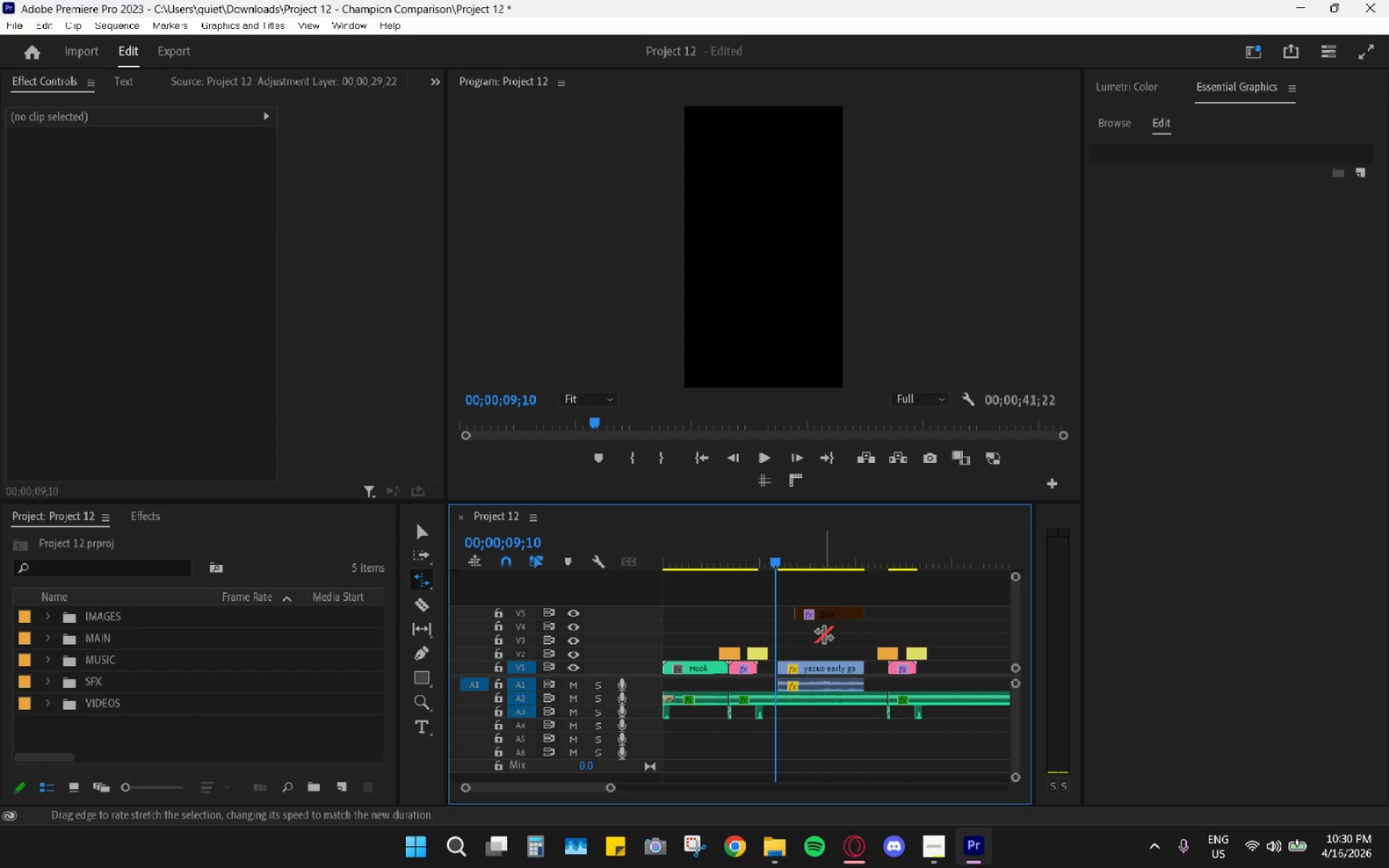 
key(Control+Z)
 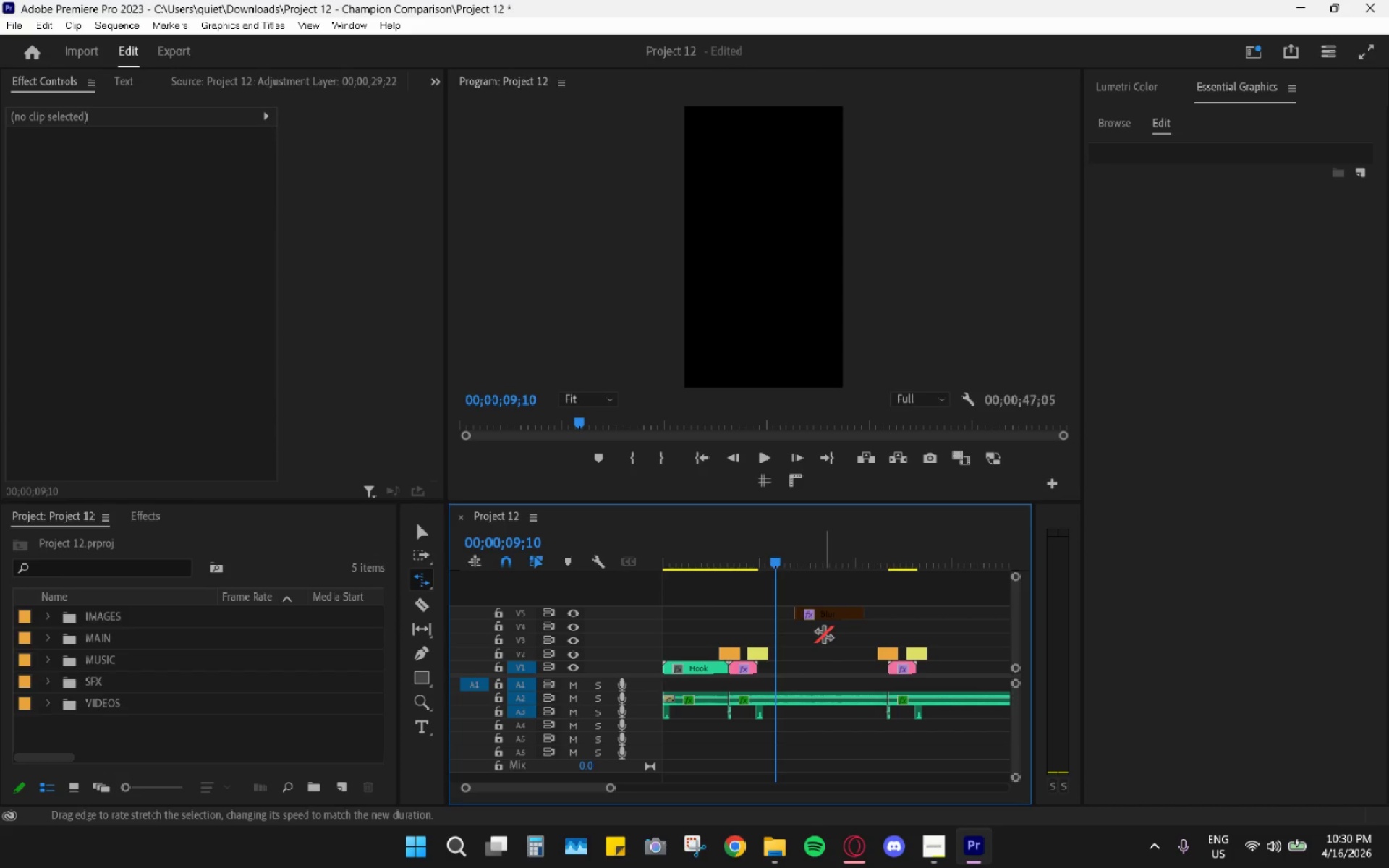 
hold_key(key=AltLeft, duration=0.58)
 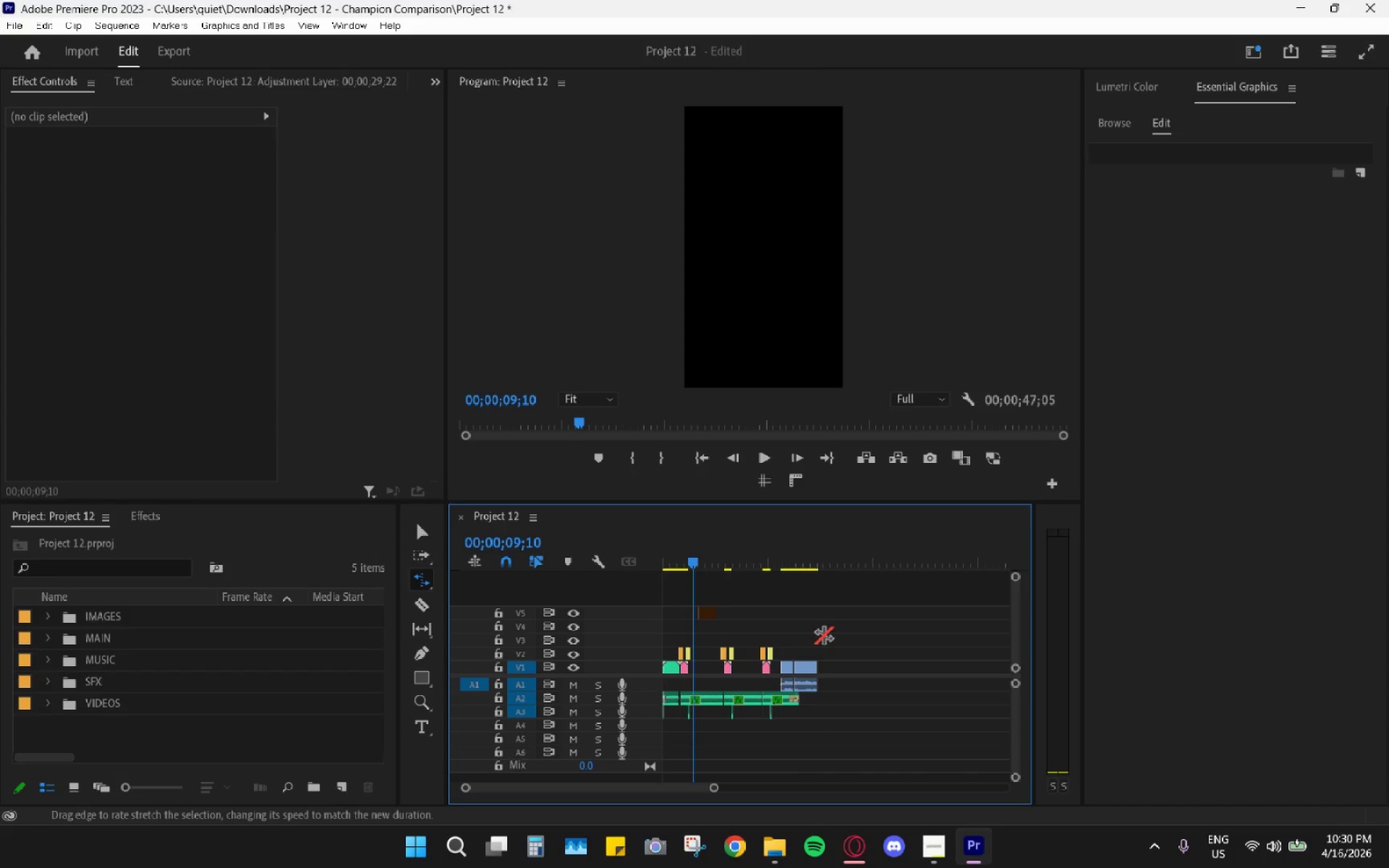 
key(Control+Z)
 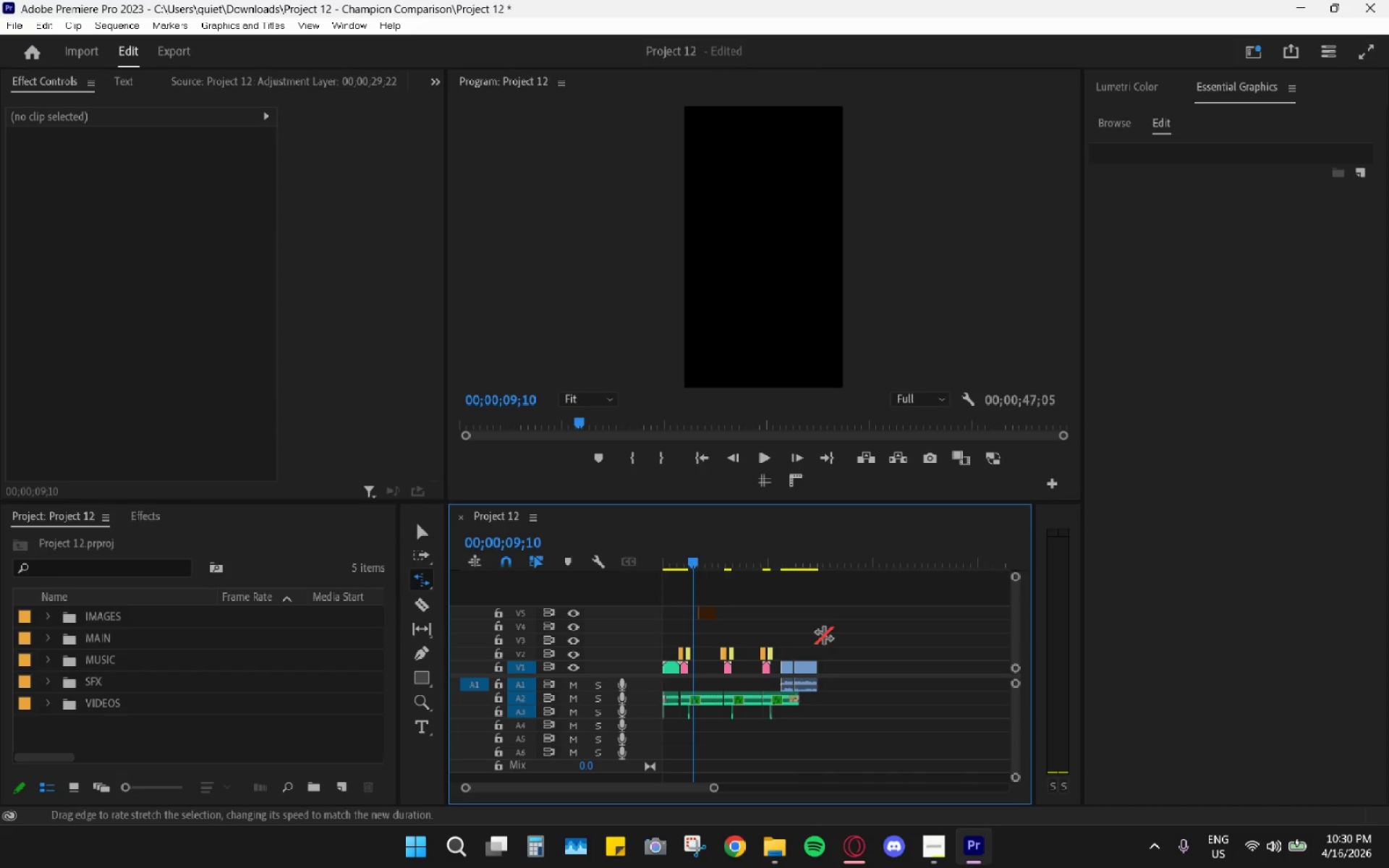 
scroll: coordinate [824, 634], scroll_direction: down, amount: 12.0
 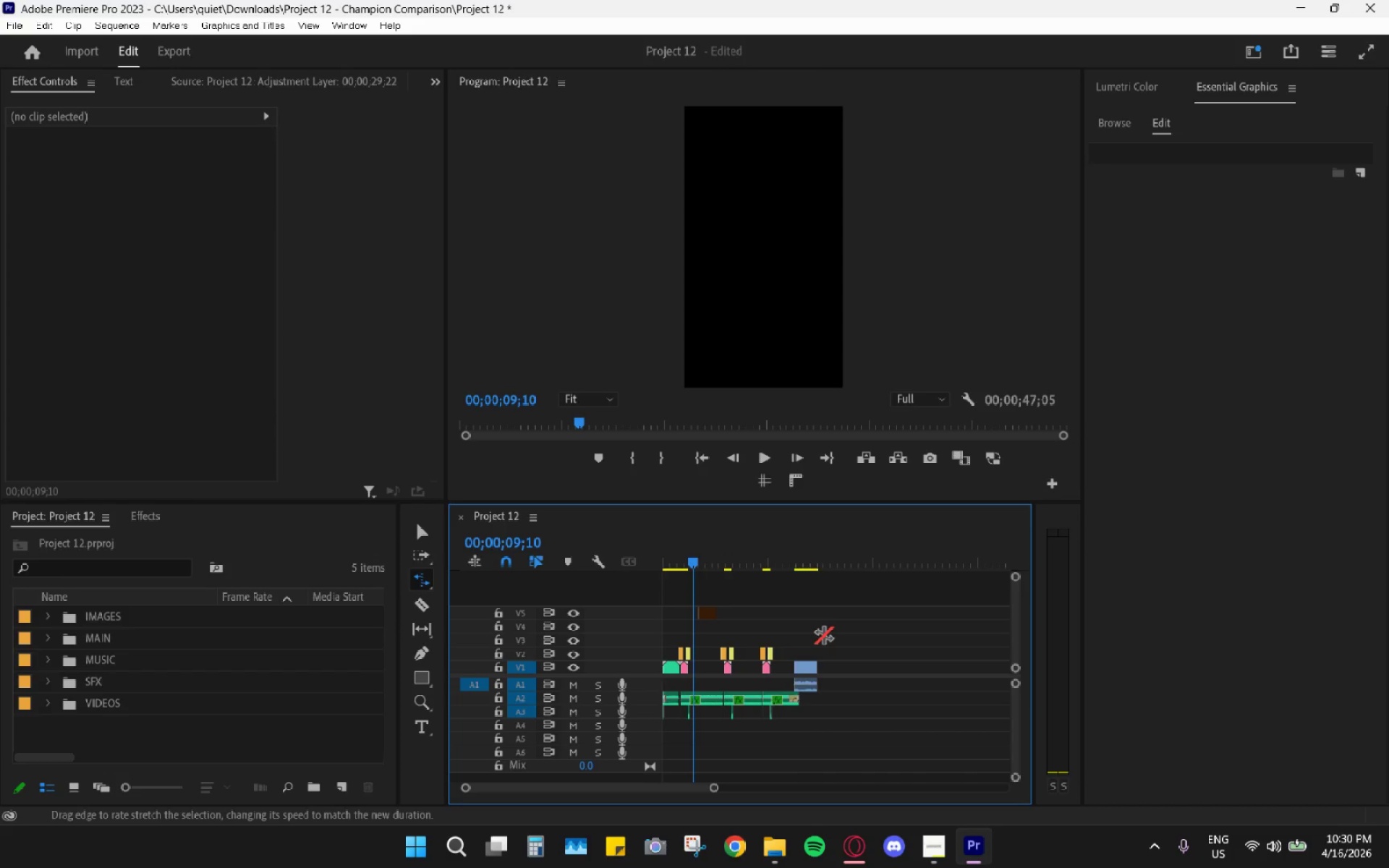 
key(Control+Z)
 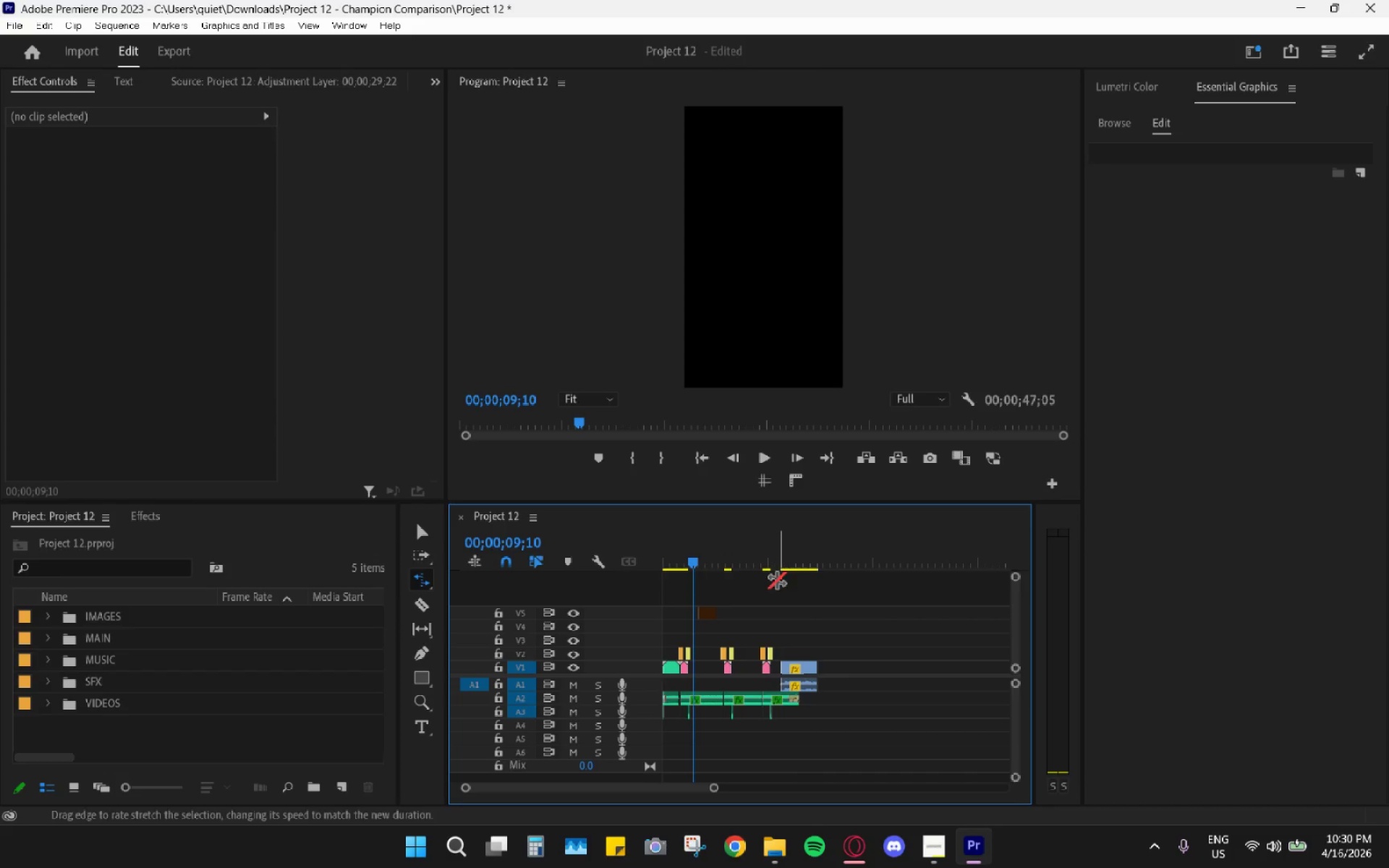 
left_click_drag(start_coordinate=[776, 554], to_coordinate=[779, 553])
 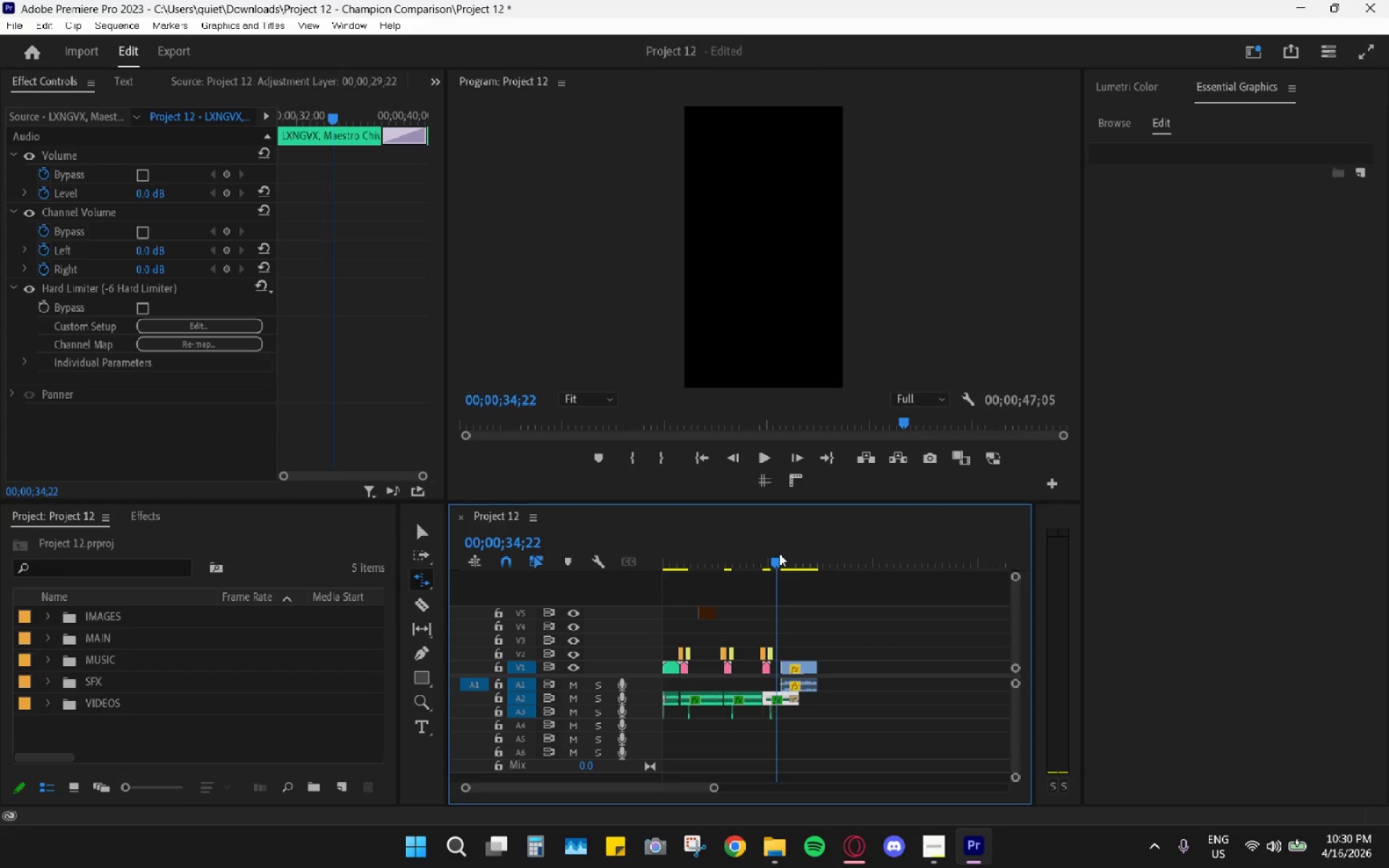 
key(Space)
 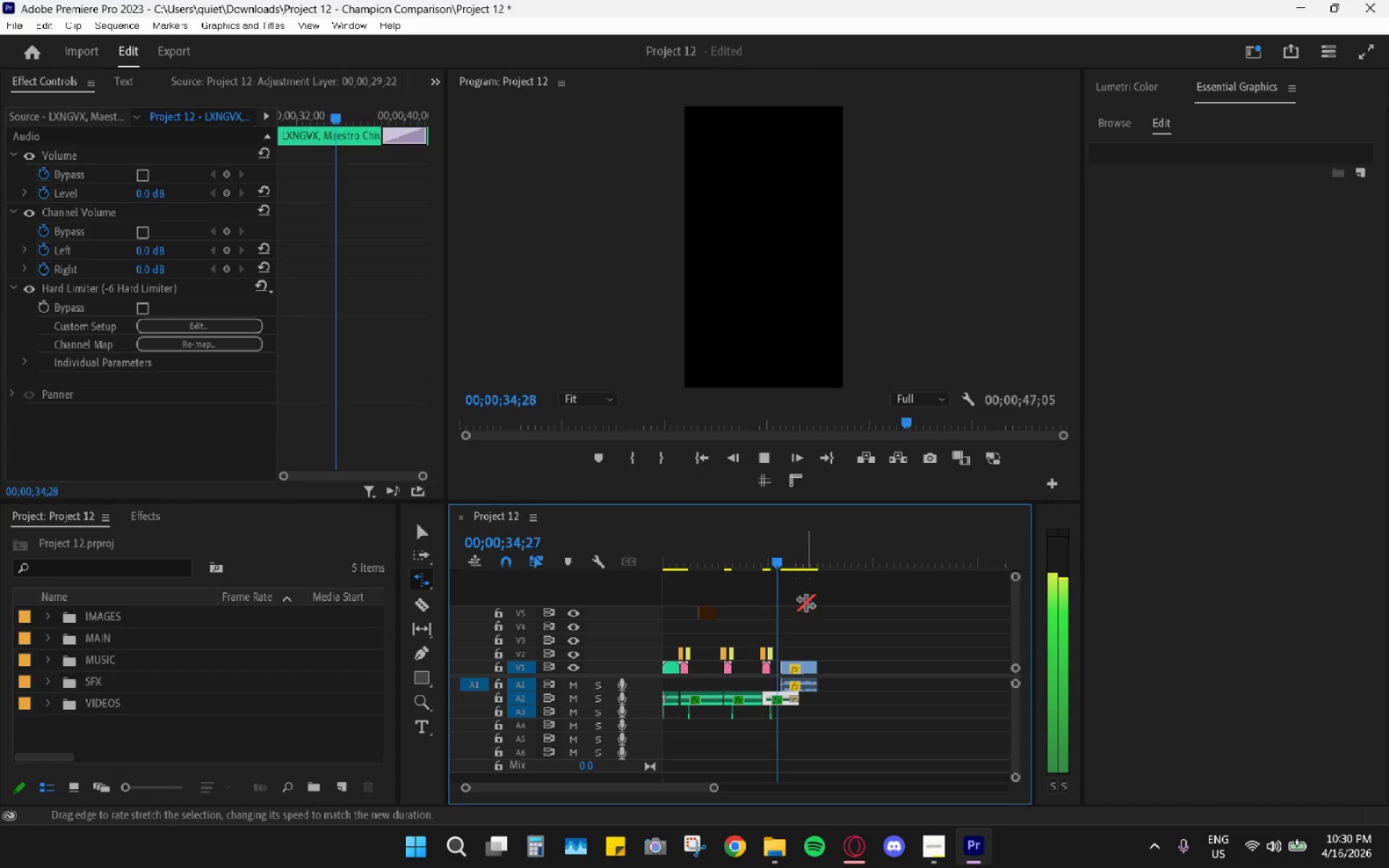 
hold_key(key=AltLeft, duration=0.75)
scroll: coordinate [806, 624], scroll_direction: up, amount: 9.0
 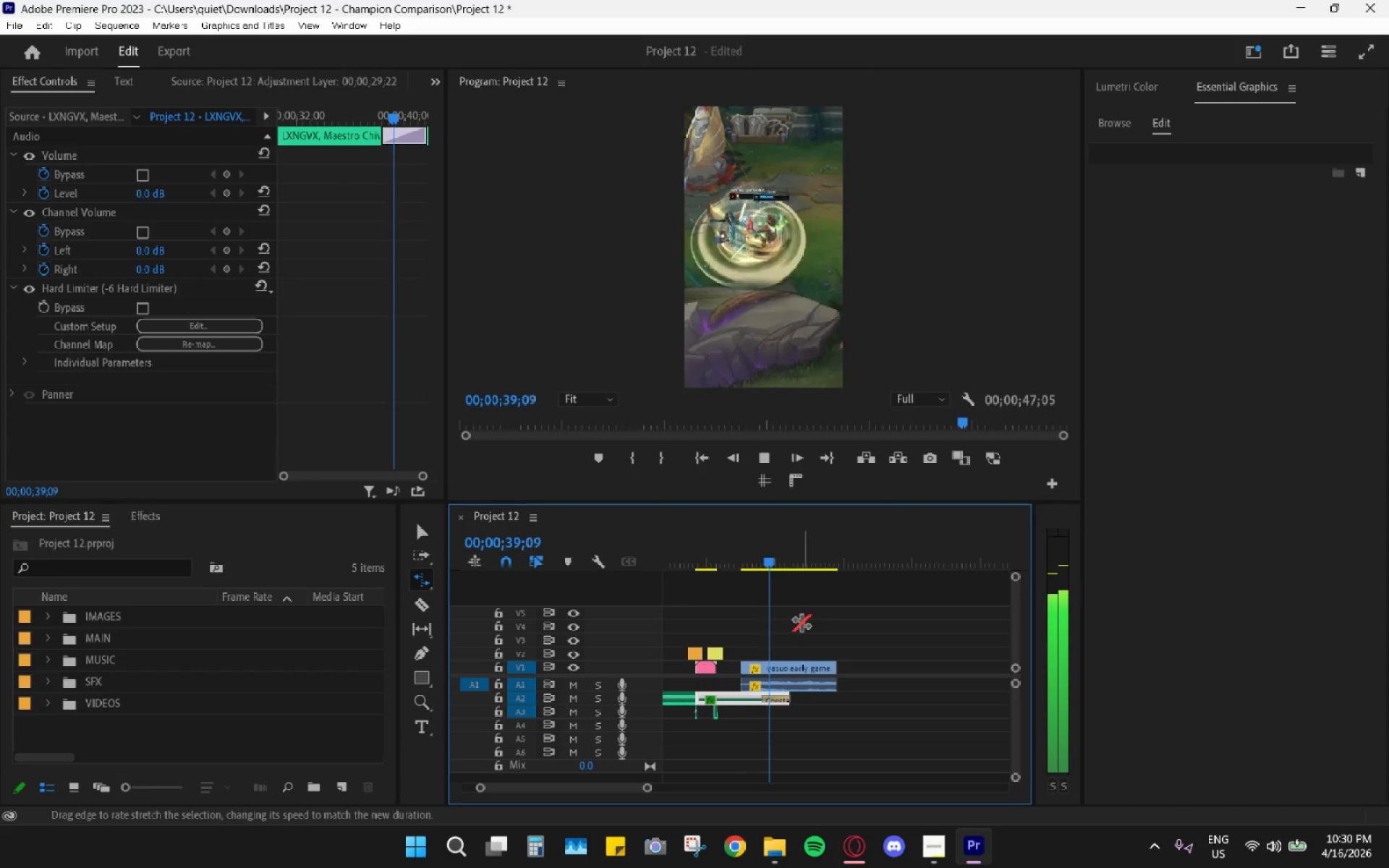 
key(Space)
 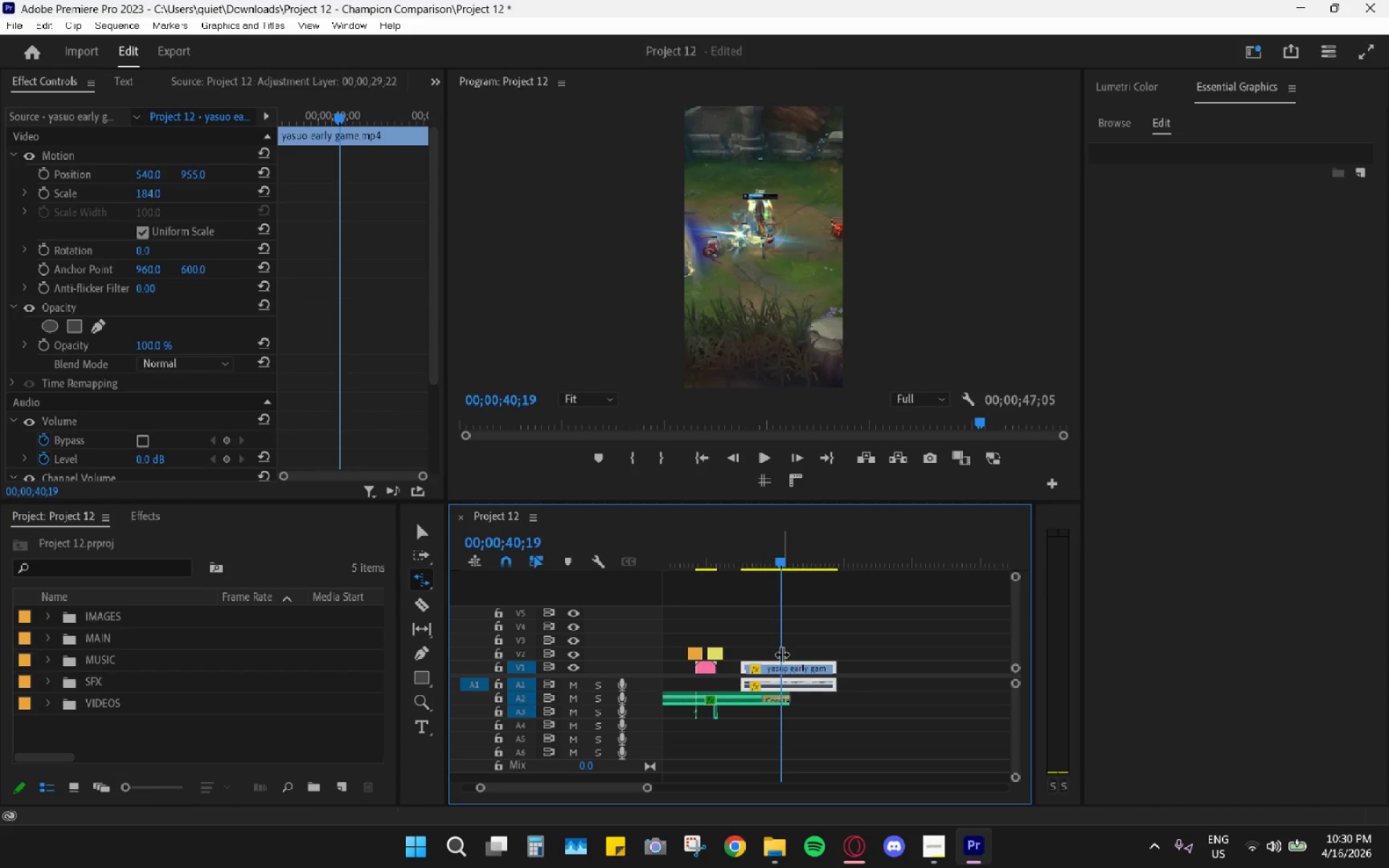 
key(Space)
 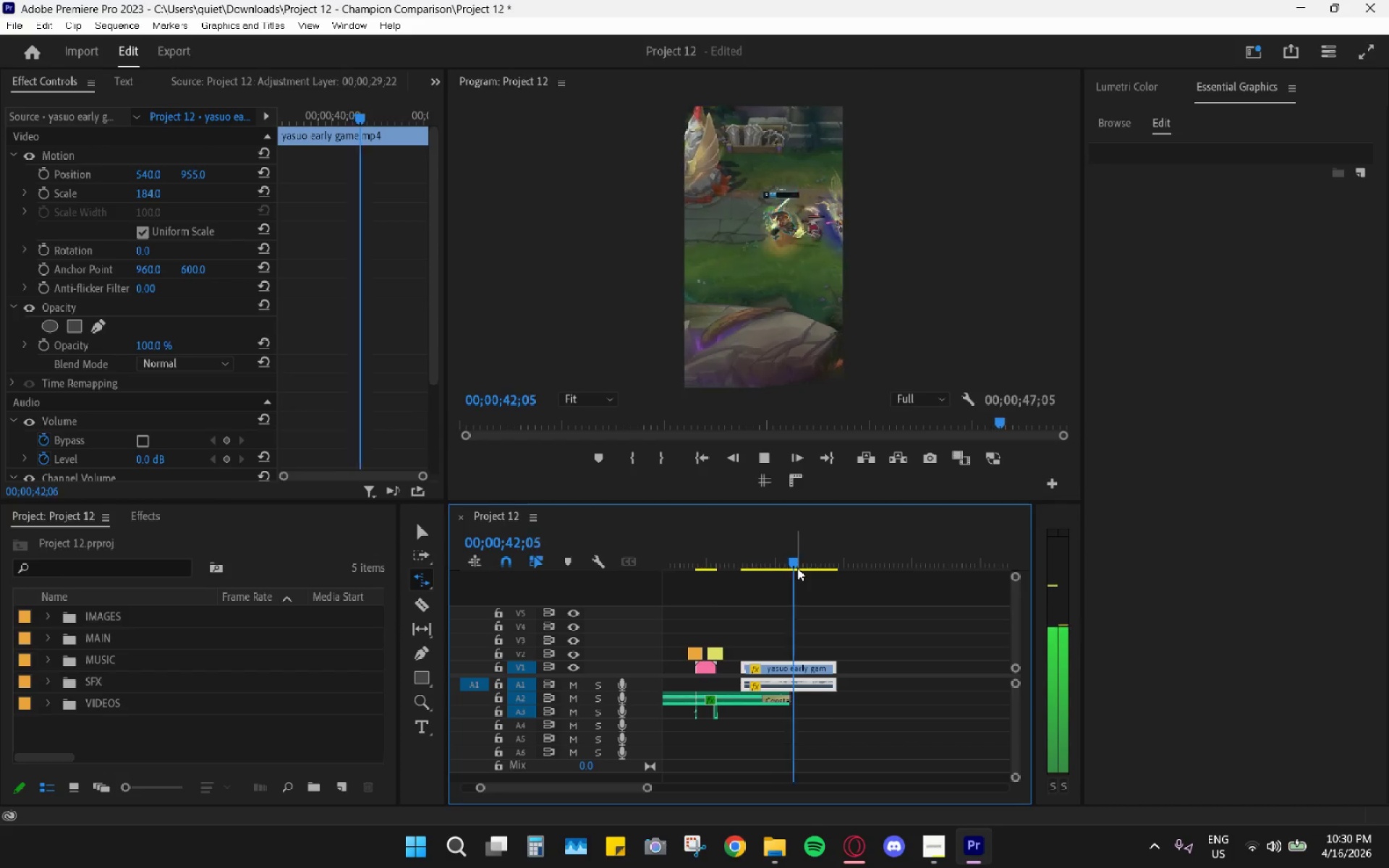 
key(Space)
 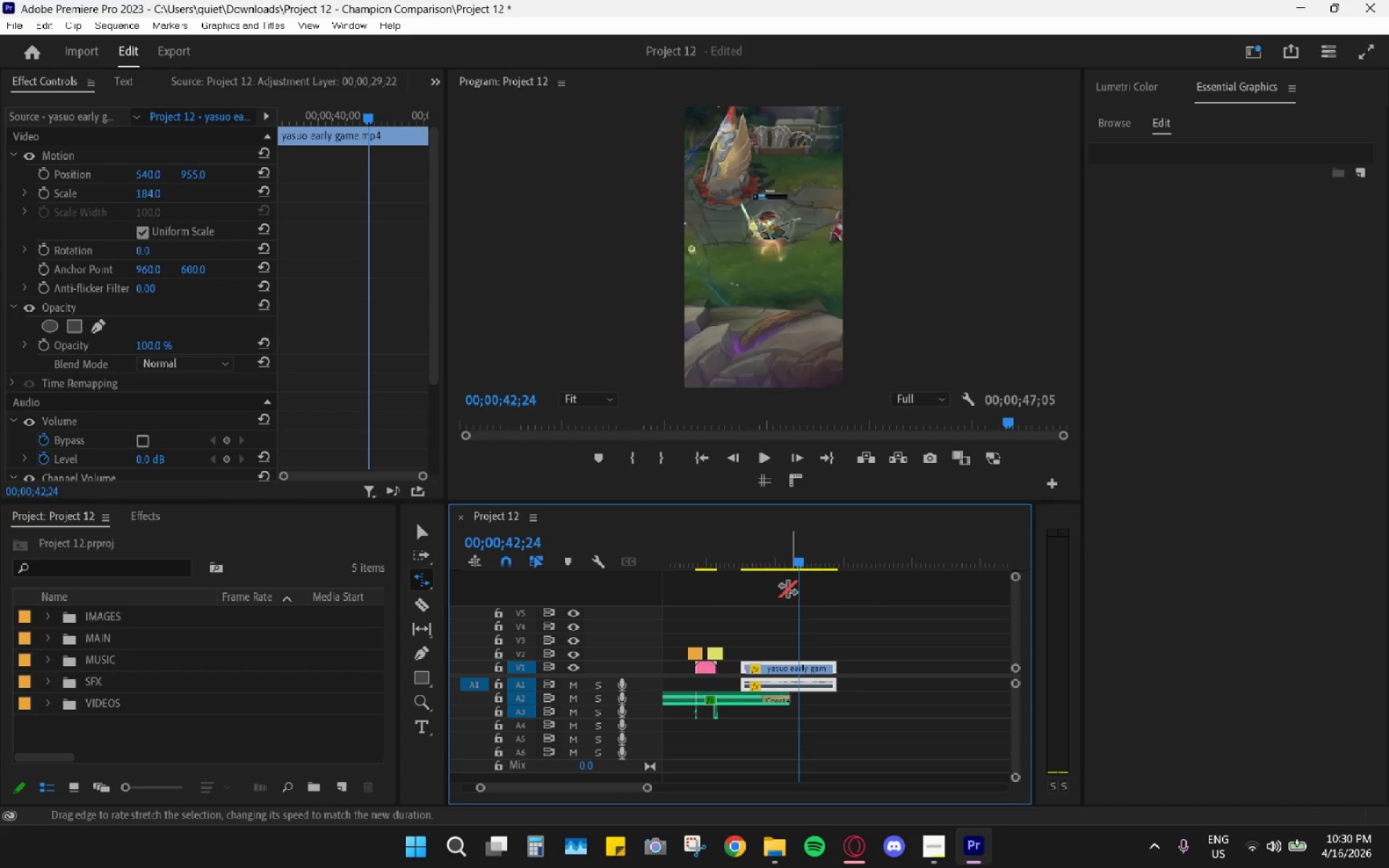 
key(C)
 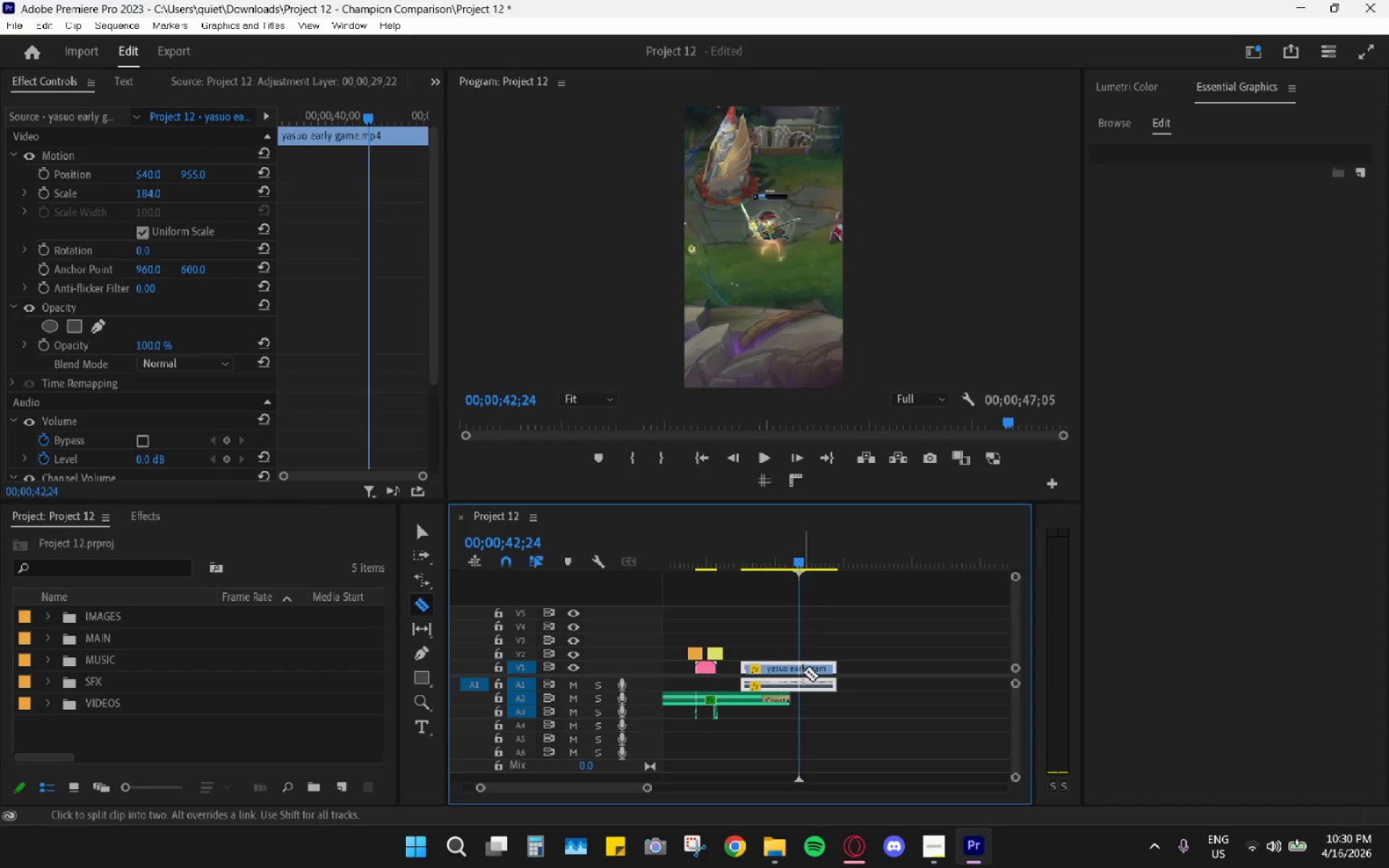 
left_click([803, 672])
 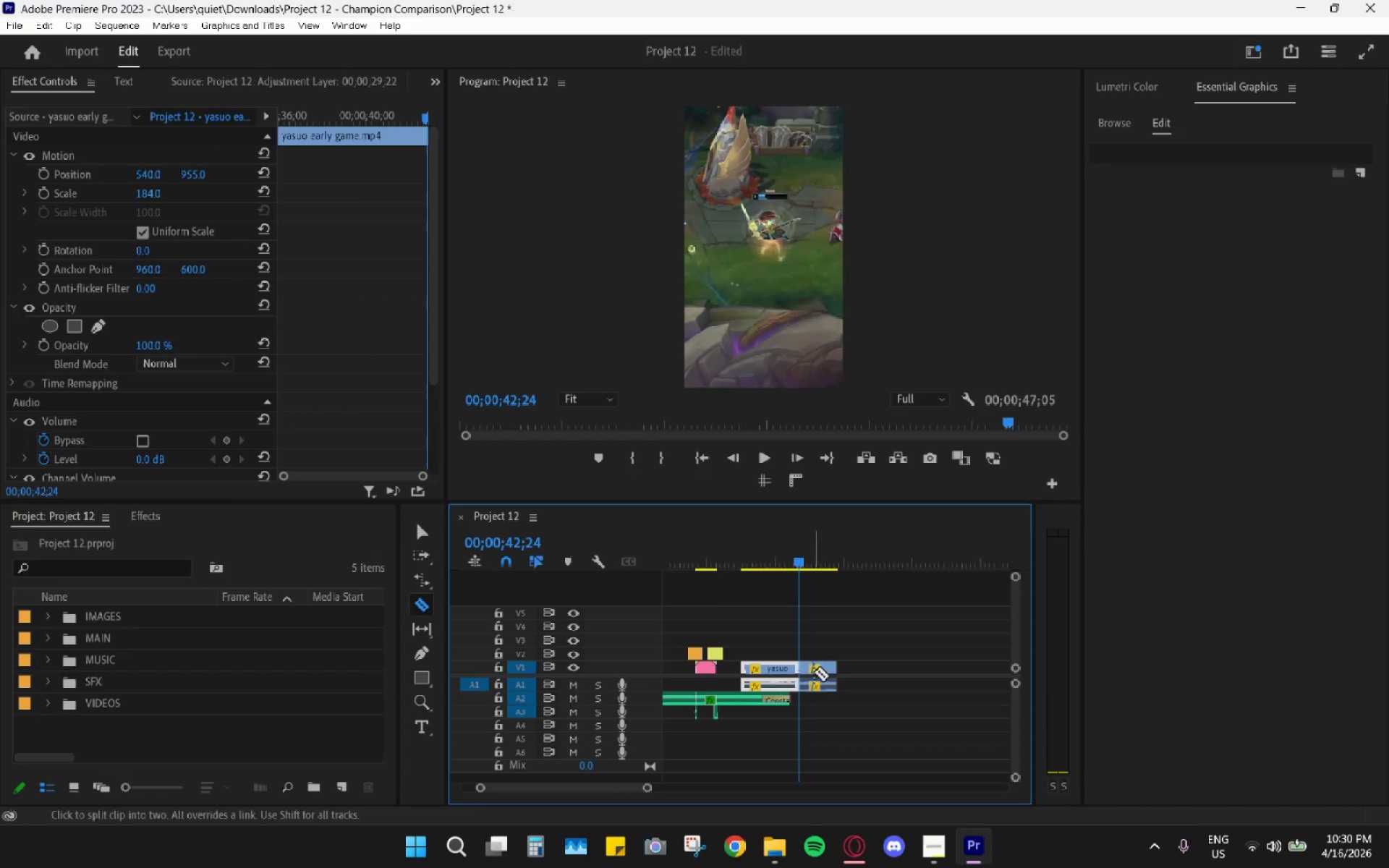 
key(V)
 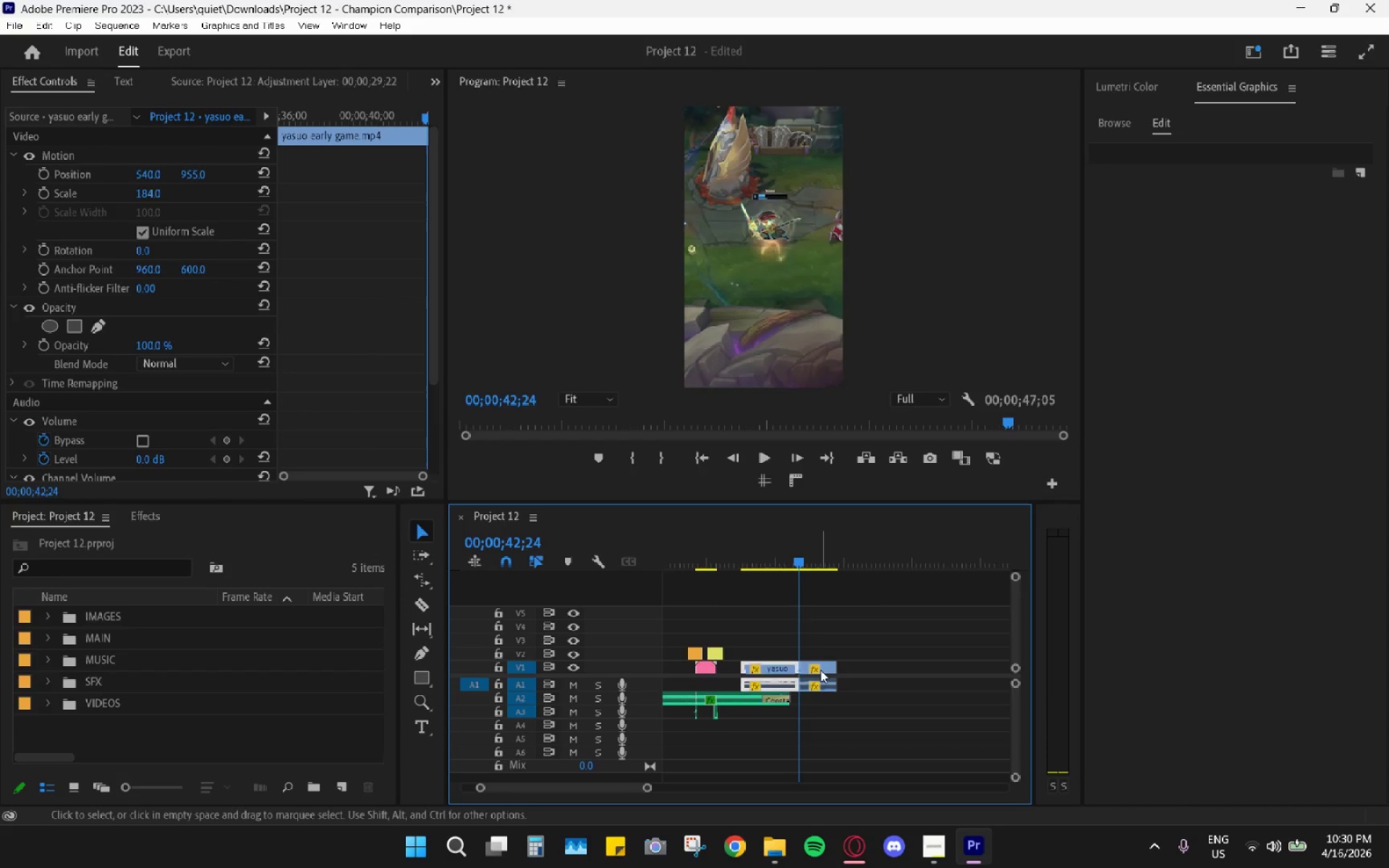 
left_click([820, 670])
 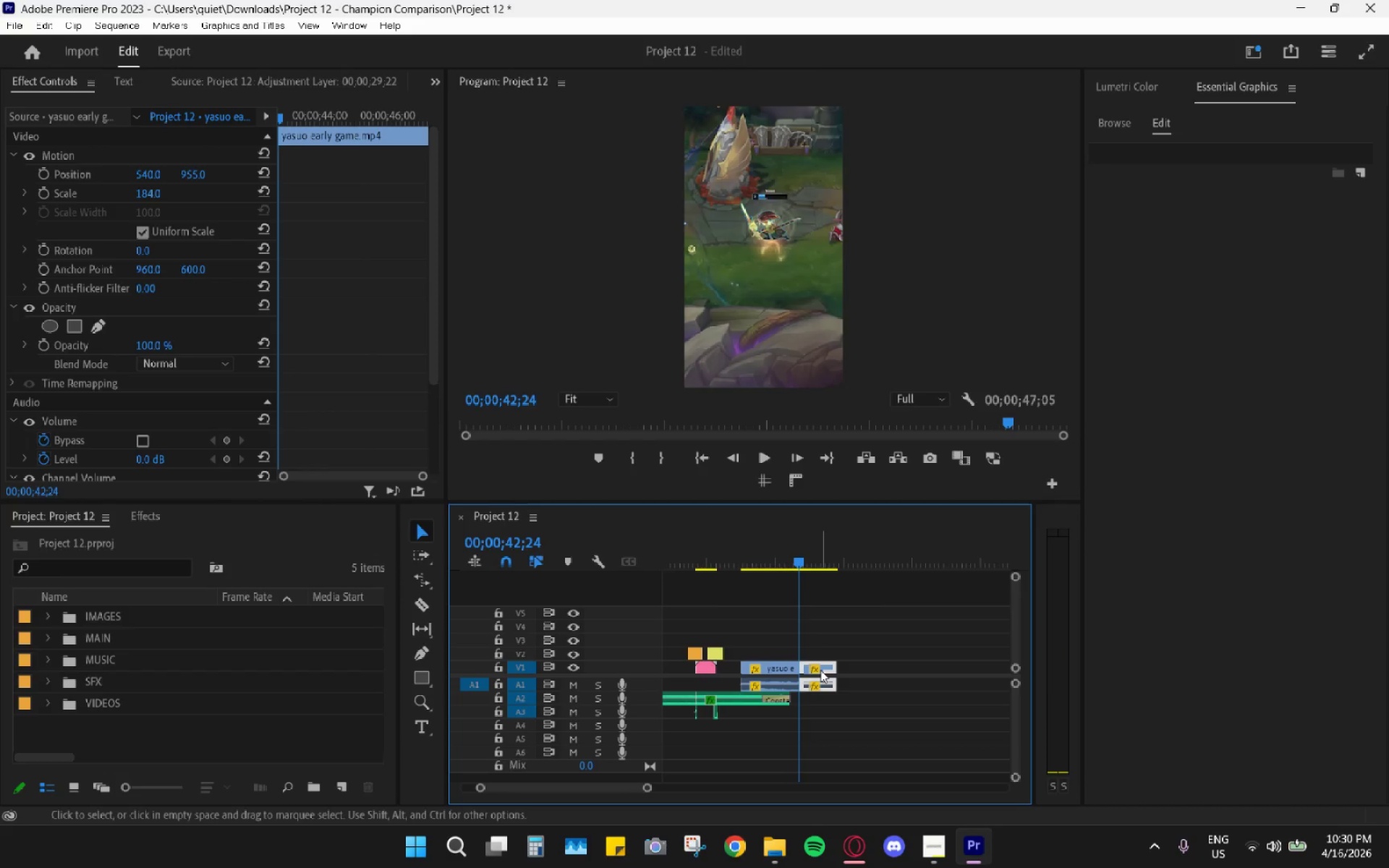 
type(hr)
 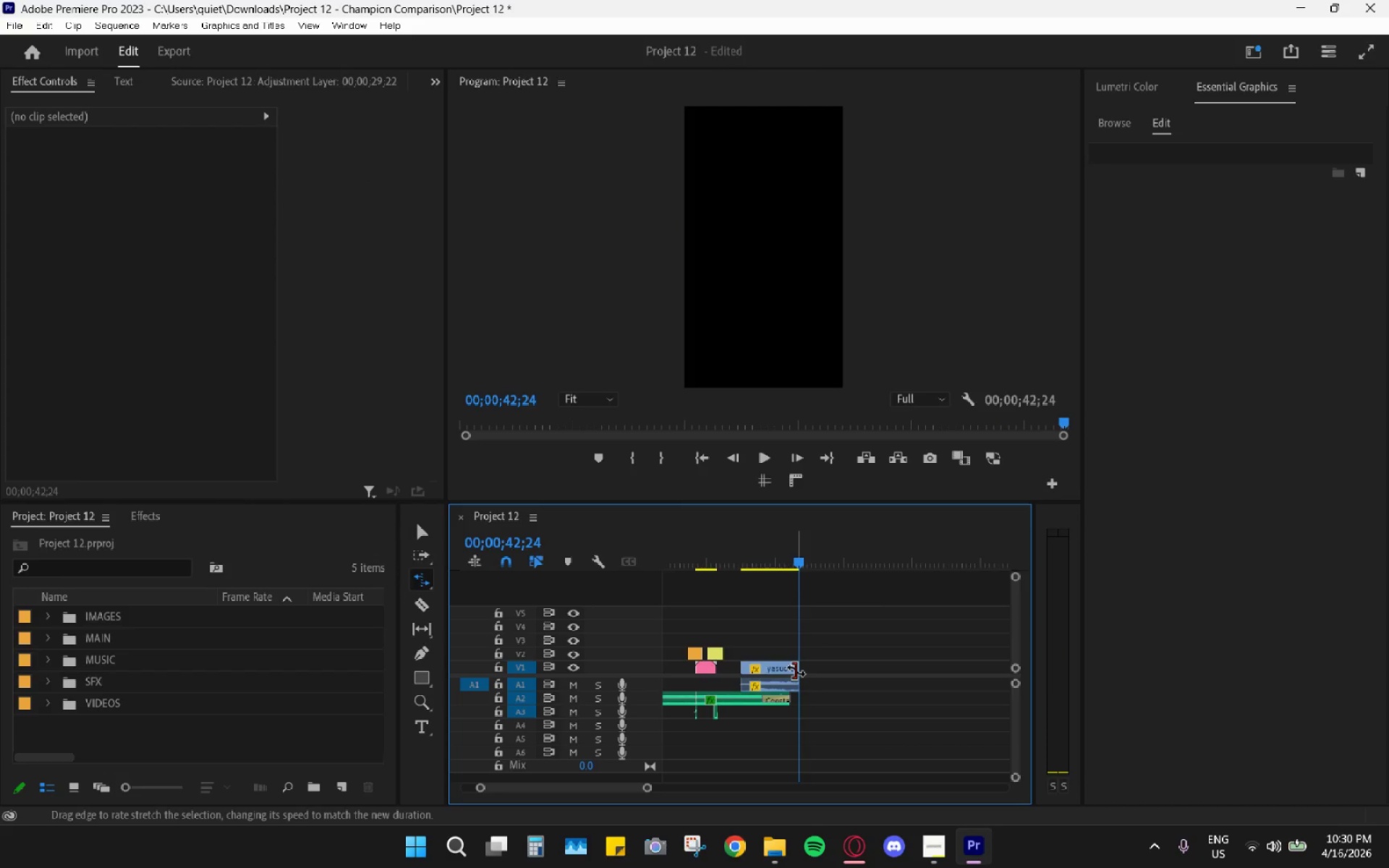 
left_click_drag(start_coordinate=[796, 671], to_coordinate=[786, 671])
 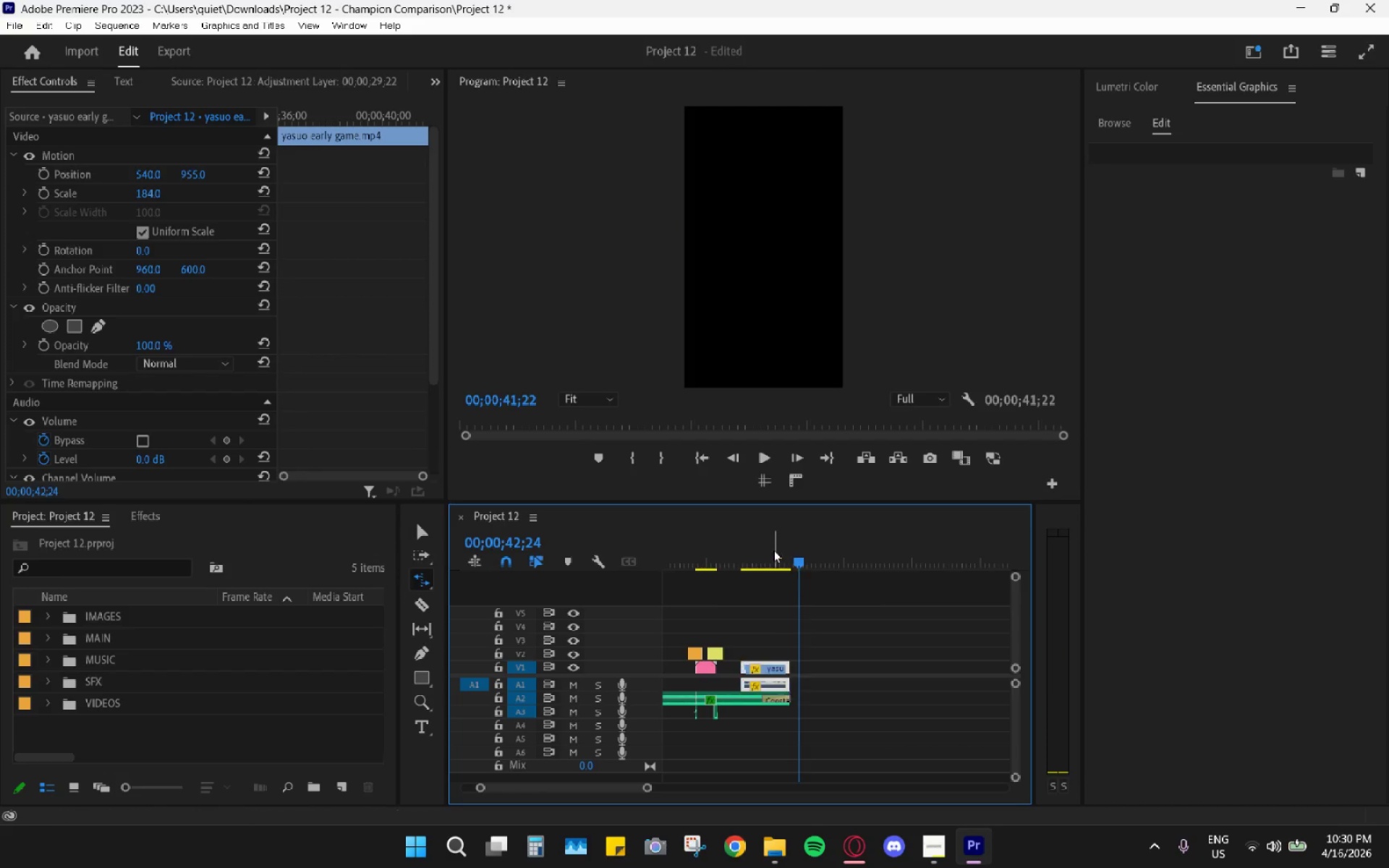 
left_click_drag(start_coordinate=[769, 549], to_coordinate=[747, 558])
 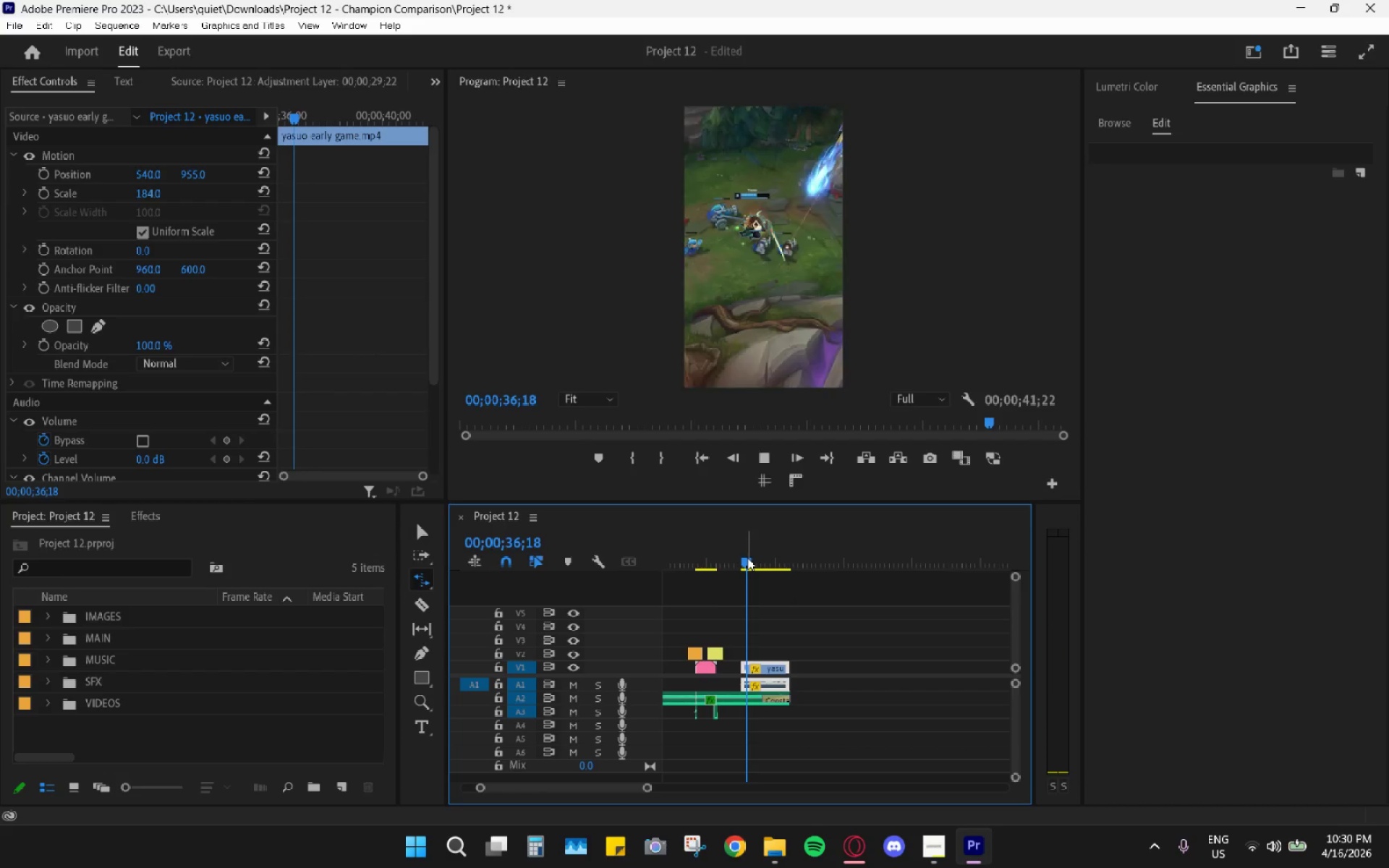 
key(Space)
 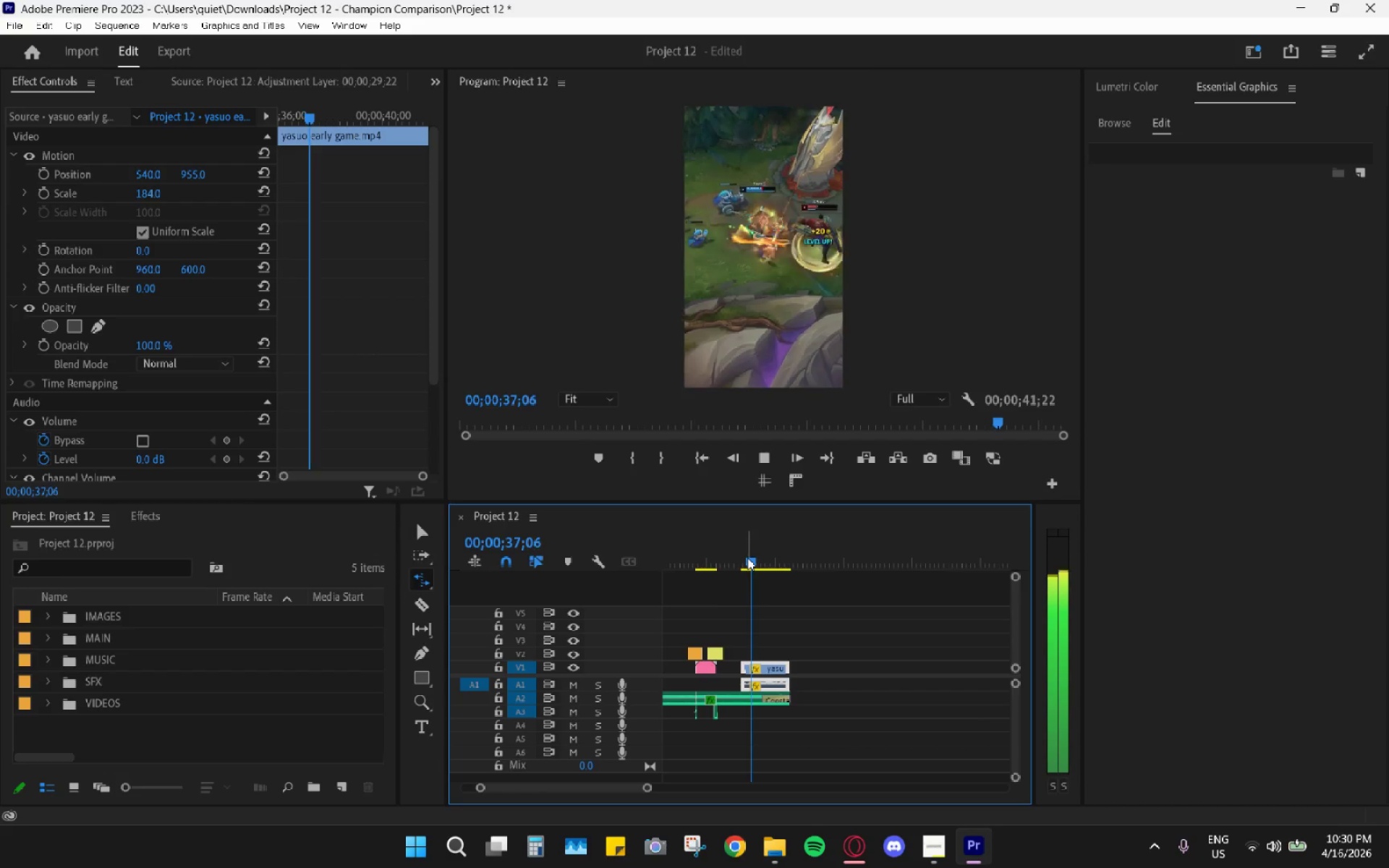 
key(Space)
 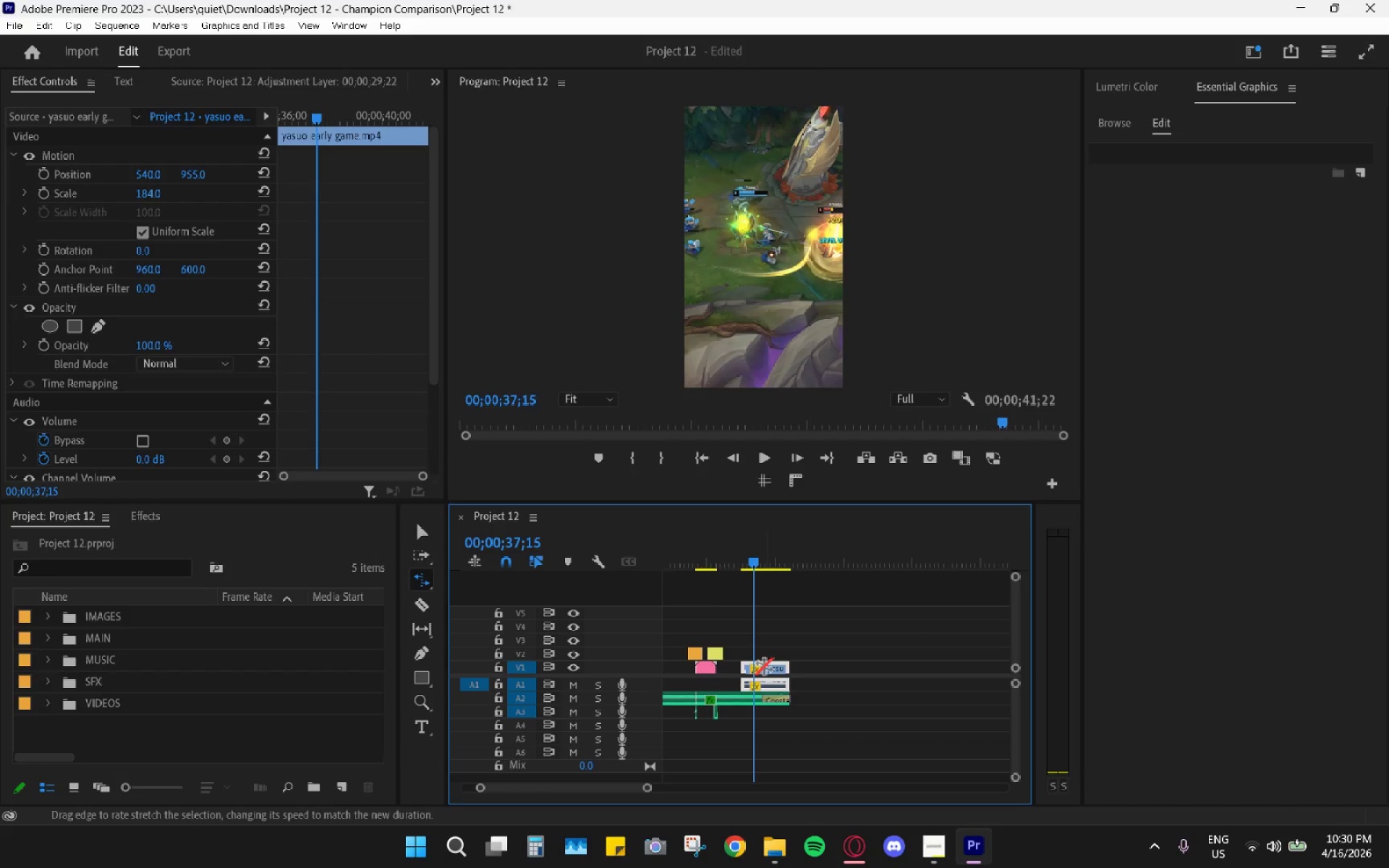 
key(V)
 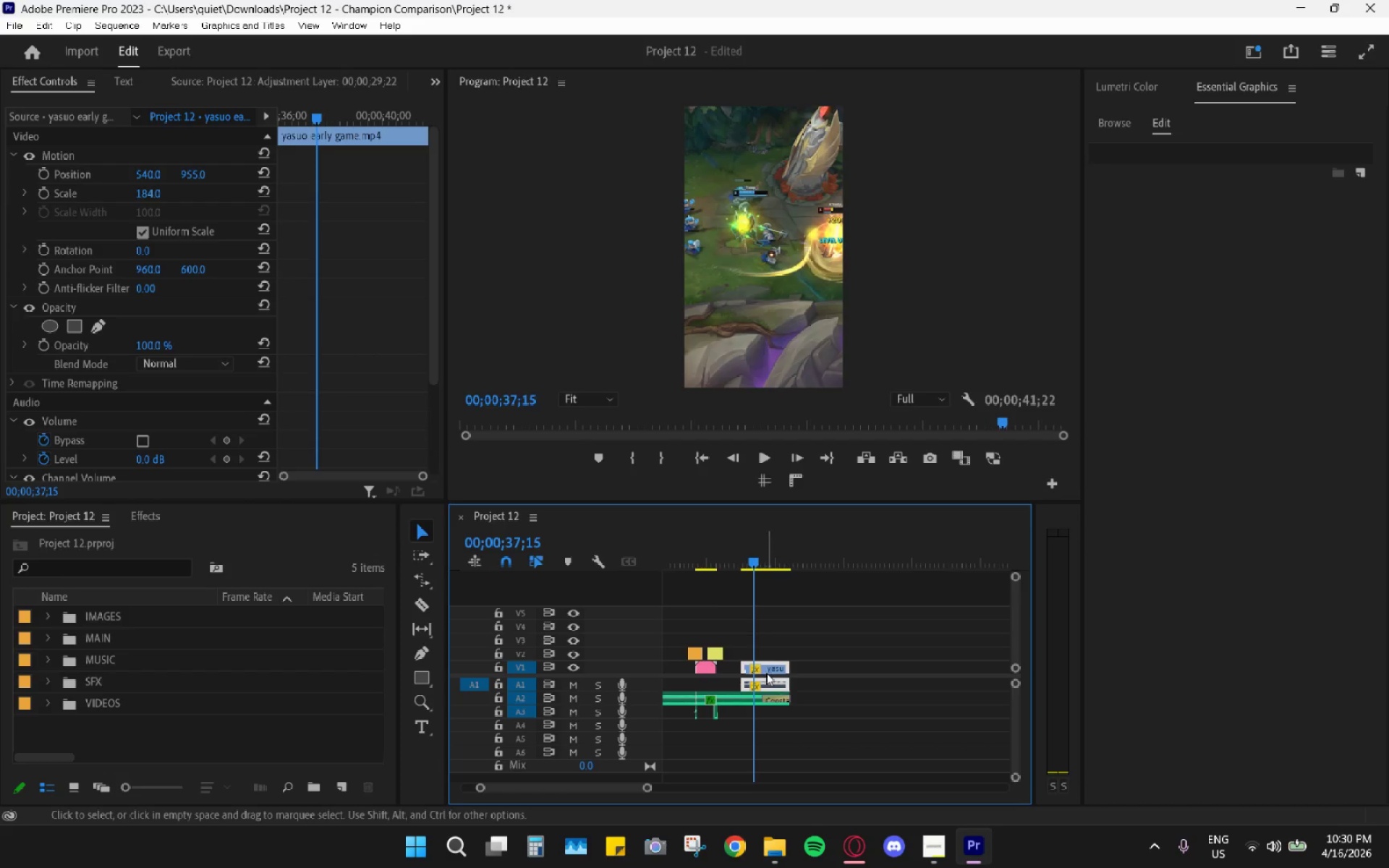 
left_click_drag(start_coordinate=[773, 666], to_coordinate=[716, 674])
 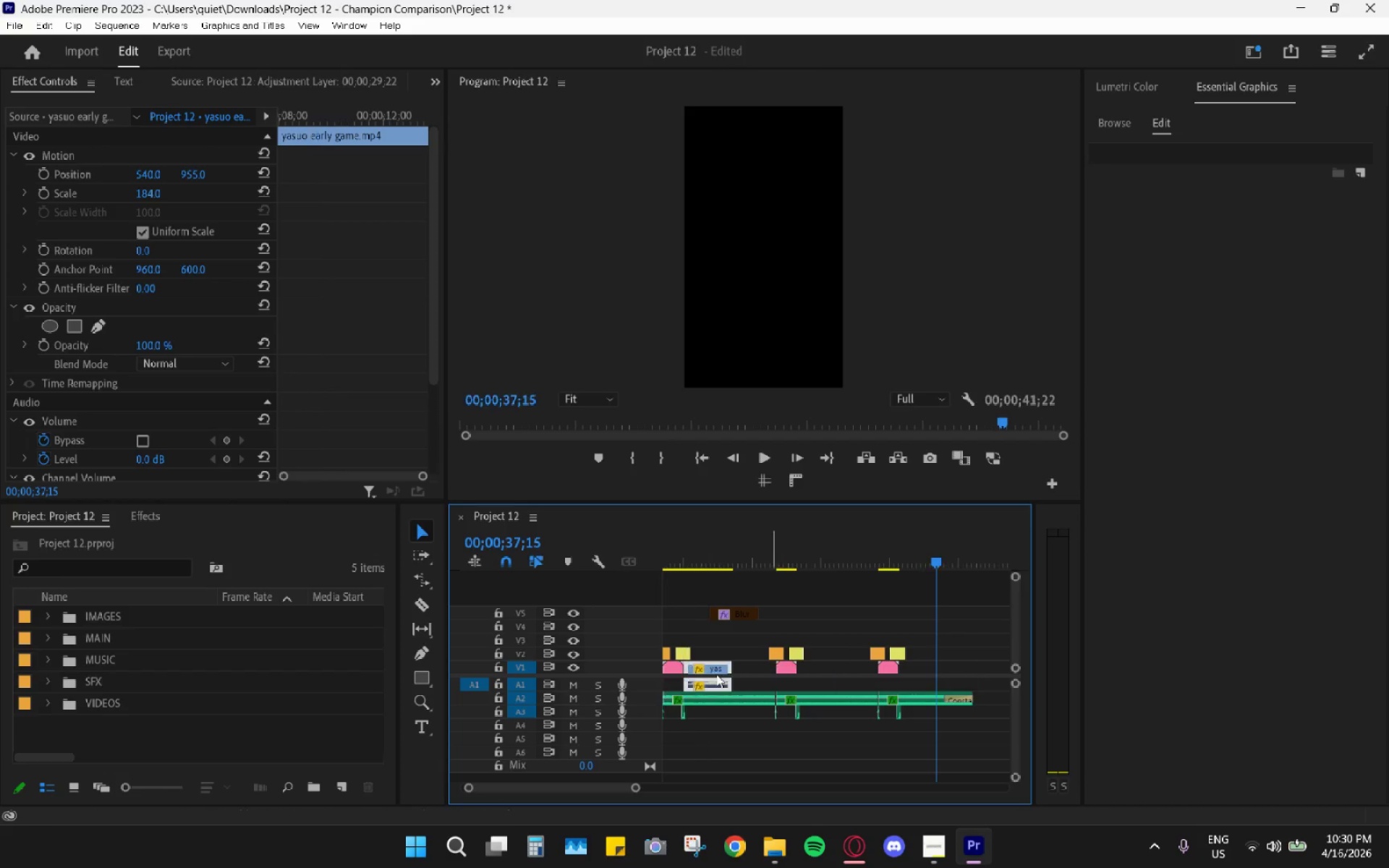 
hold_key(key=AltLeft, duration=0.47)
scroll: coordinate [713, 673], scroll_direction: up, amount: 5.0
 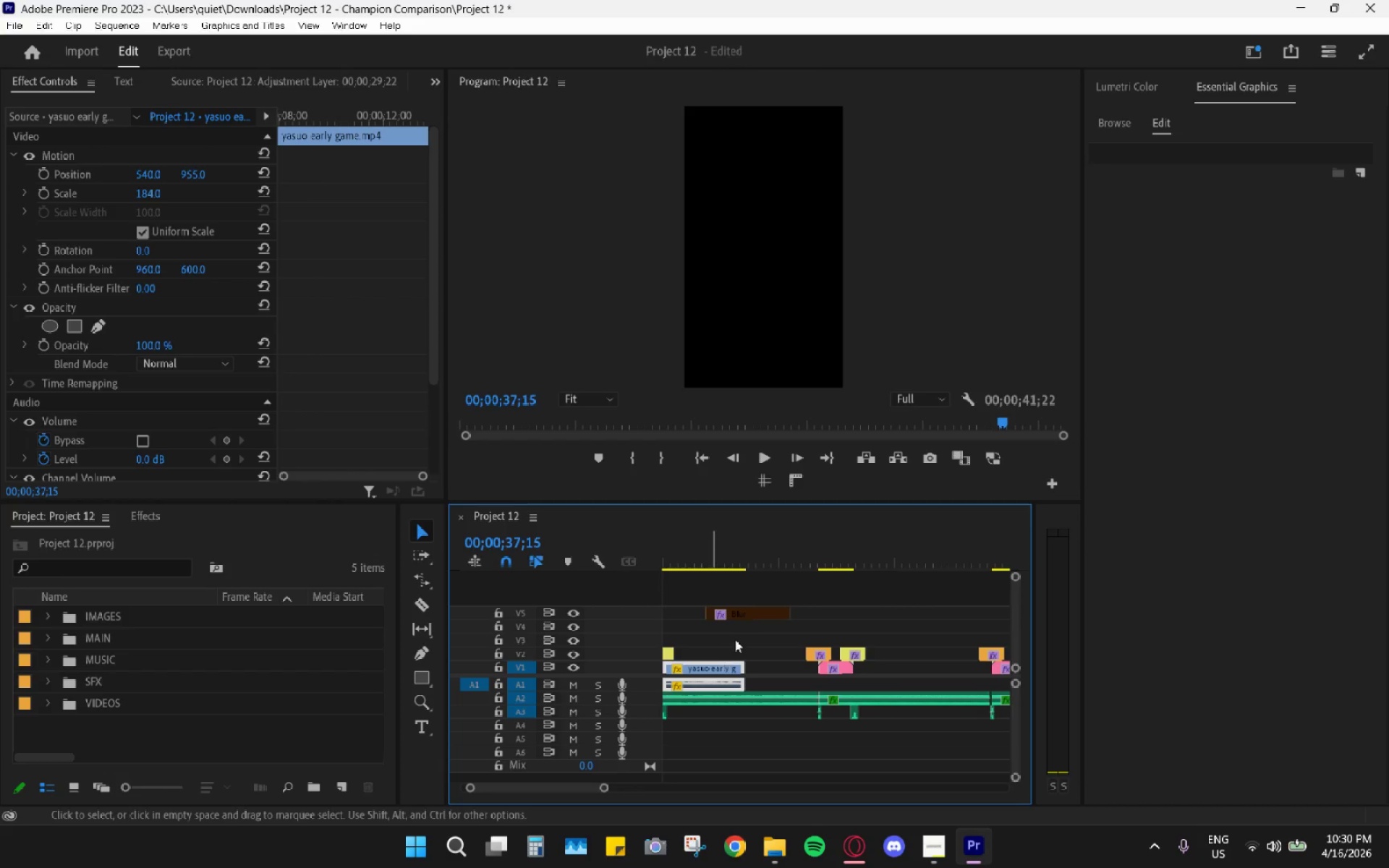 
hold_key(key=AltLeft, duration=0.53)
 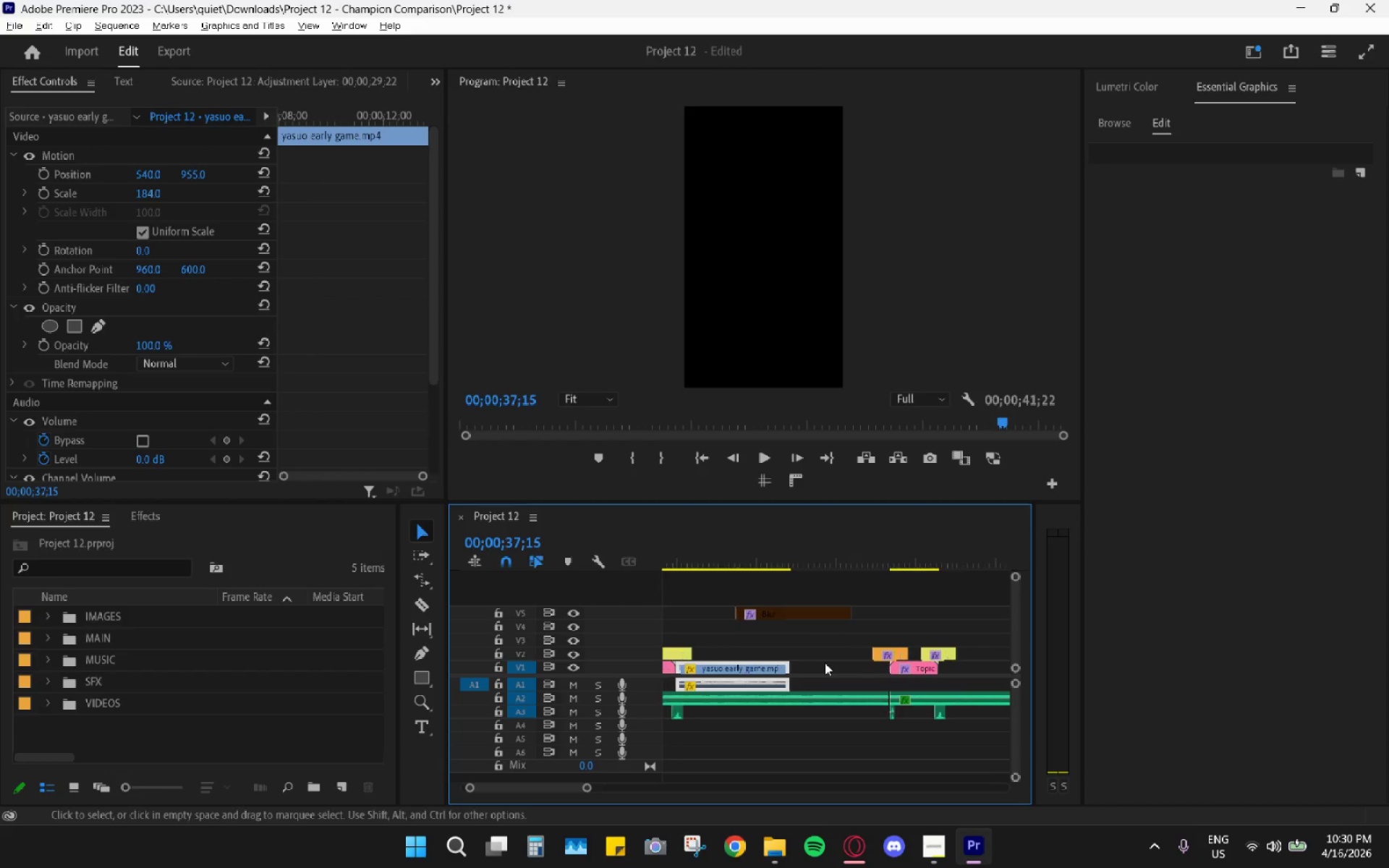 
scroll: coordinate [739, 656], scroll_direction: up, amount: 4.0
 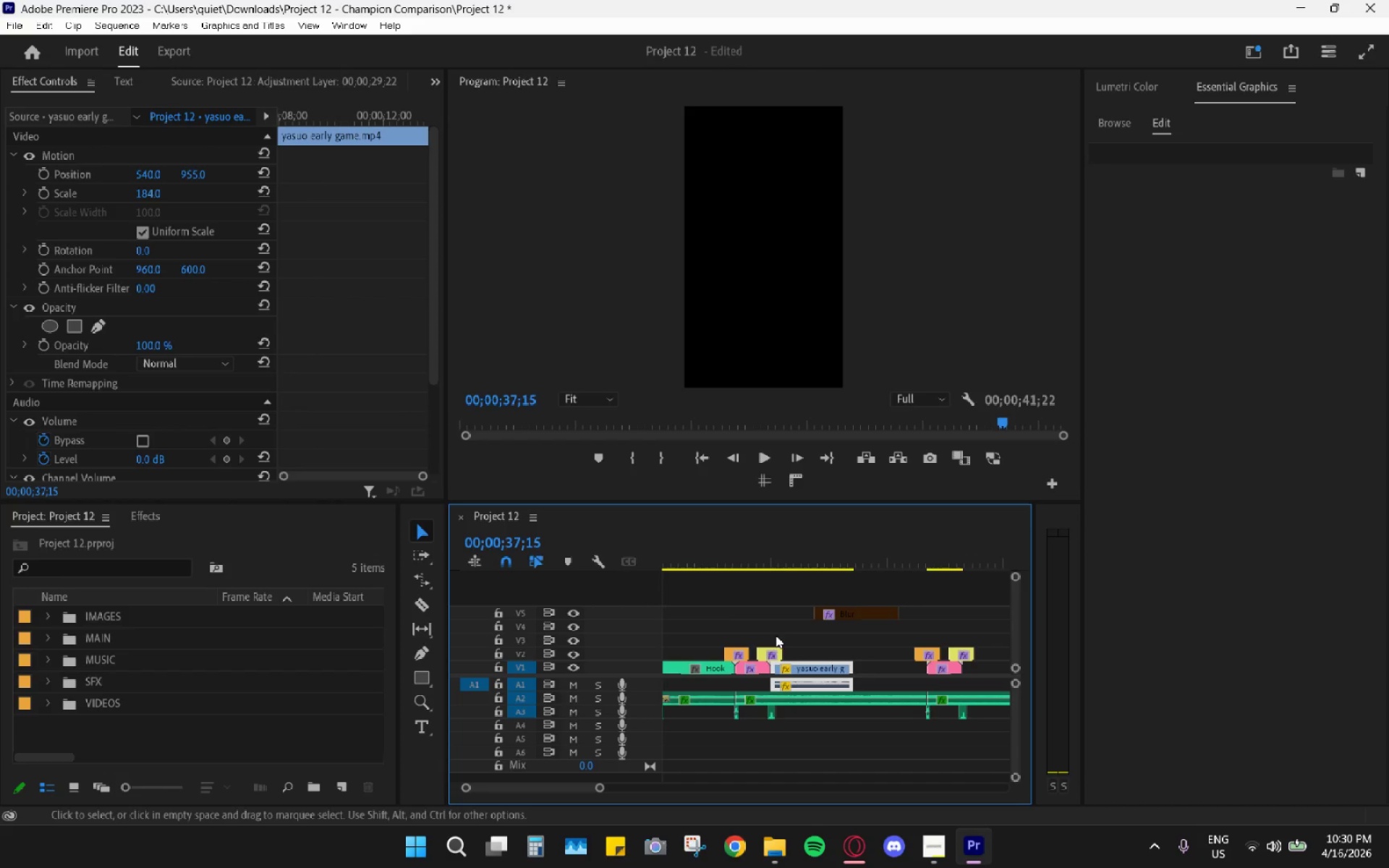 
hold_key(key=AltLeft, duration=0.39)
scroll: coordinate [825, 663], scroll_direction: up, amount: 1.0
 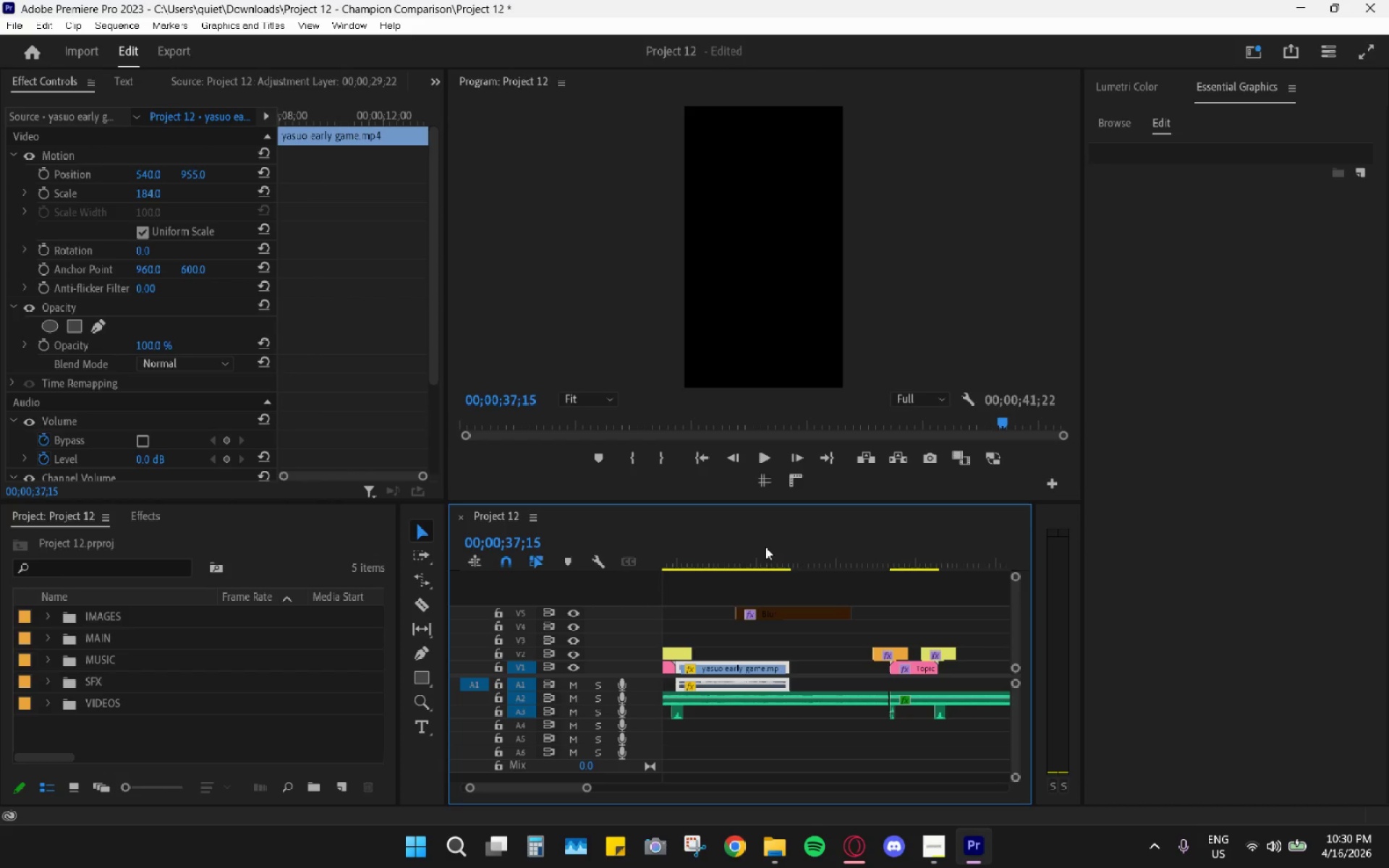 
left_click_drag(start_coordinate=[770, 538], to_coordinate=[791, 552])
 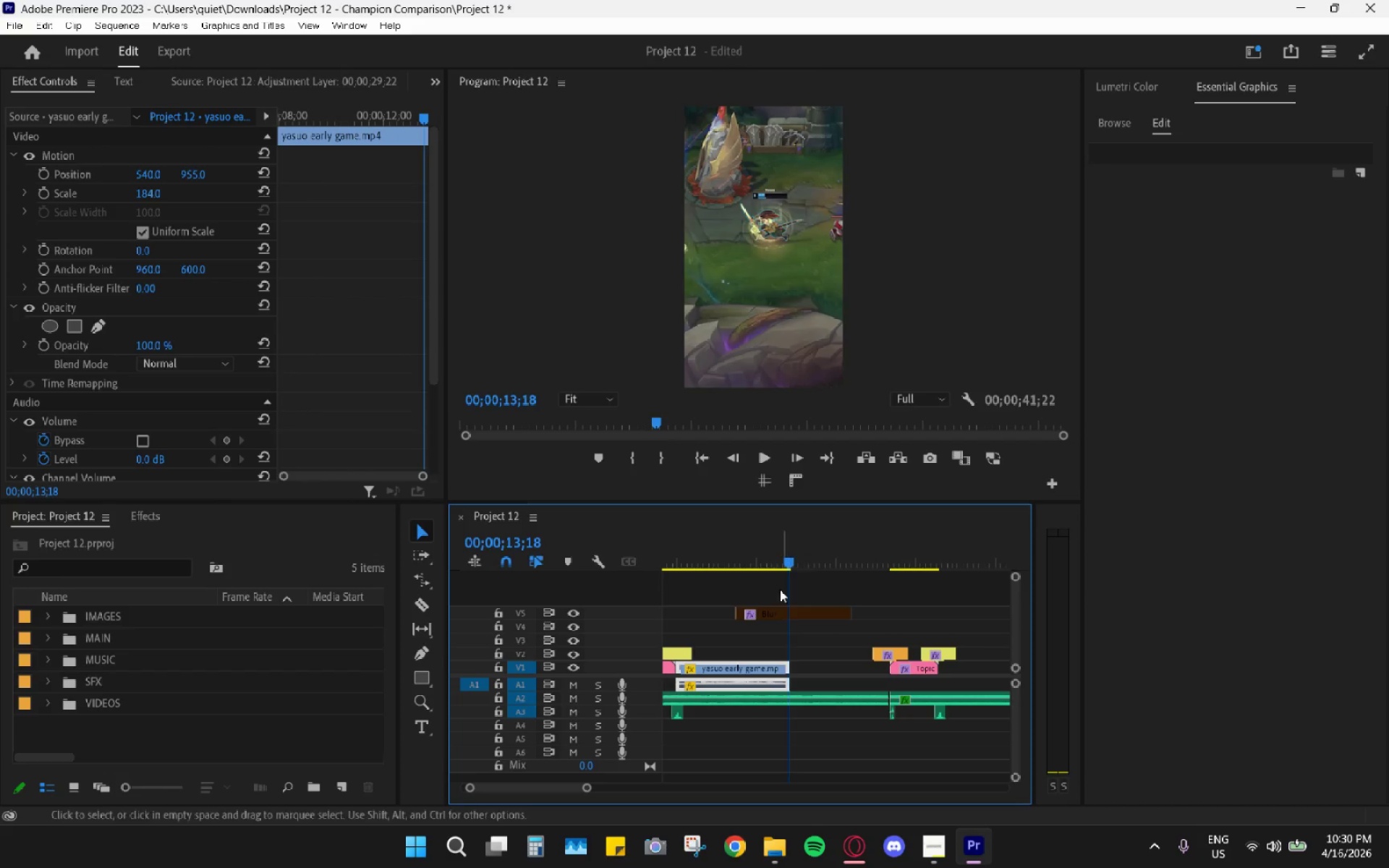 
hold_key(key=AltLeft, duration=0.33)
hold_key(key=AltLeft, duration=0.44)
scroll: coordinate [773, 598], scroll_direction: down, amount: 1.0
 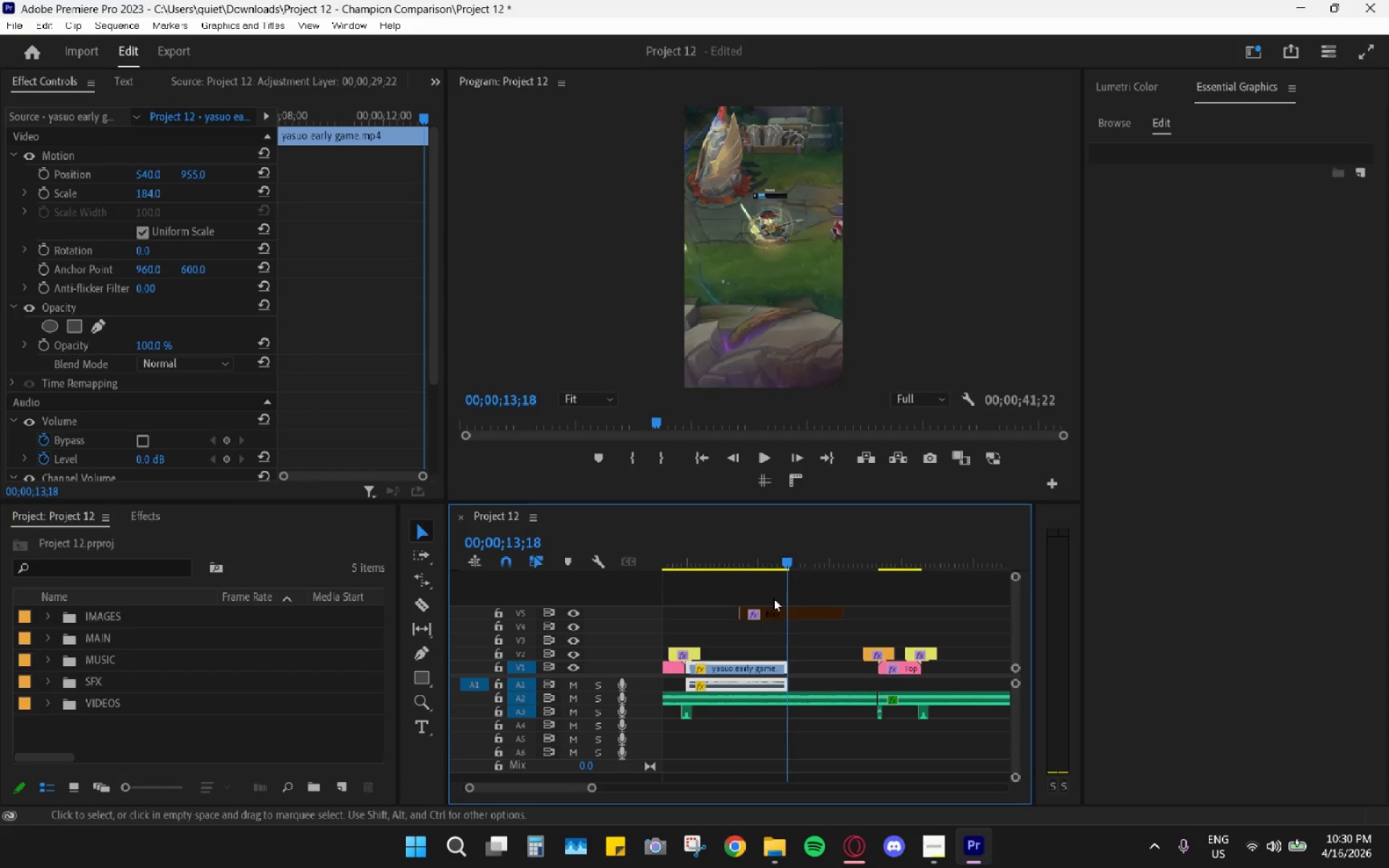 
hold_key(key=AltLeft, duration=0.67)
scroll: coordinate [785, 664], scroll_direction: up, amount: 11.0
 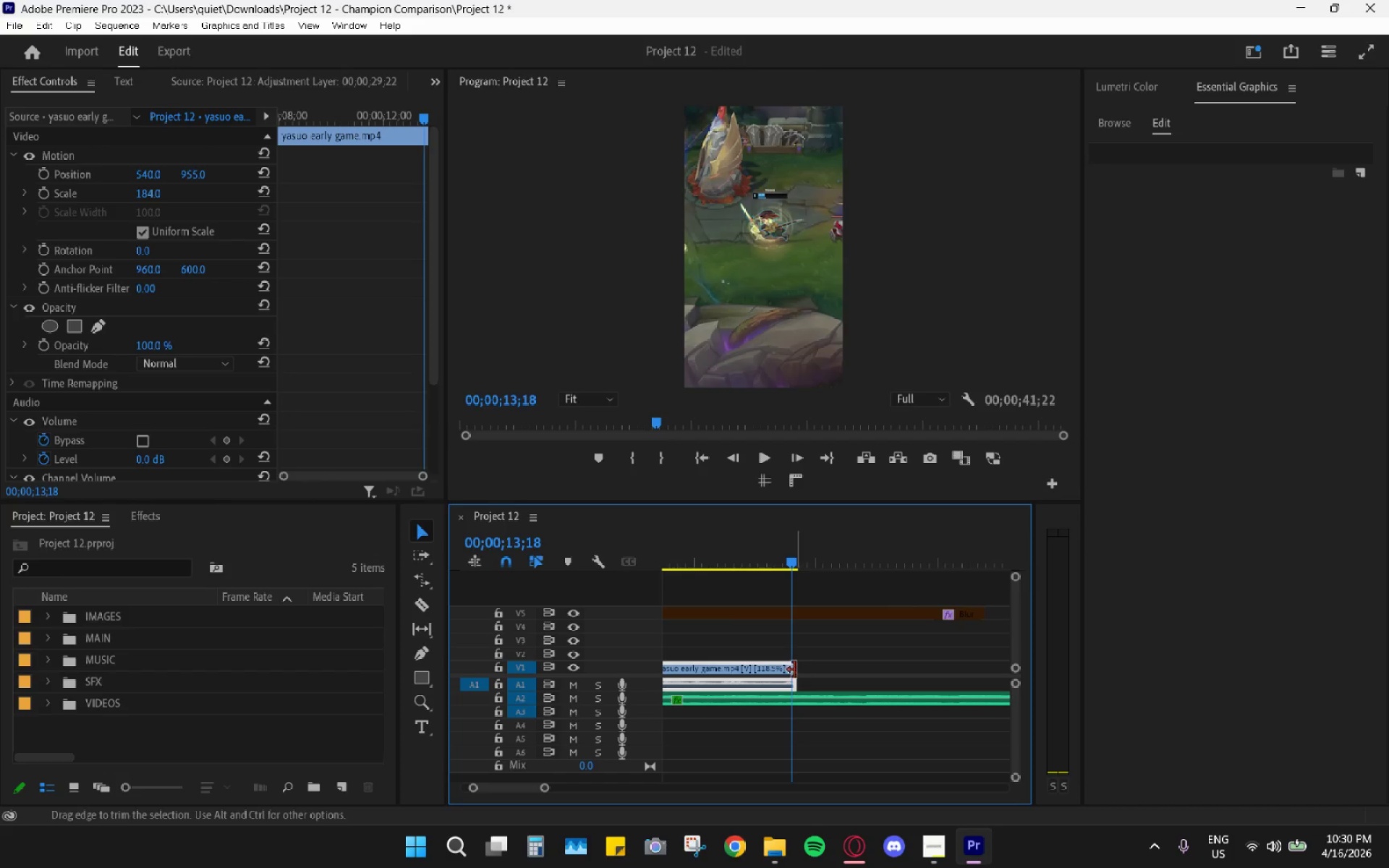 
key(R)
 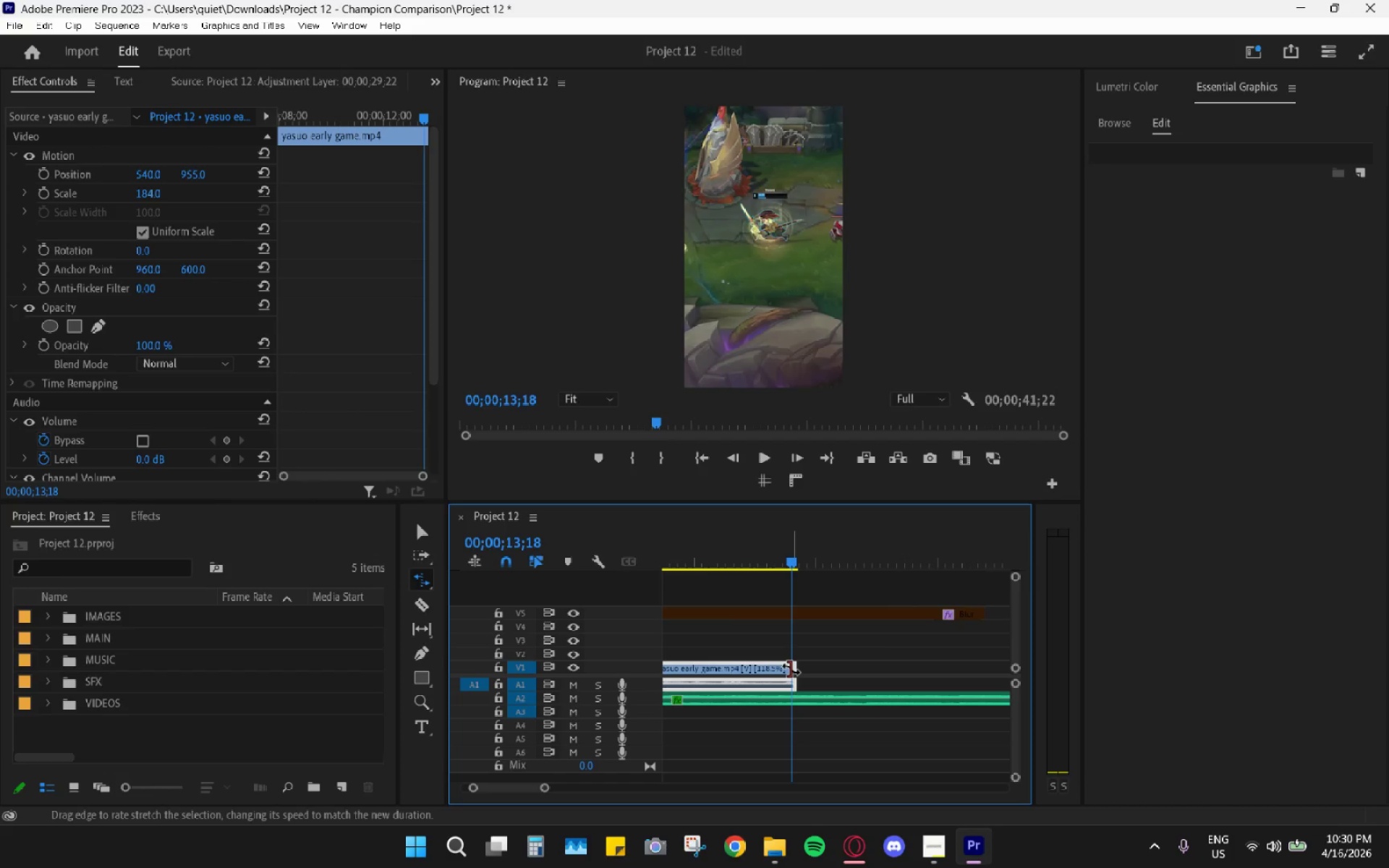 
left_click([791, 669])
 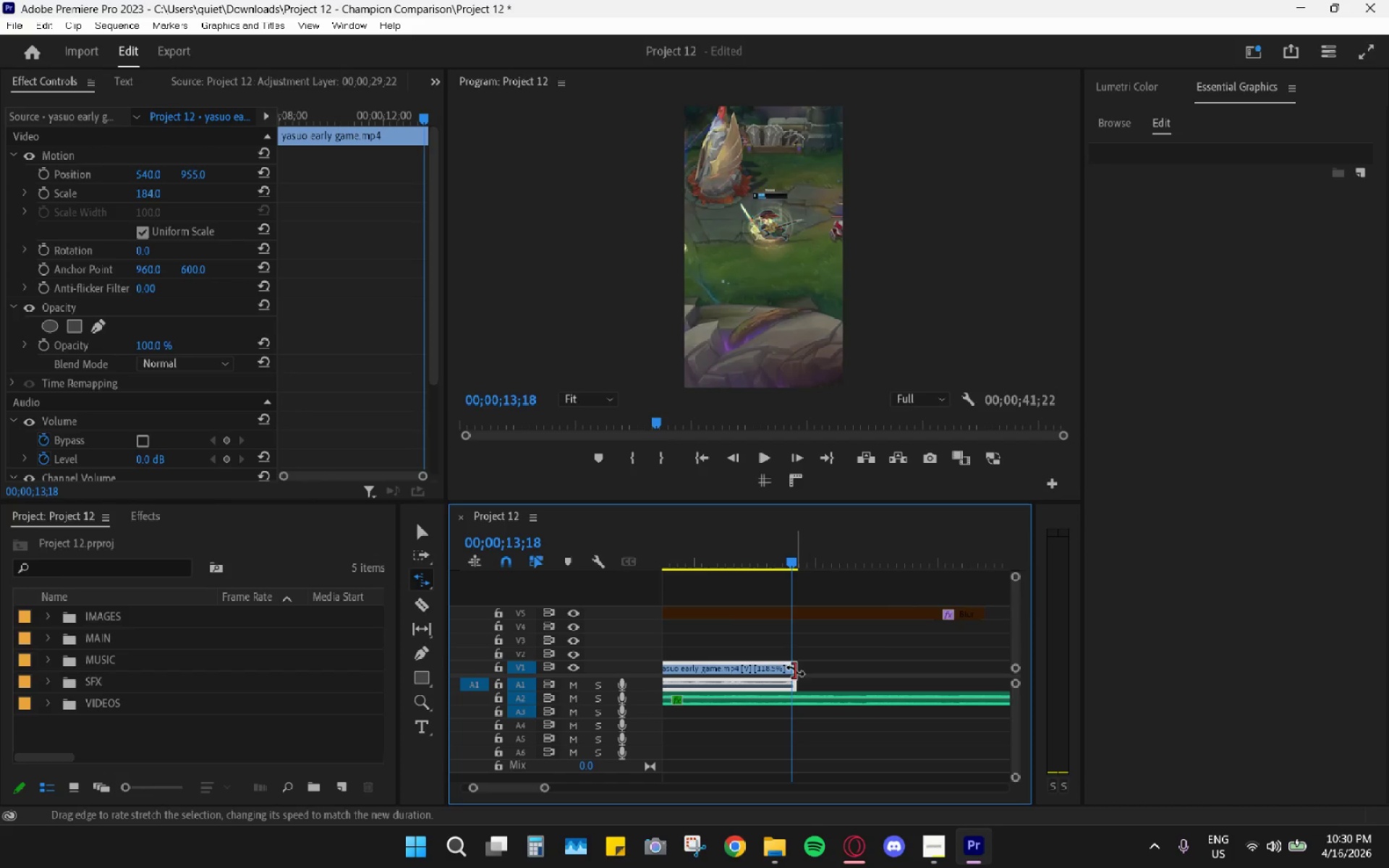 
left_click_drag(start_coordinate=[797, 672], to_coordinate=[786, 669])
 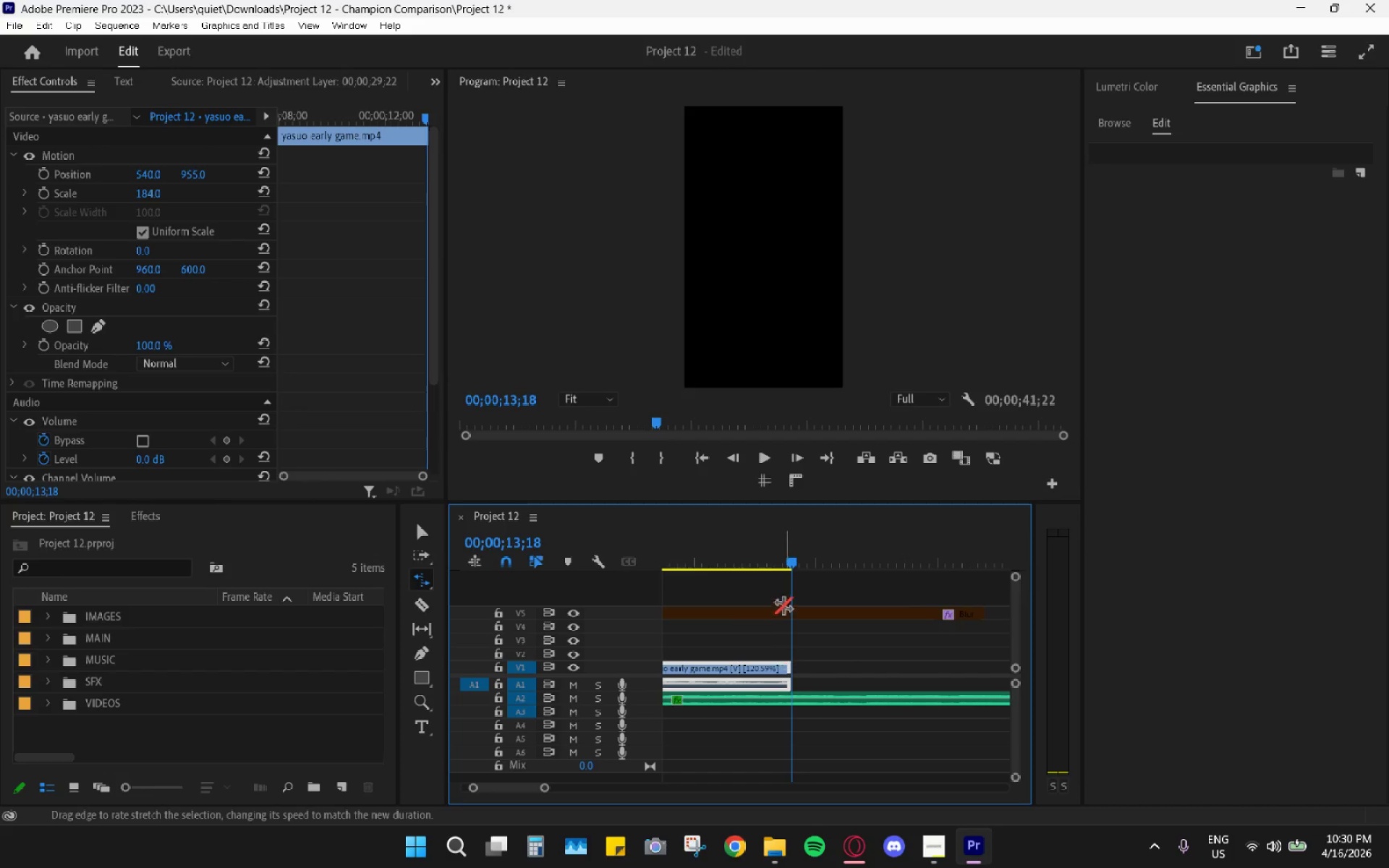 
hold_key(key=AltLeft, duration=0.83)
scroll: coordinate [756, 638], scroll_direction: down, amount: 10.0
 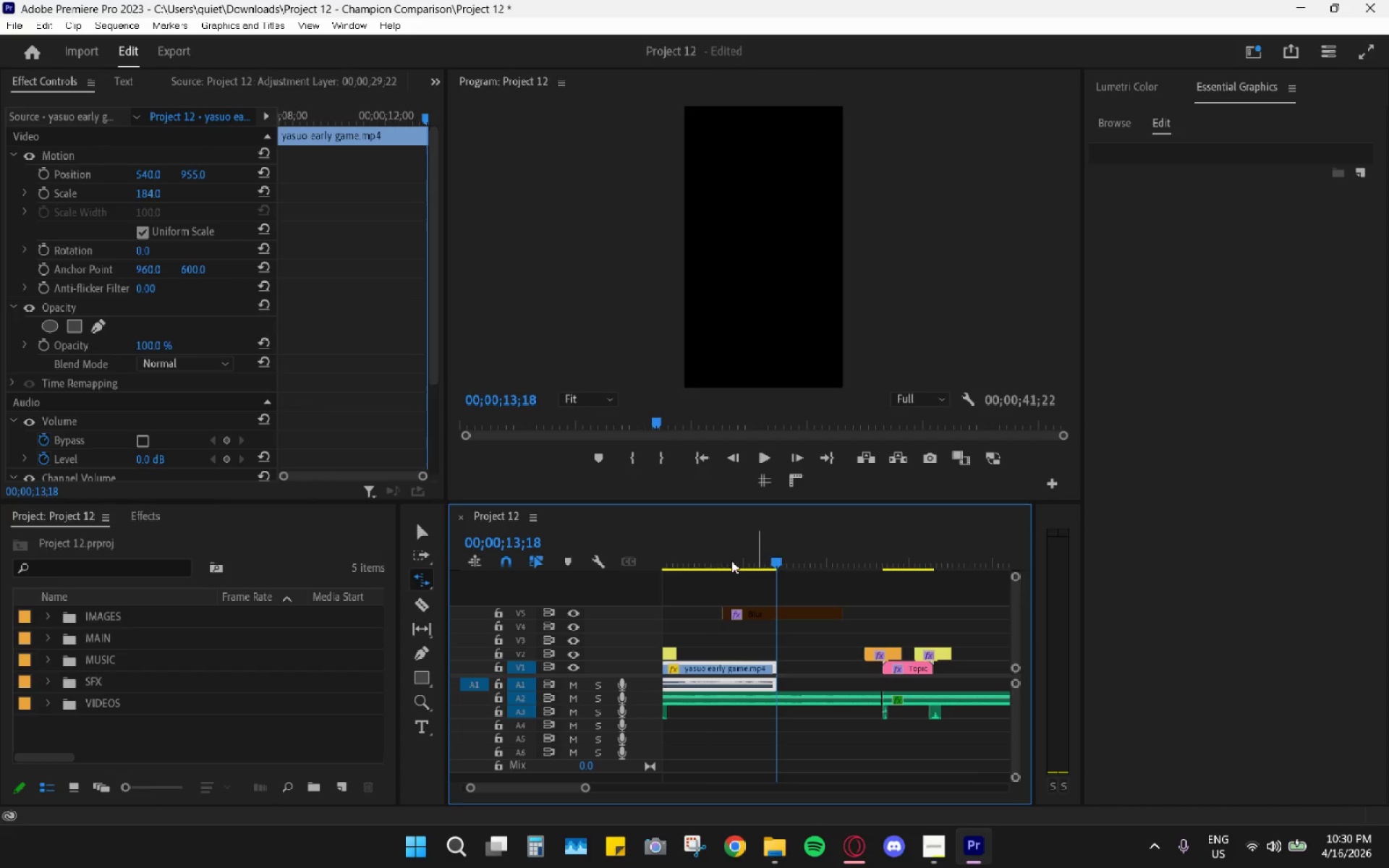 
left_click_drag(start_coordinate=[707, 547], to_coordinate=[686, 551])
 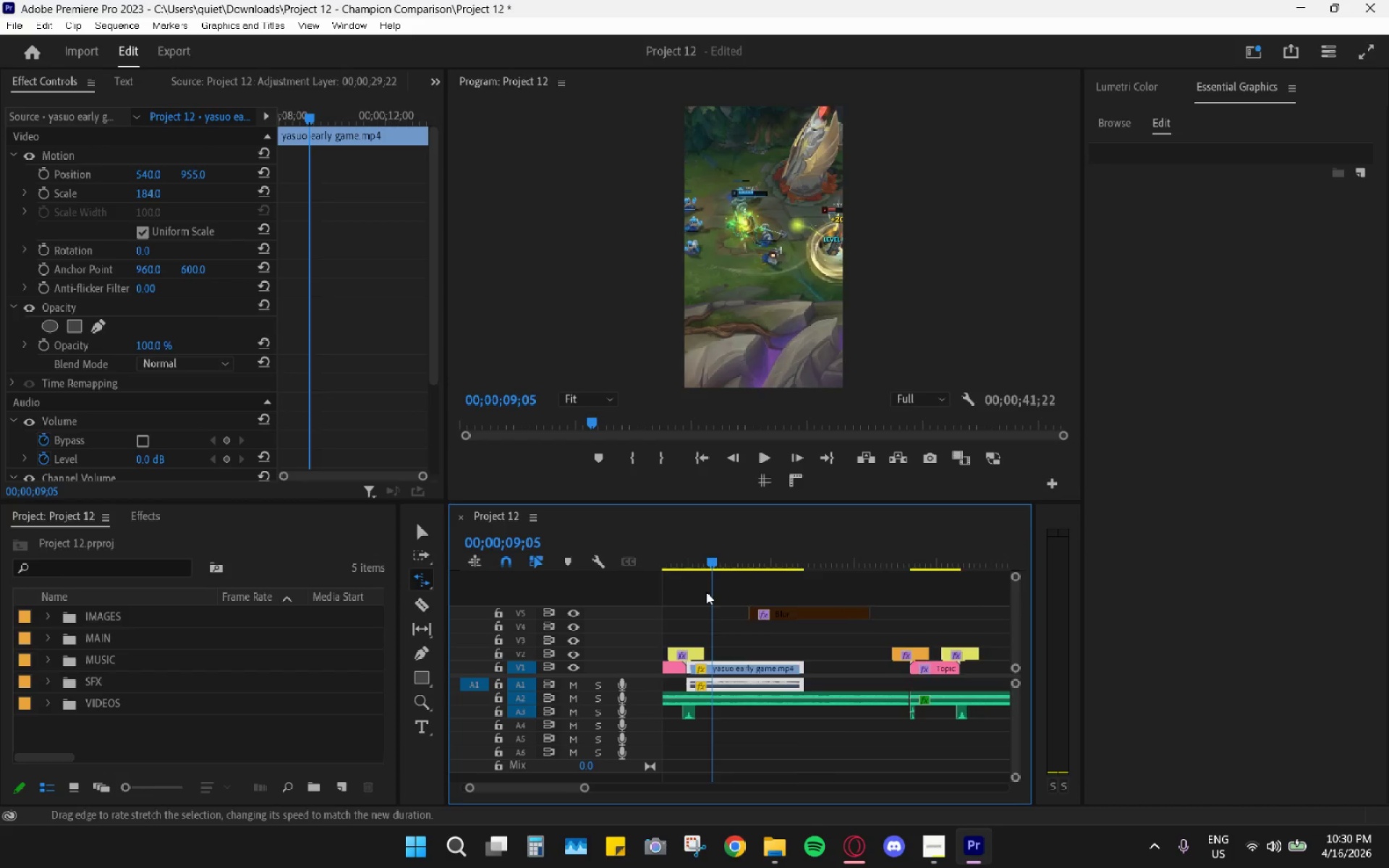 
scroll: coordinate [706, 592], scroll_direction: up, amount: 4.0
 